 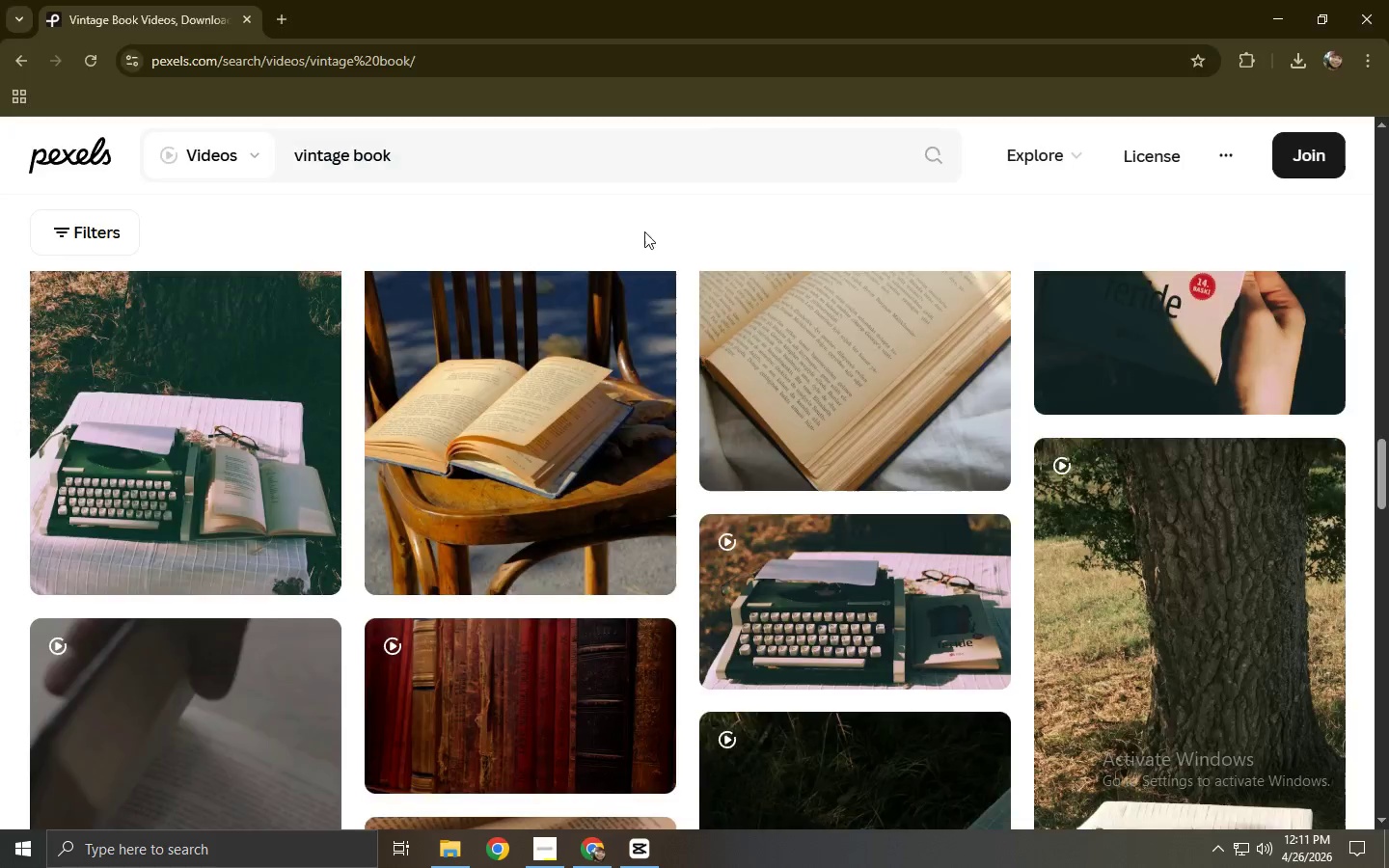 
left_click([294, 15])
 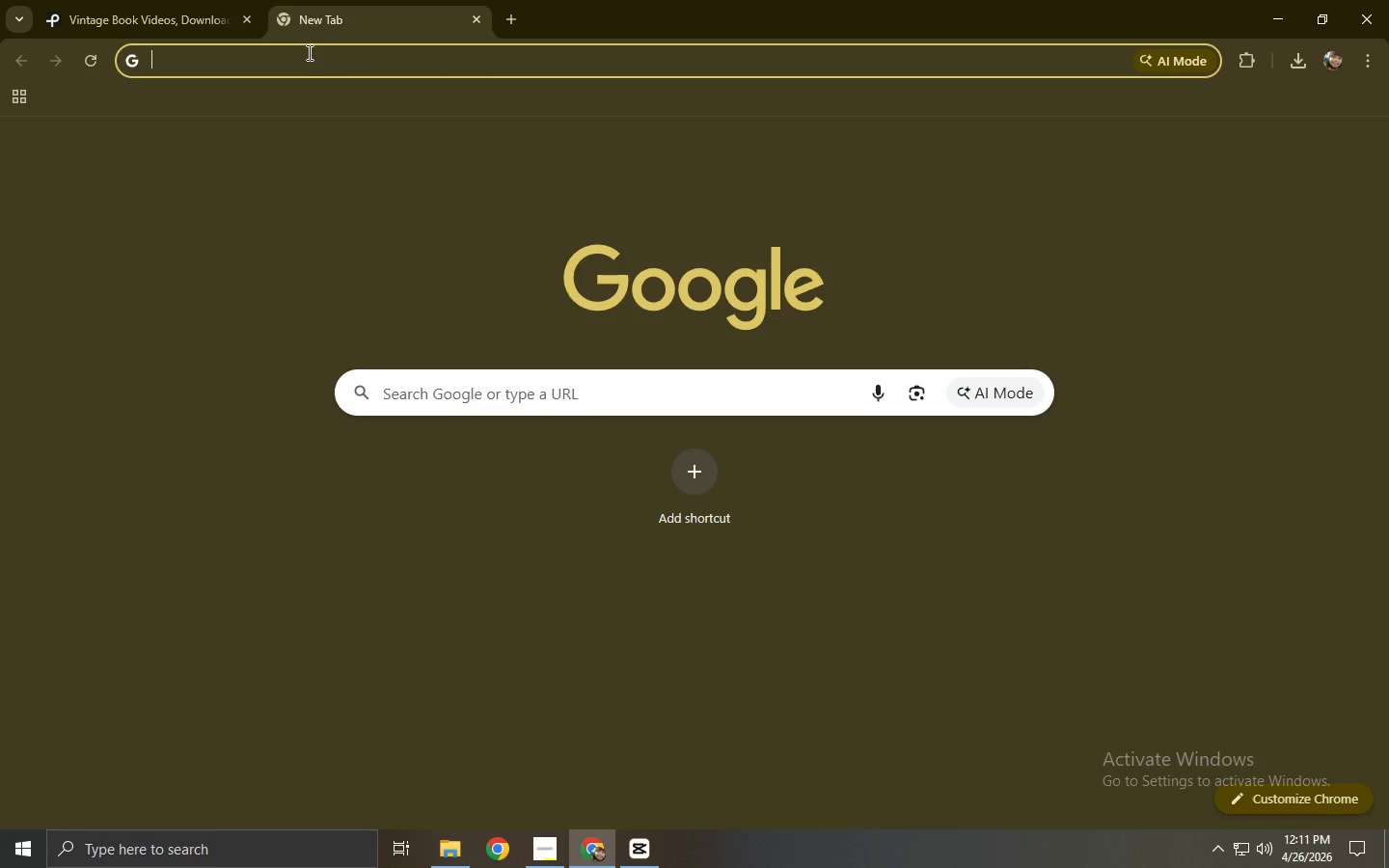 
double_click([309, 57])
 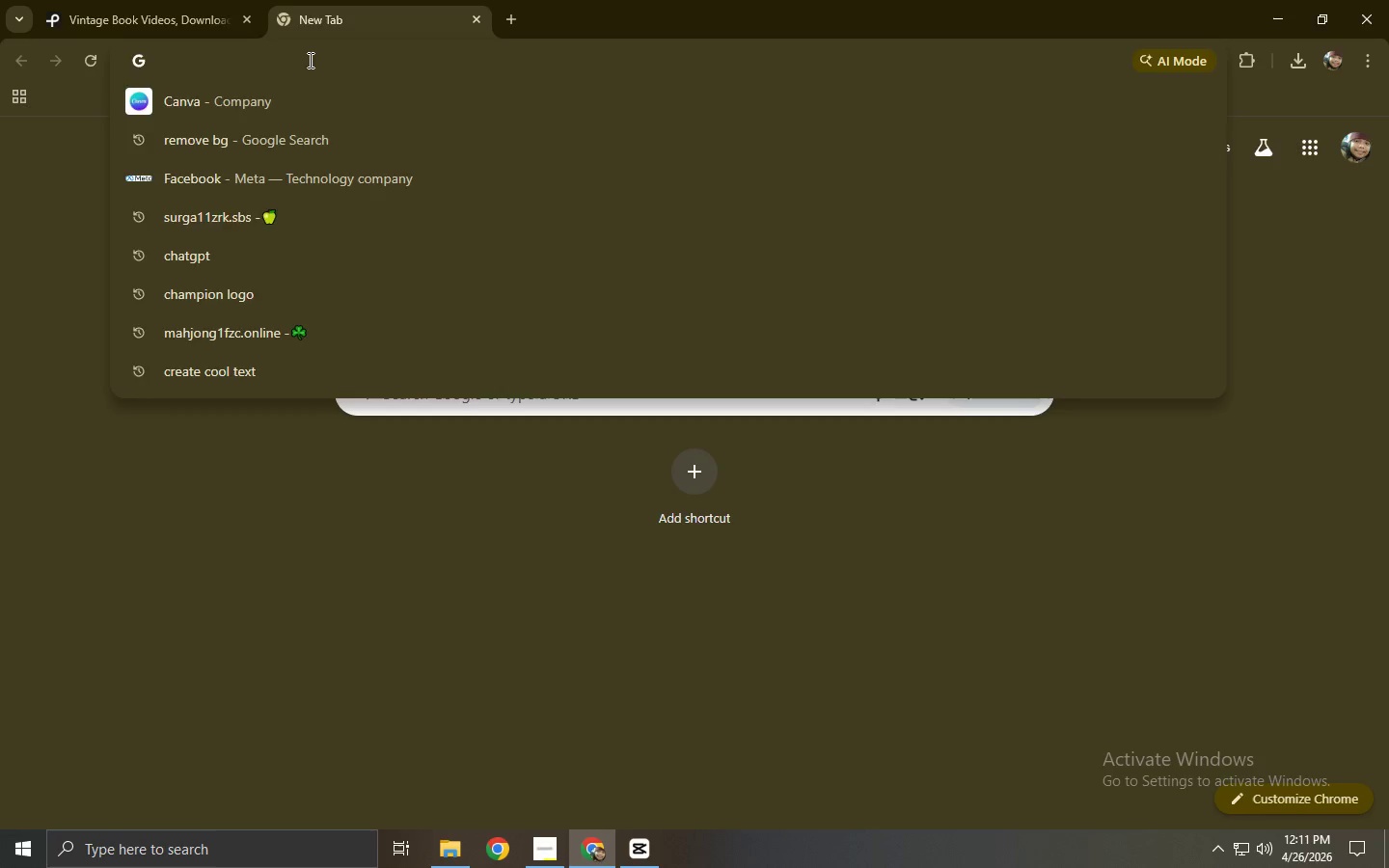 
type(paper texture for )
key(Backspace)
key(Backspace)
key(Backspace)
key(Backspace)
type(o)
 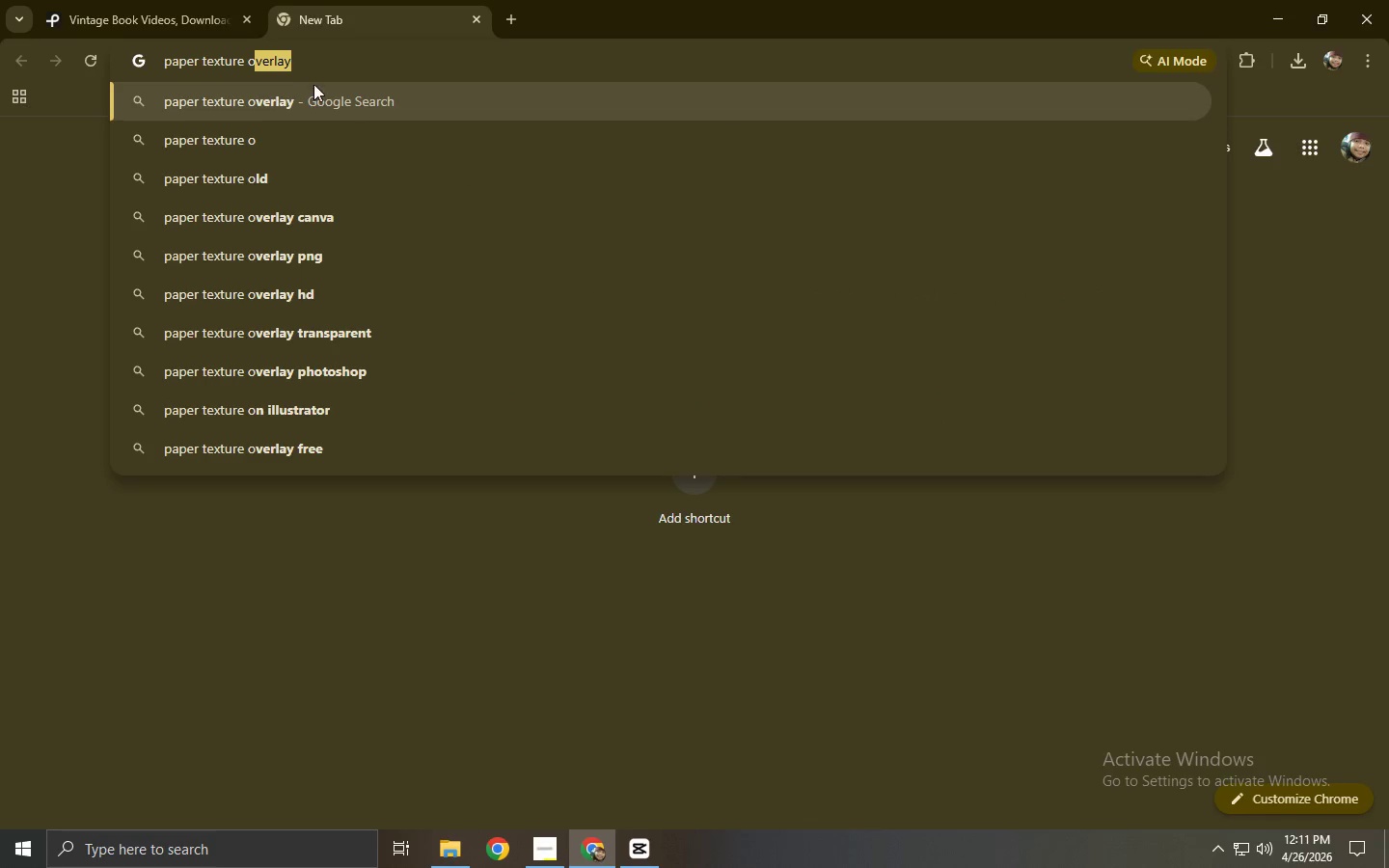 
left_click([318, 95])
 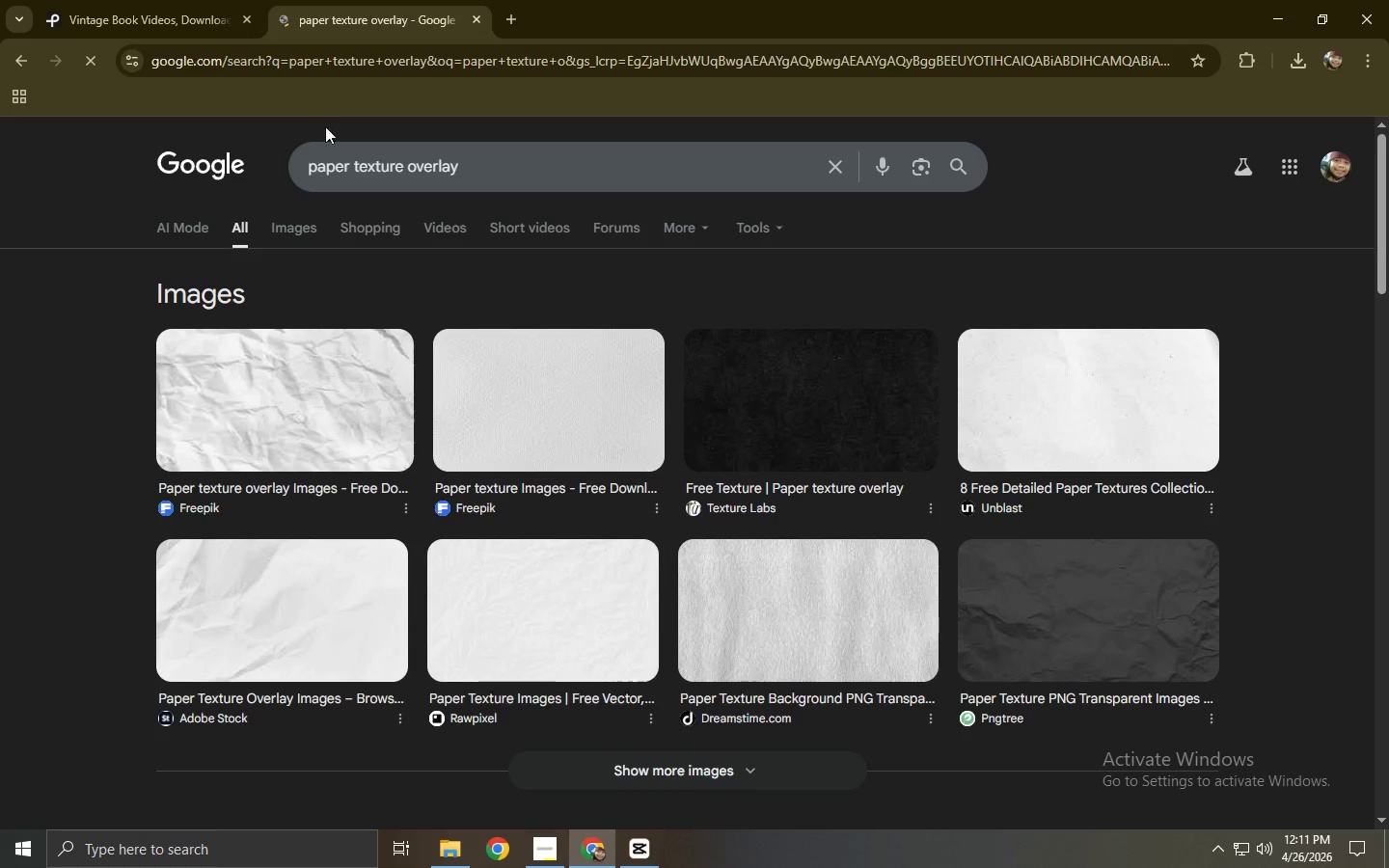 
left_click([296, 395])
 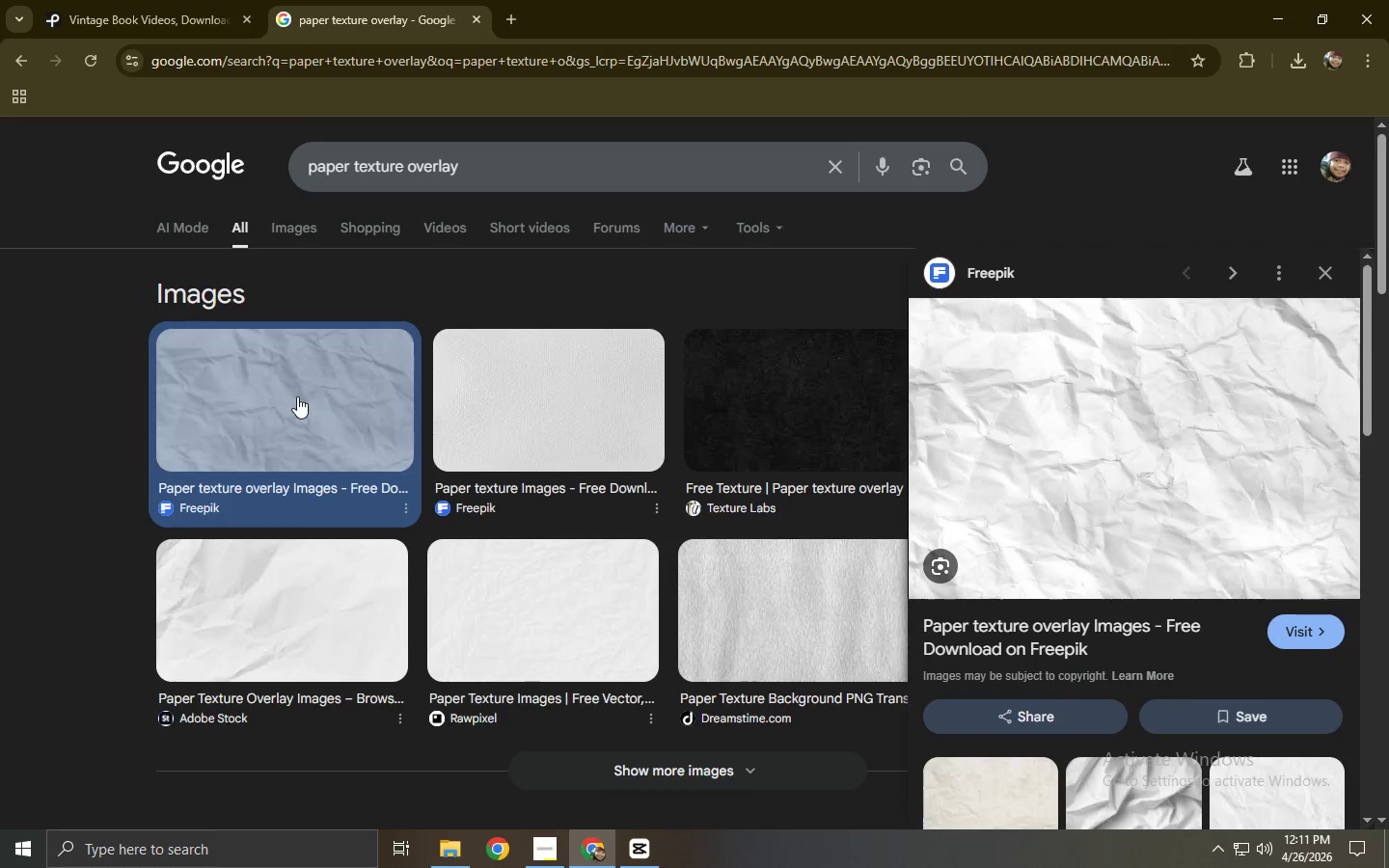 
right_click([994, 468])
 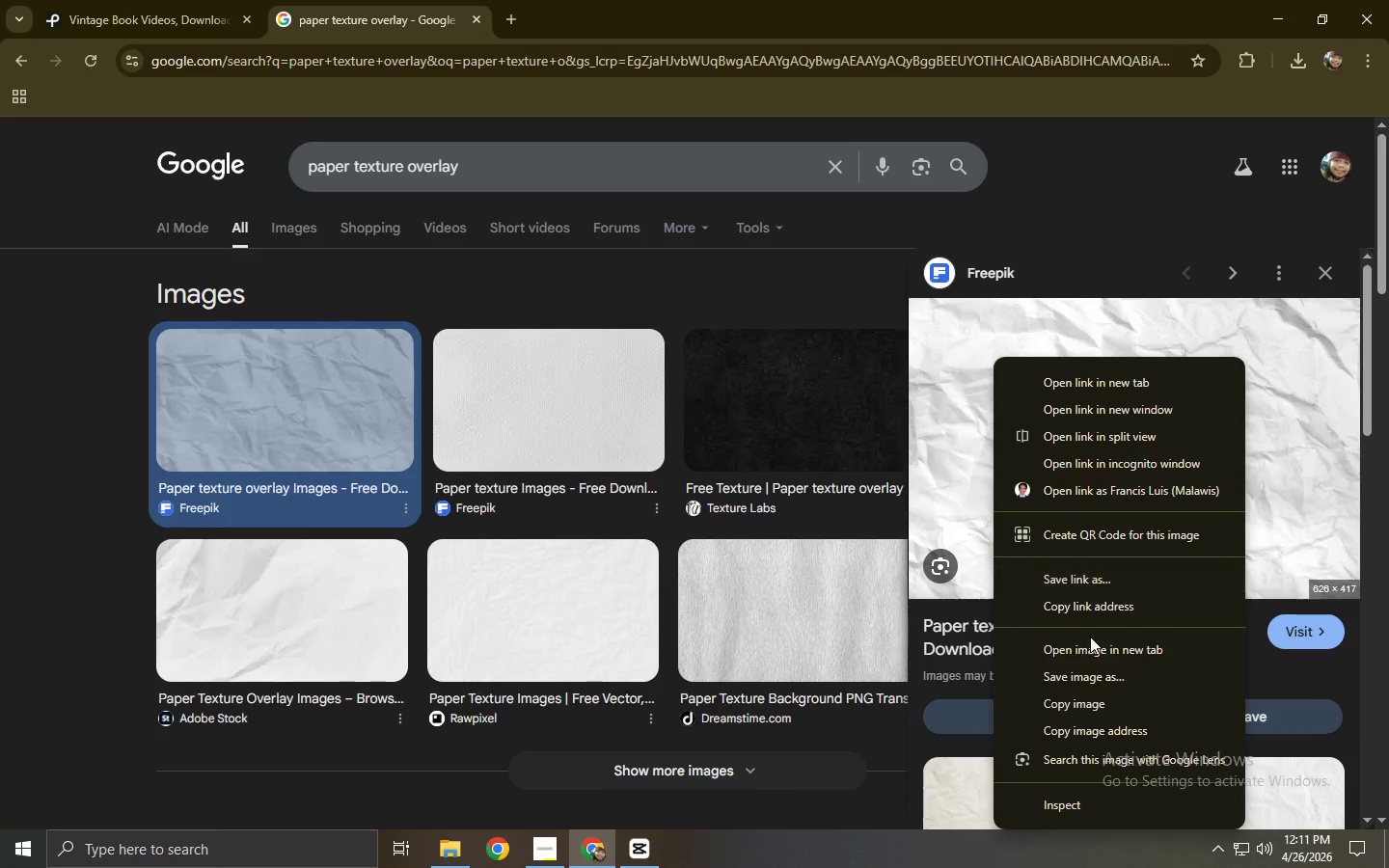 
left_click([1092, 673])
 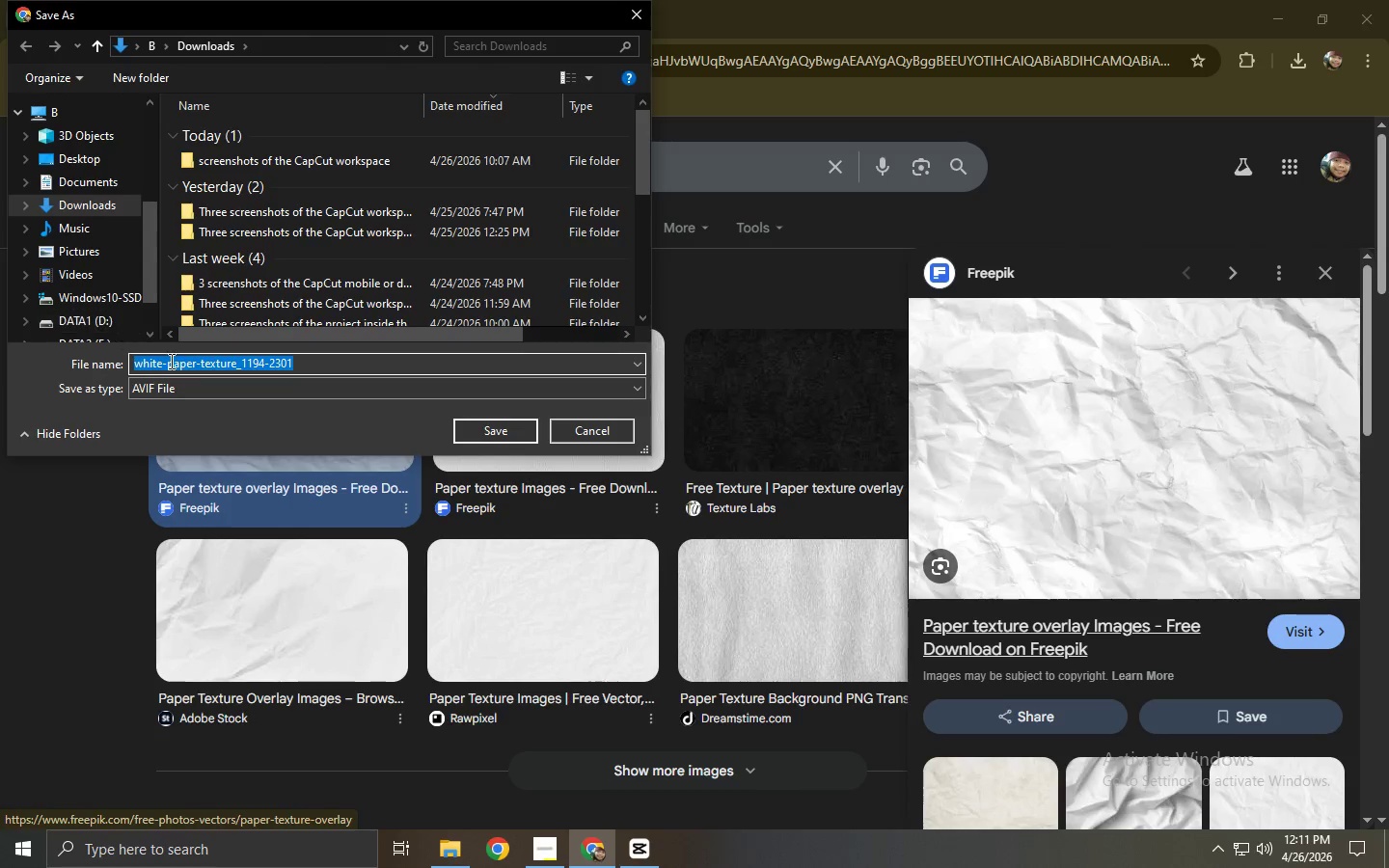 
left_click([204, 389])
 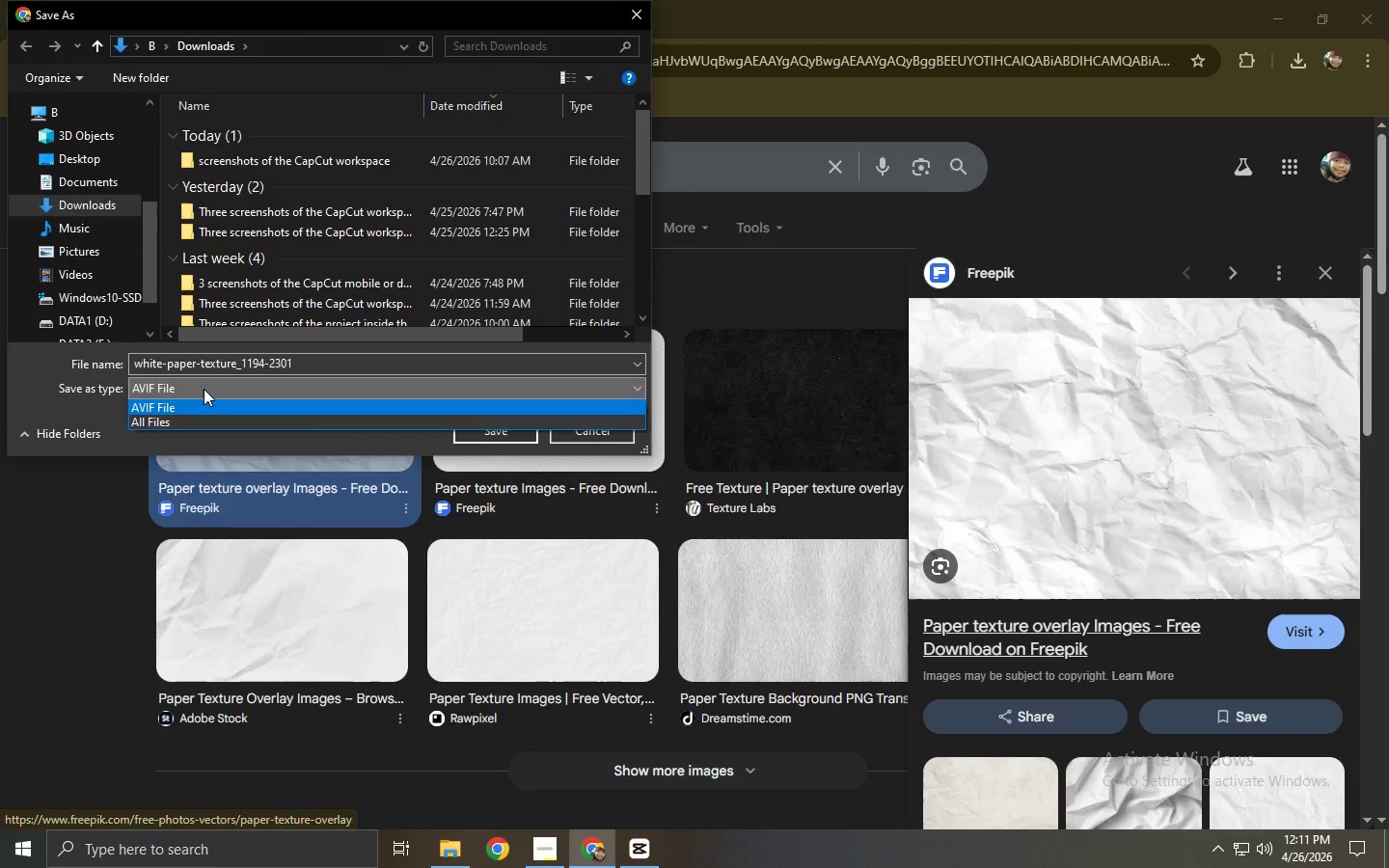 
left_click([204, 389])
 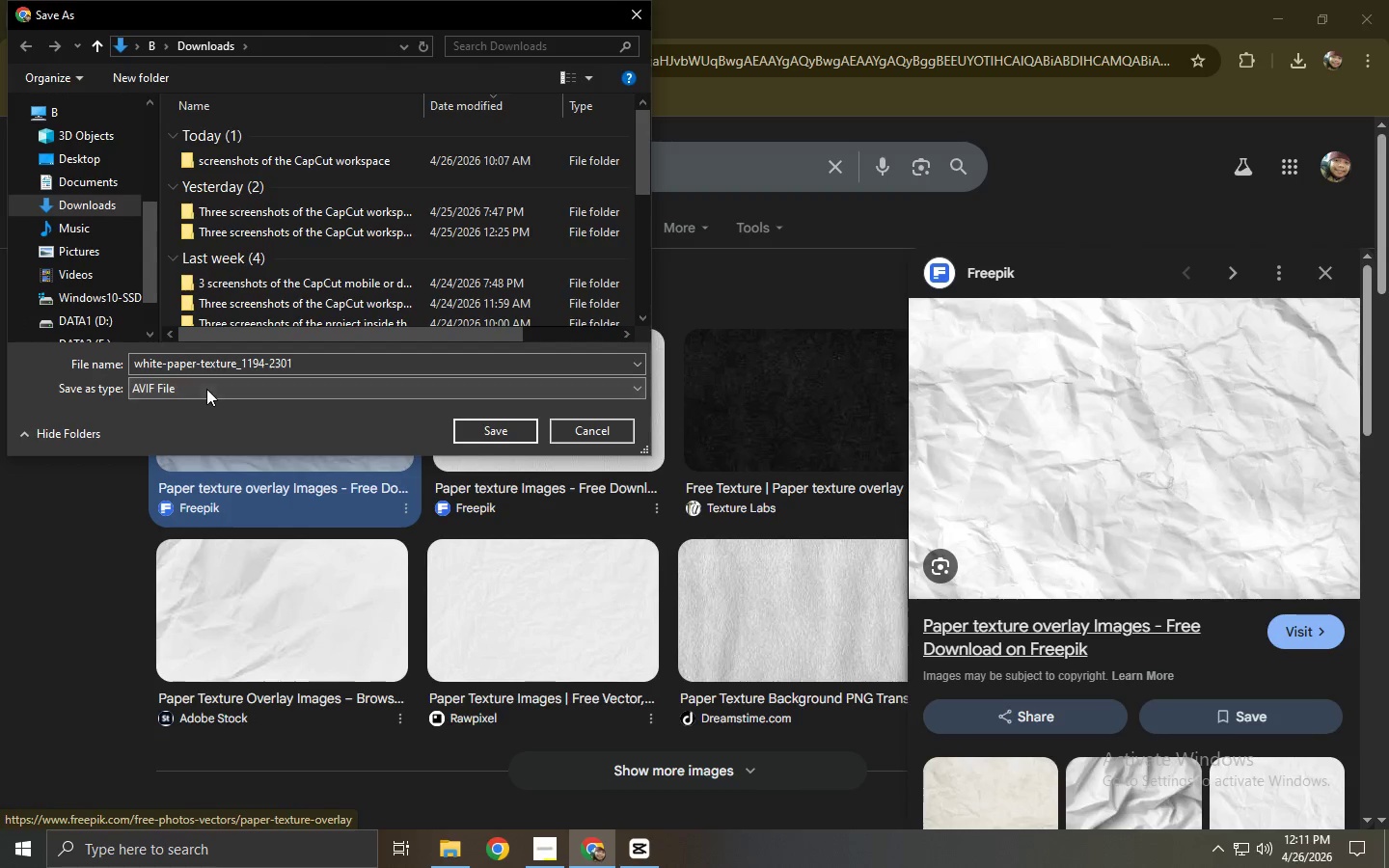 
left_click([2, 478])
 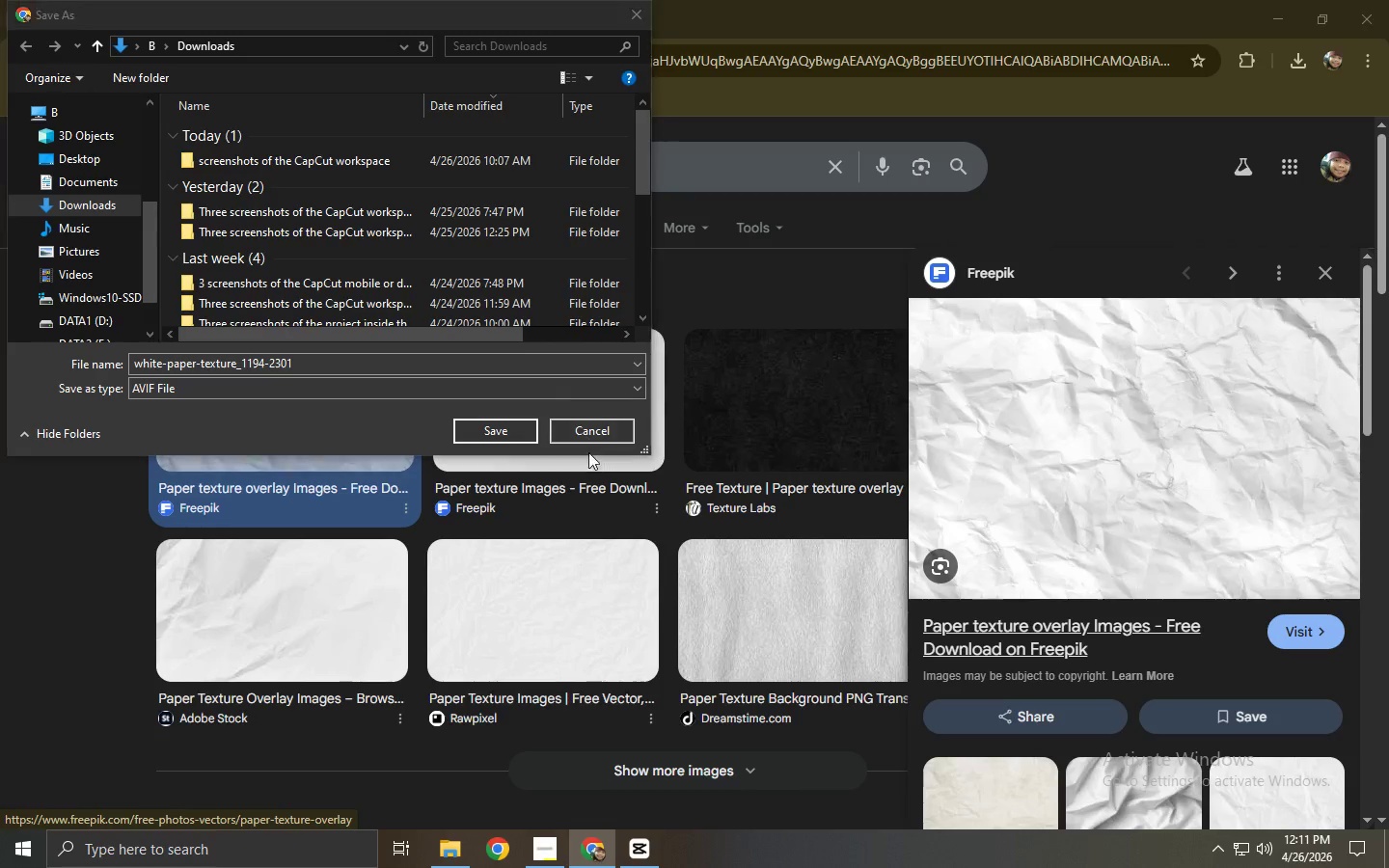 
left_click([610, 438])
 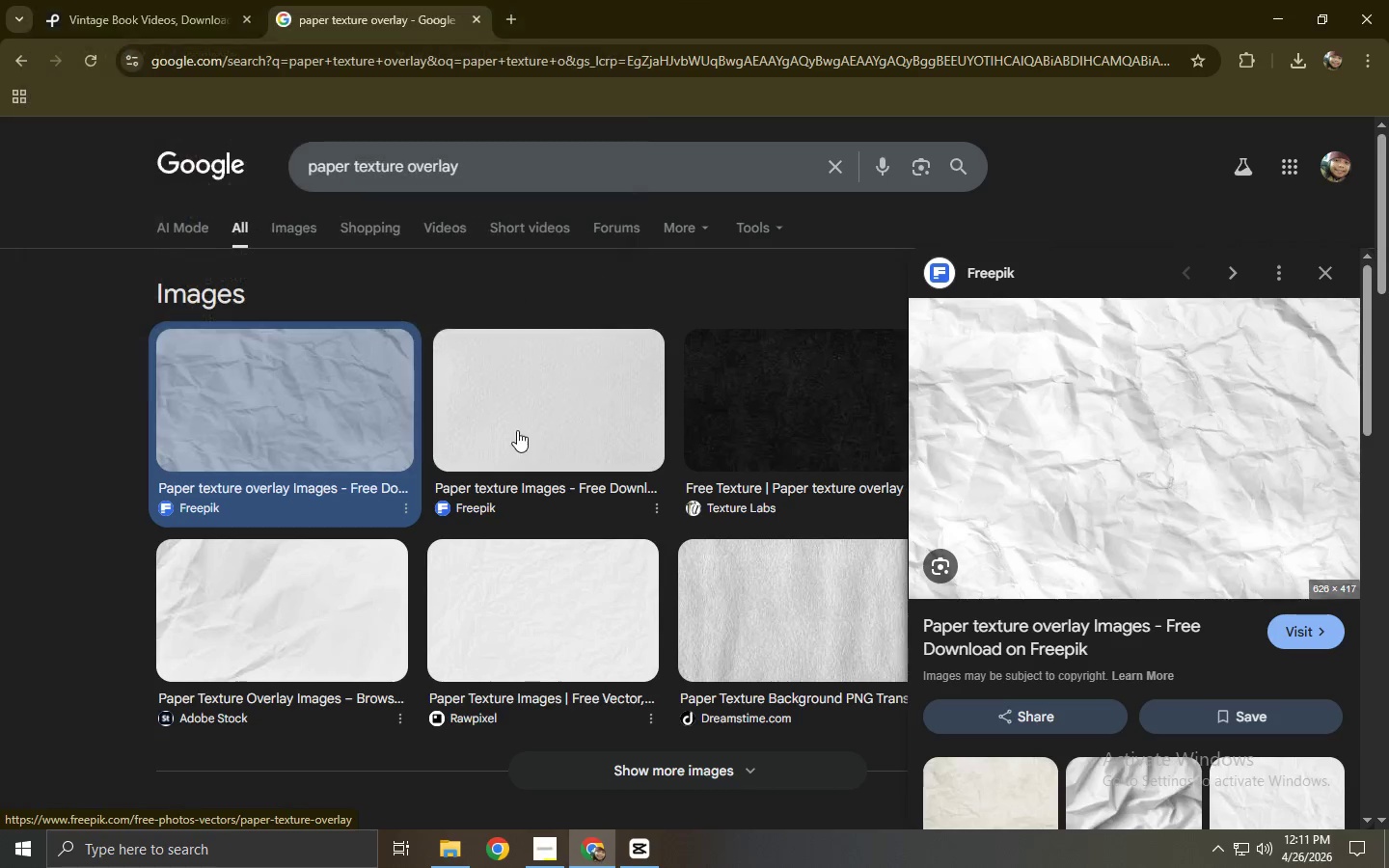 
left_click([516, 430])
 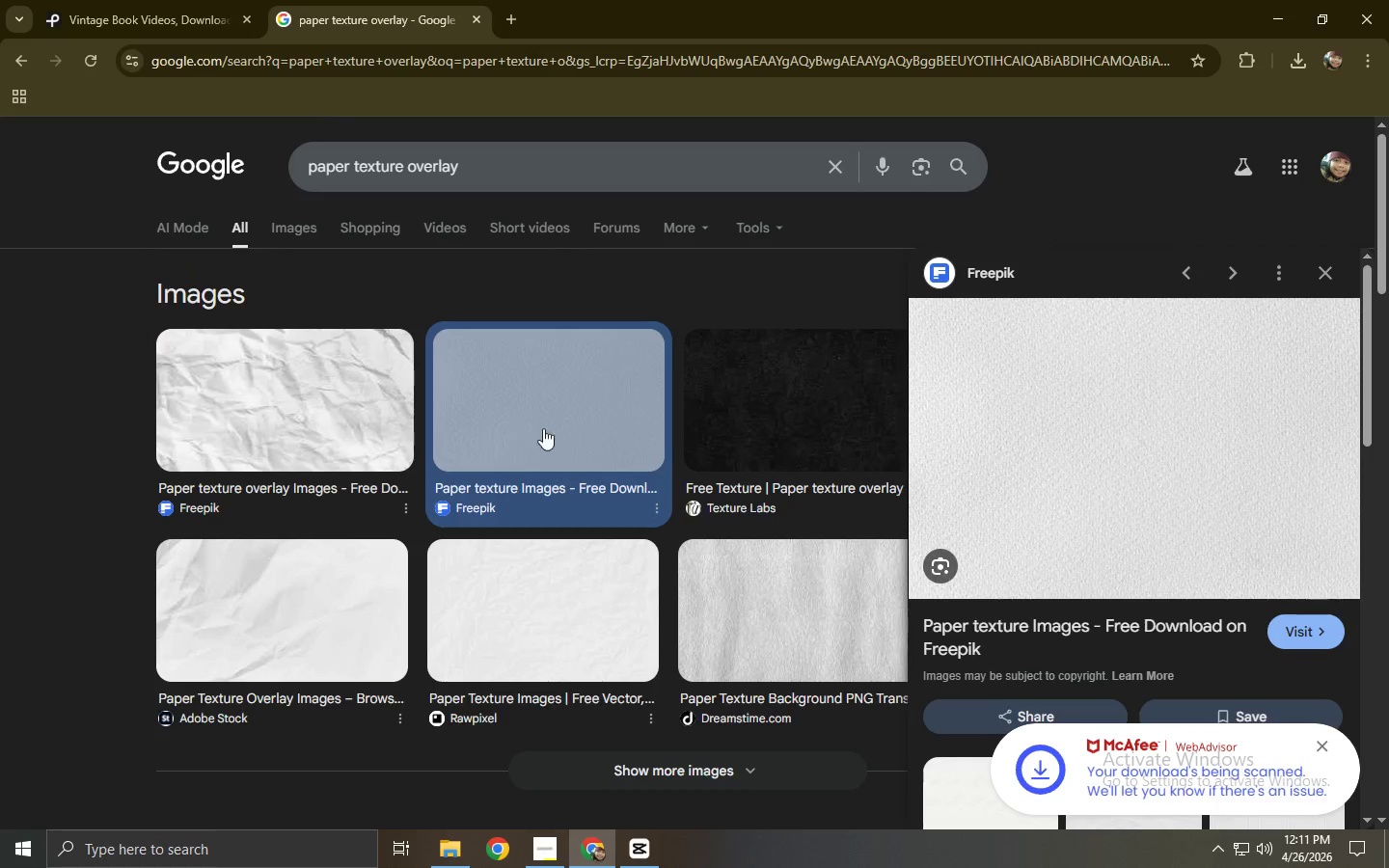 
right_click([1030, 429])
 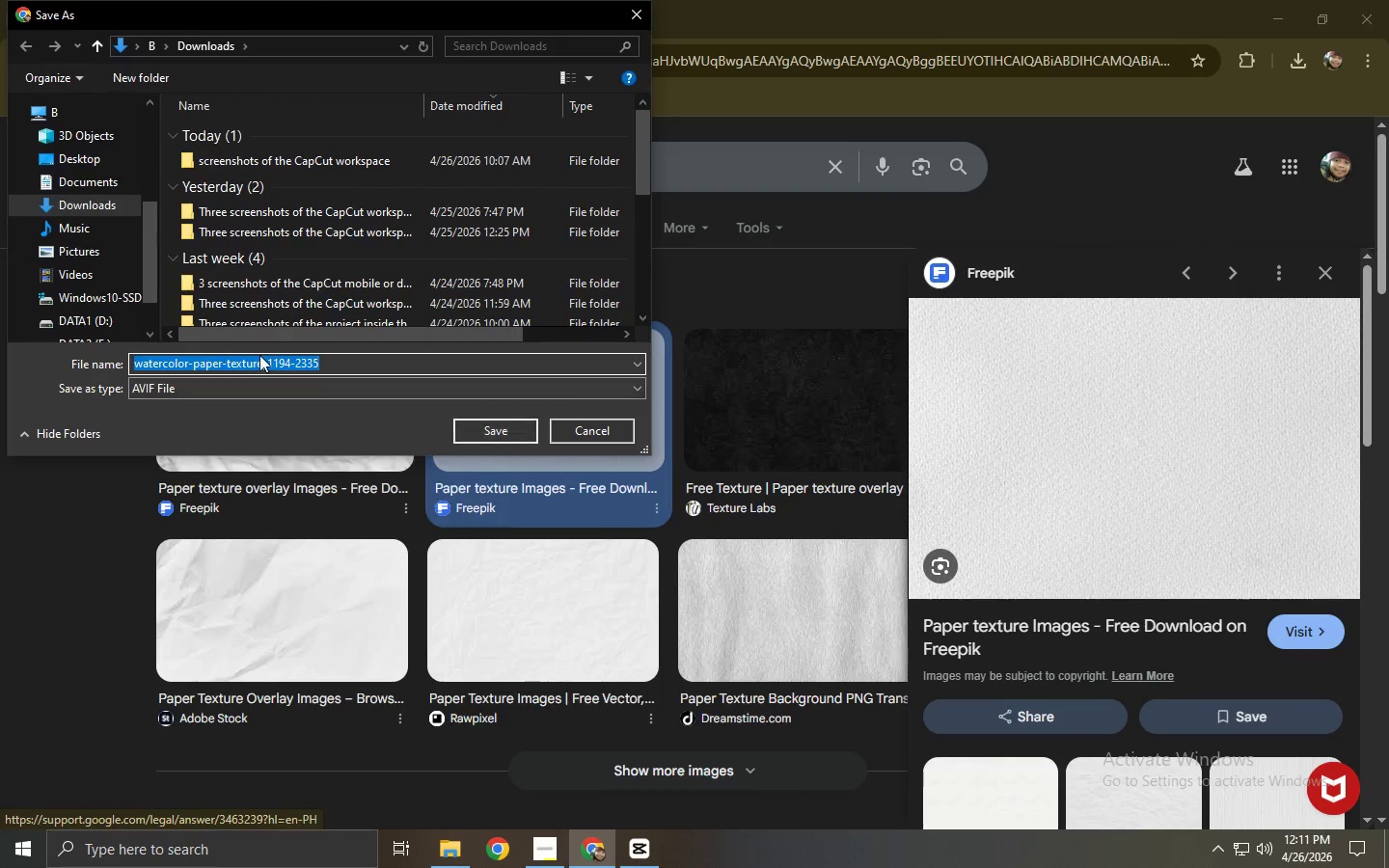 
left_click([591, 434])
 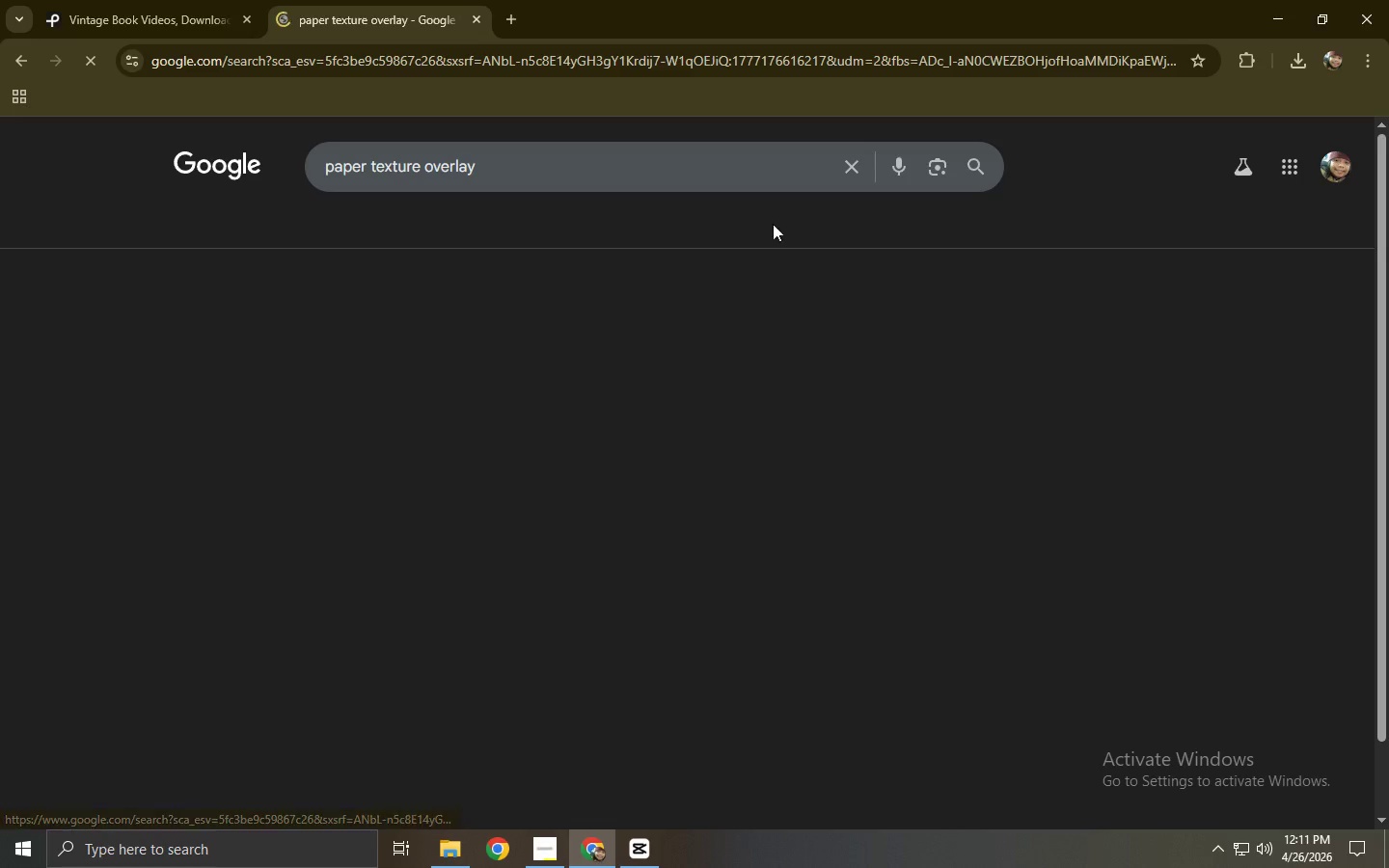 
left_click([716, 229])
 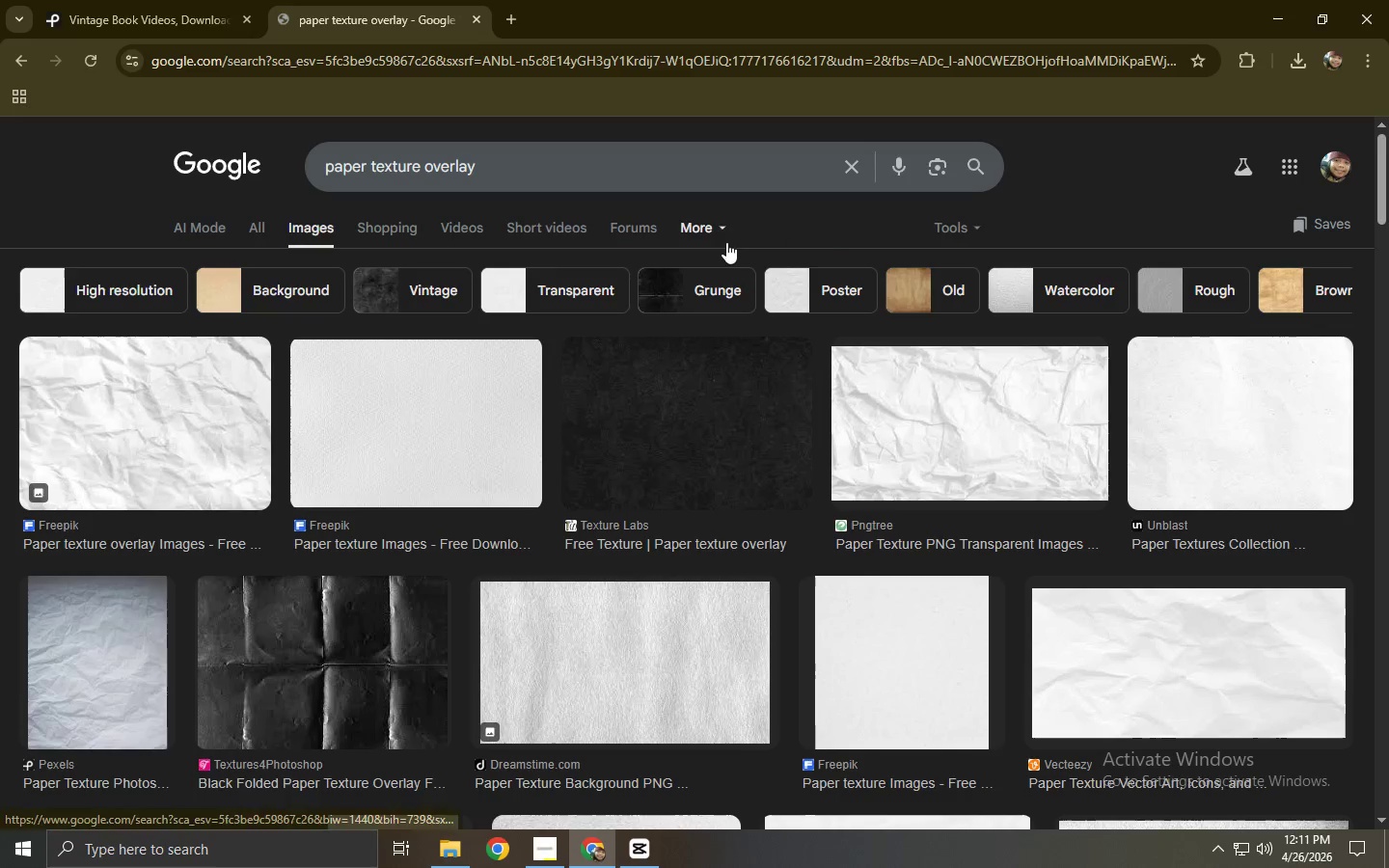 
left_click([978, 231])
 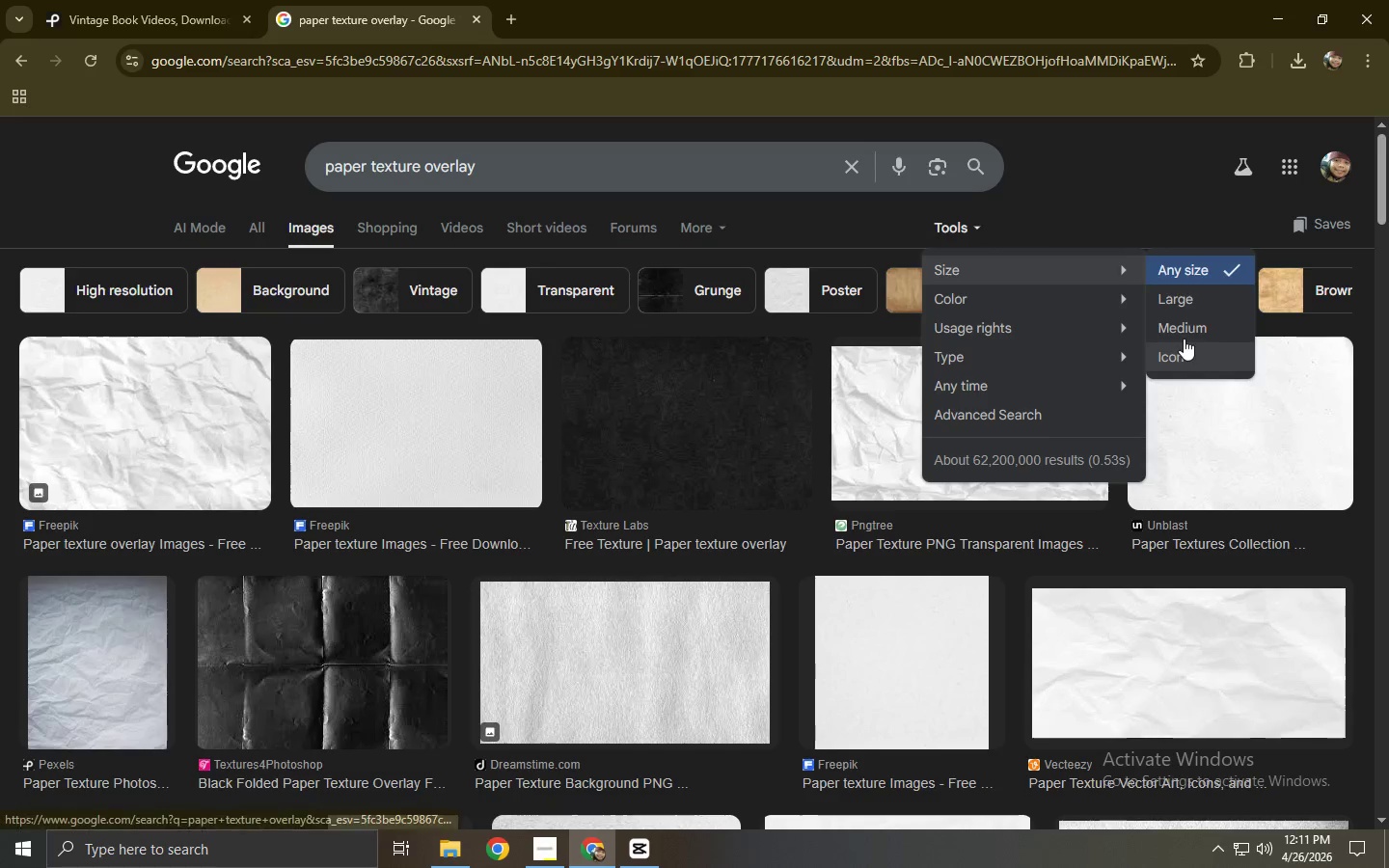 
left_click([1186, 304])
 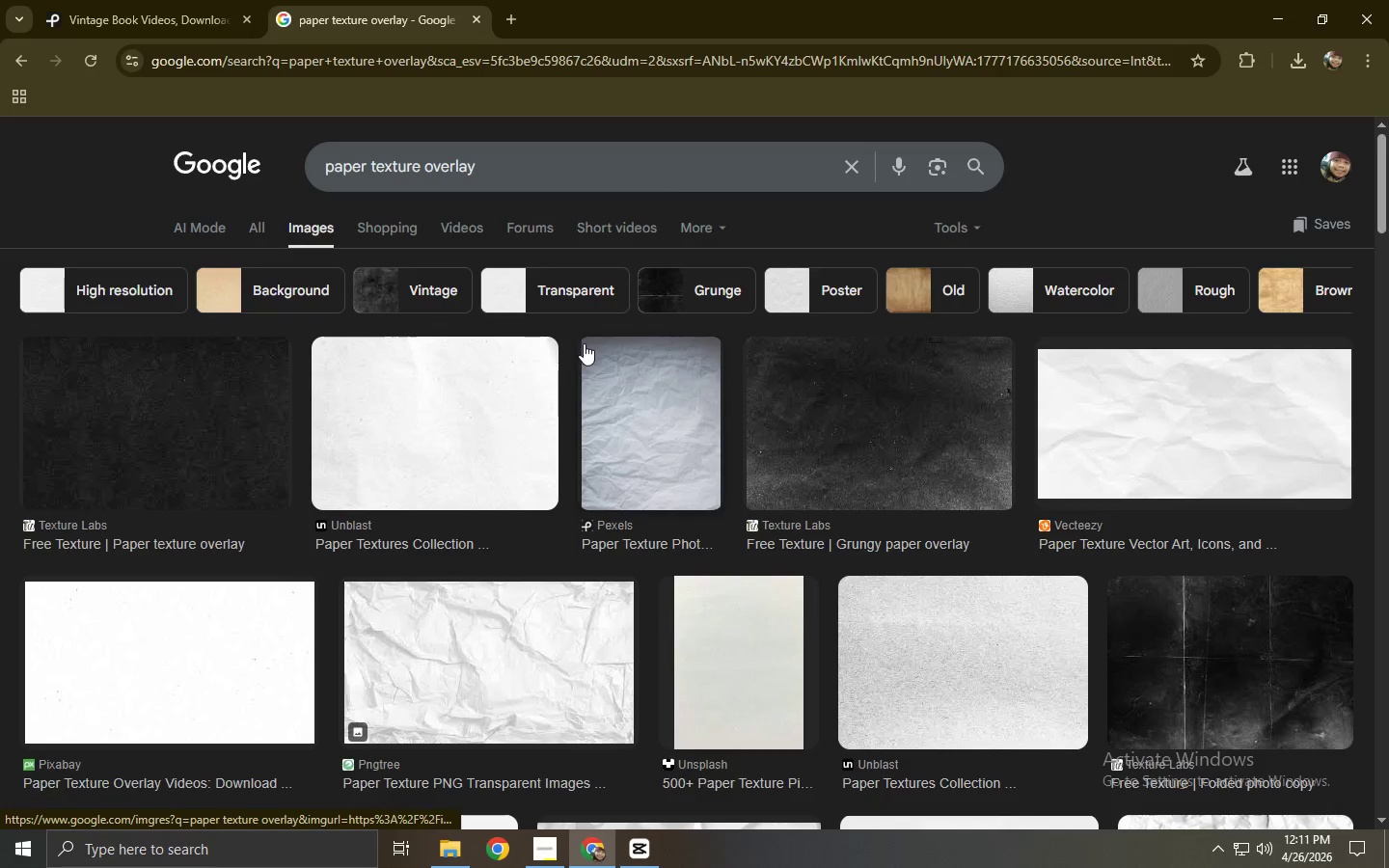 
wait(5.19)
 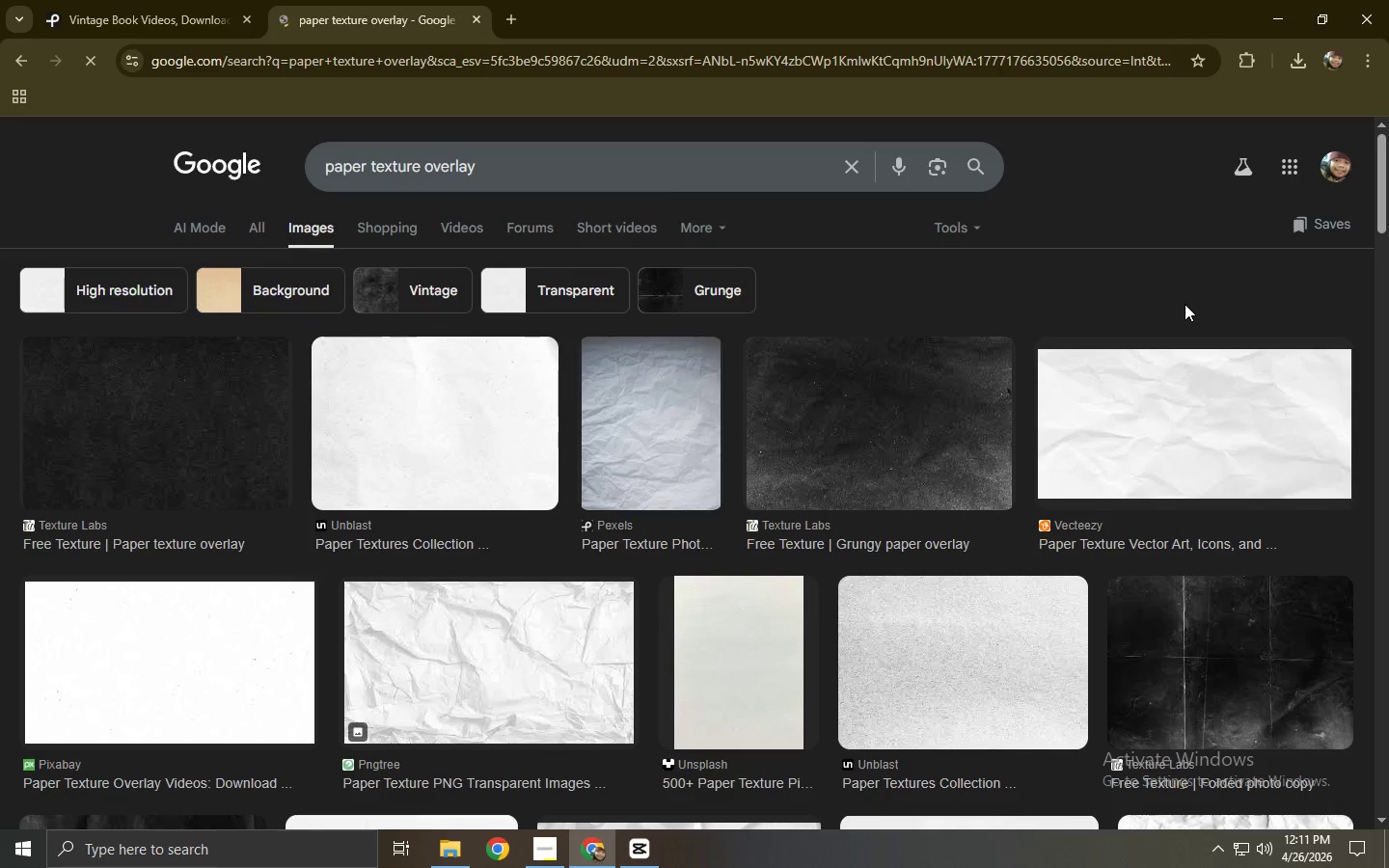 
scroll: coordinate [282, 519], scroll_direction: down, amount: 2.0
 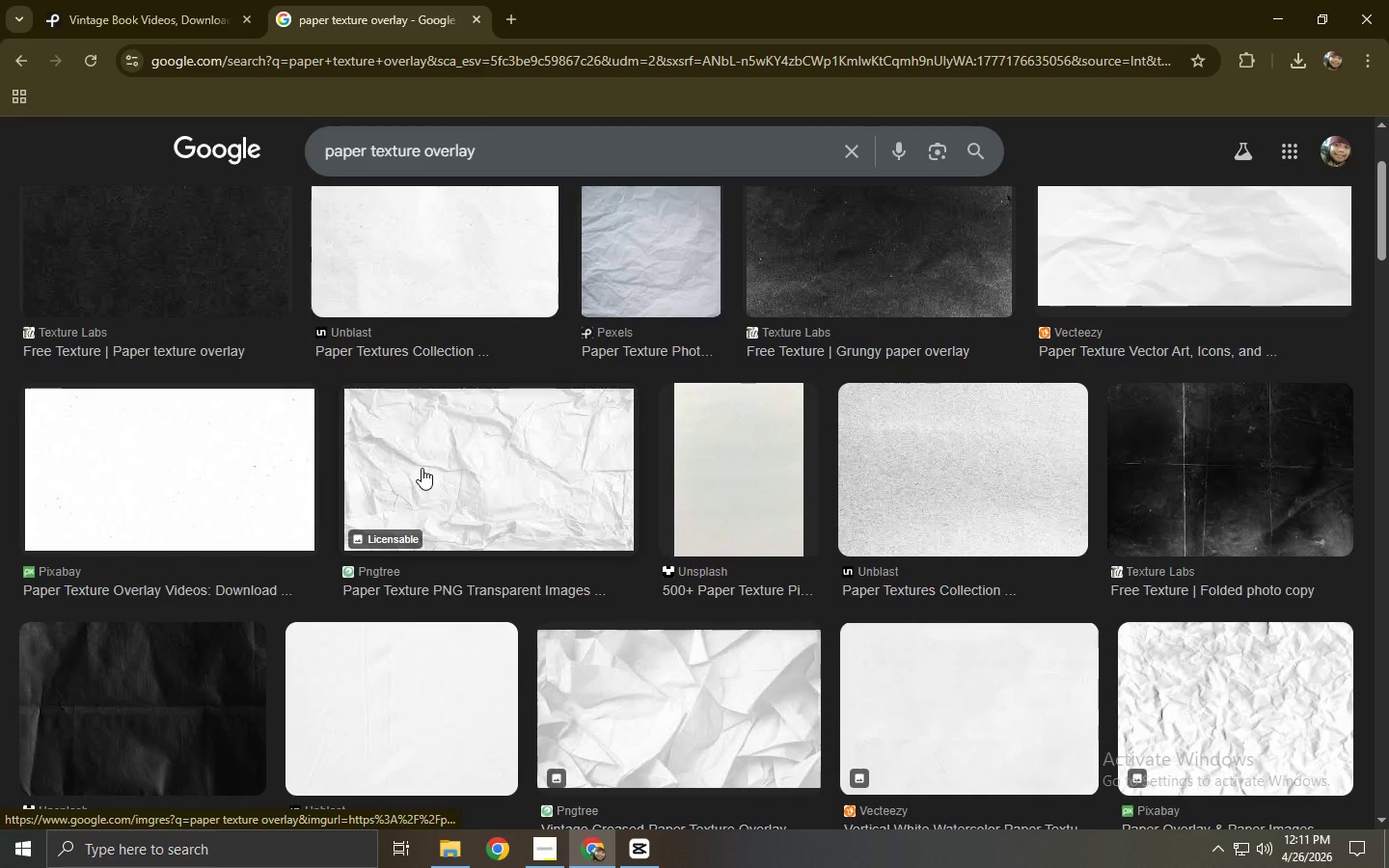 
scroll: coordinate [422, 468], scroll_direction: up, amount: 2.0
 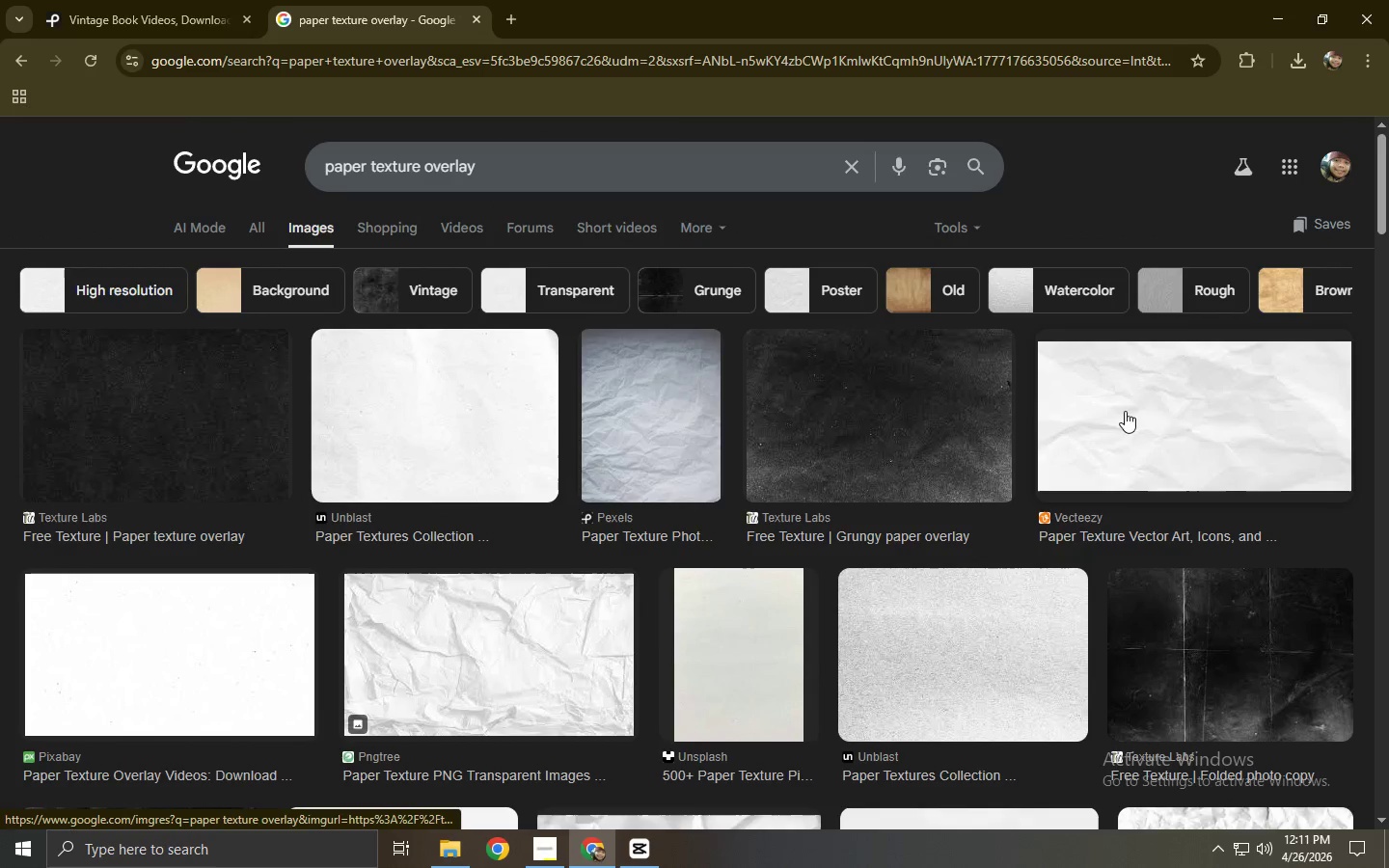 
left_click([1129, 408])
 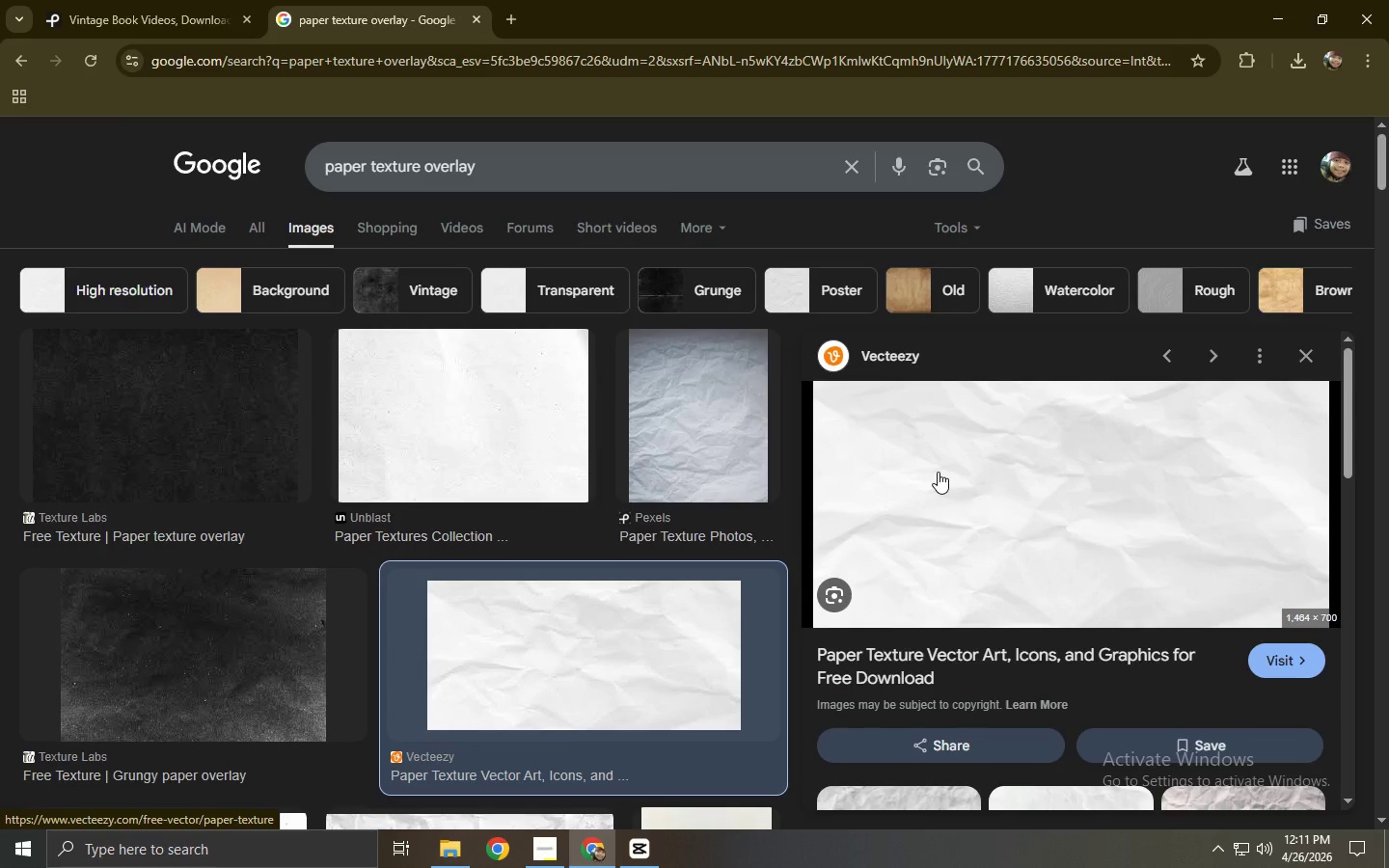 
right_click([938, 472])
 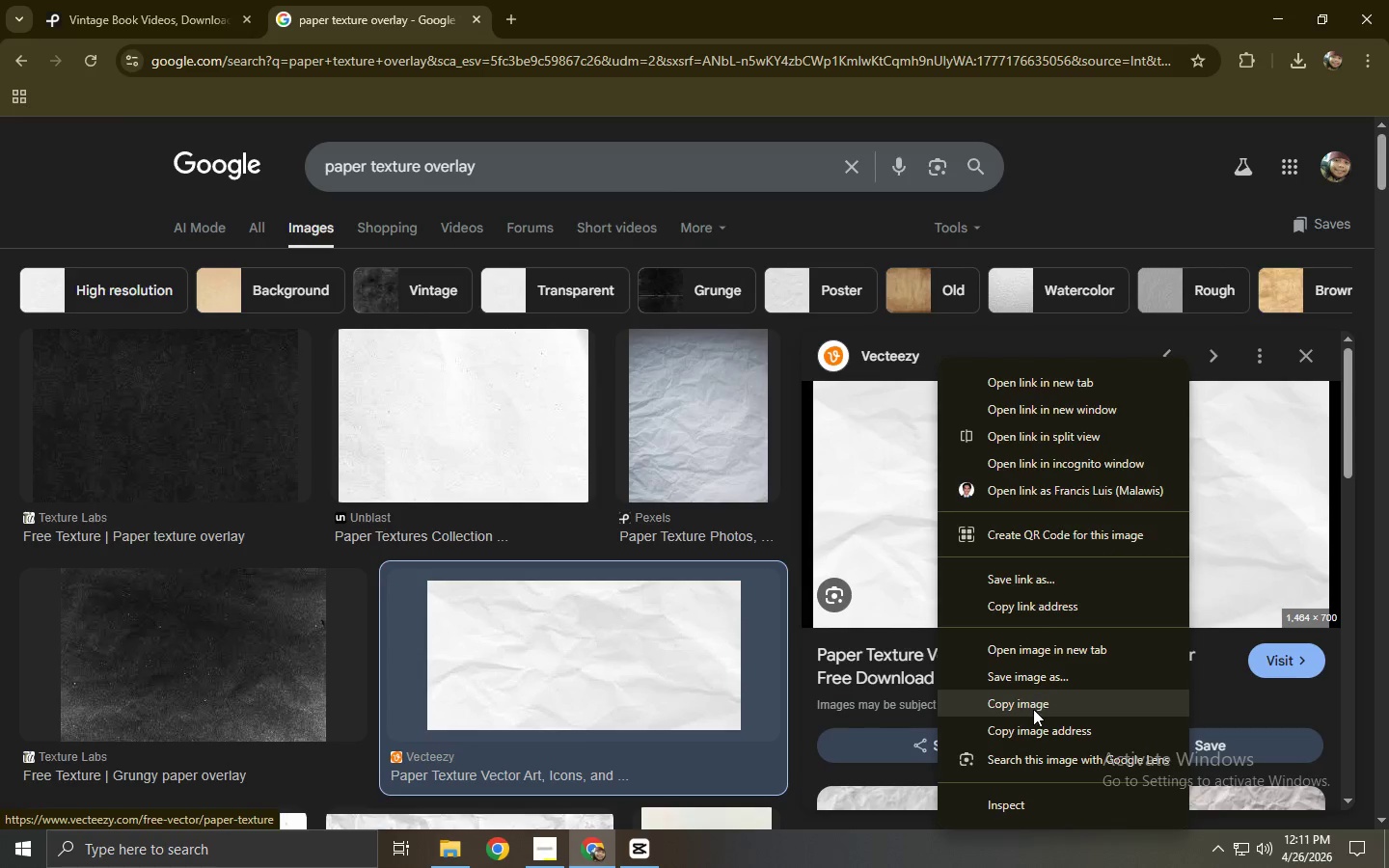 
left_click([1037, 683])
 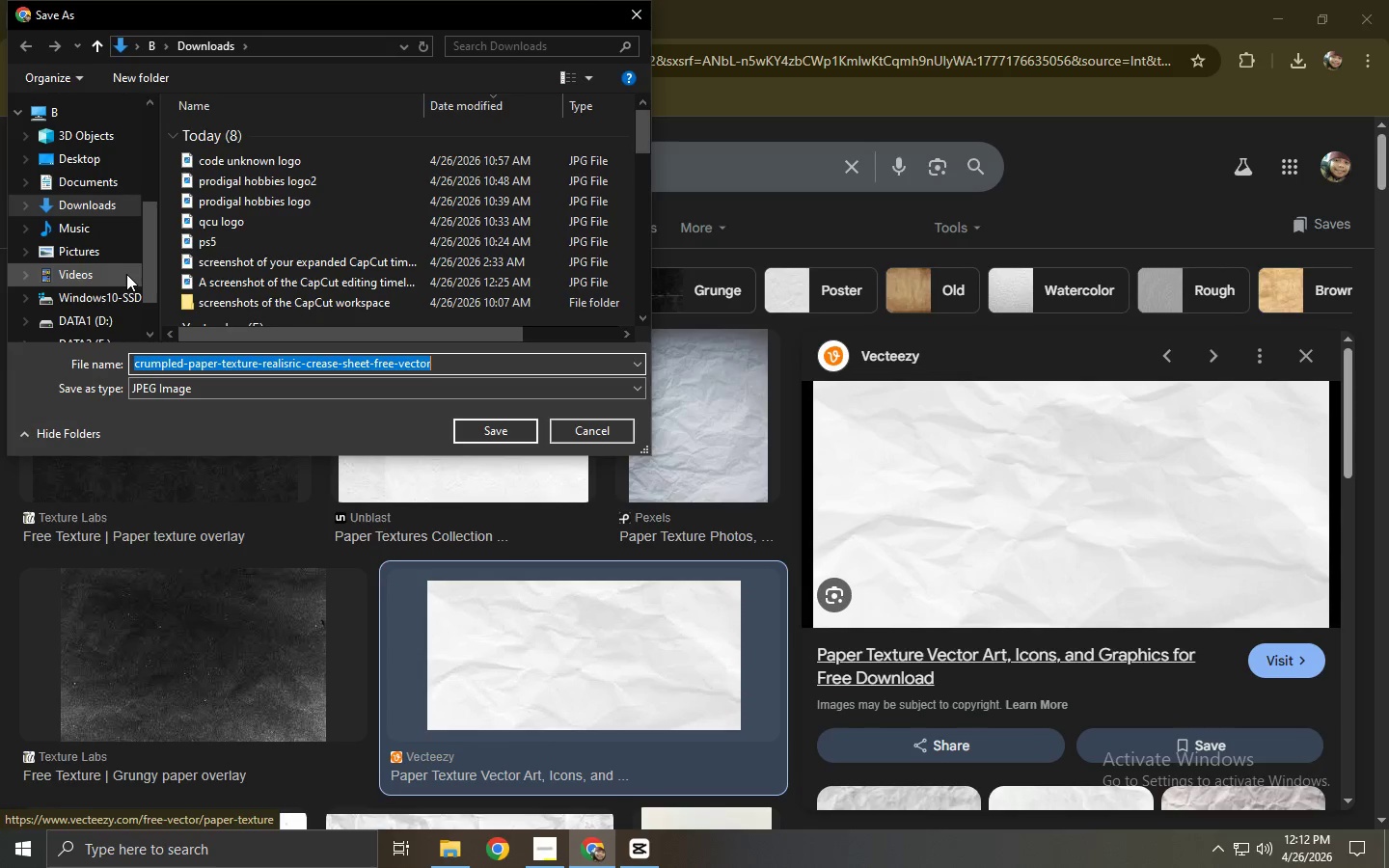 
left_click([511, 435])
 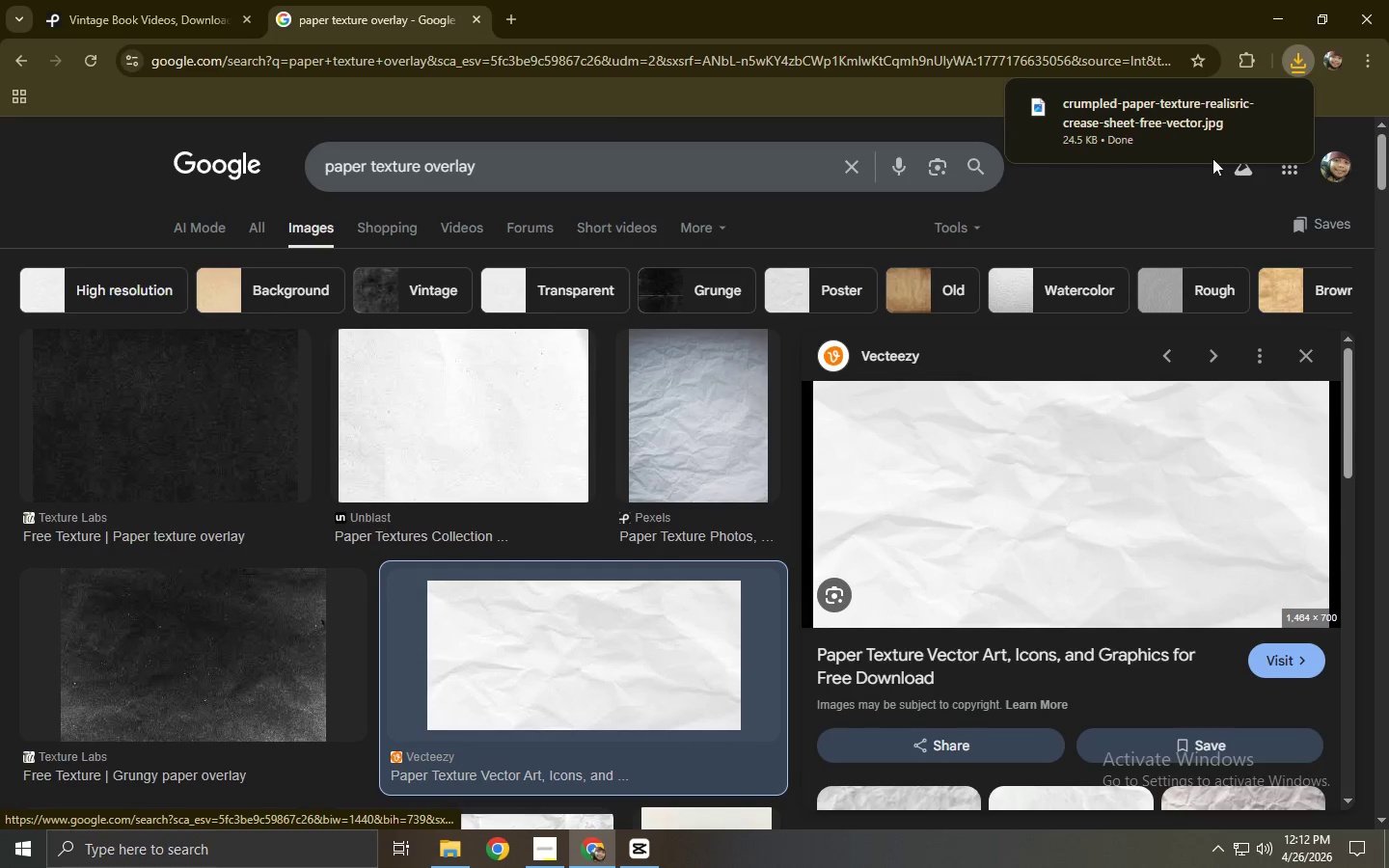 
left_click_drag(start_coordinate=[1157, 132], to_coordinate=[550, 586])
 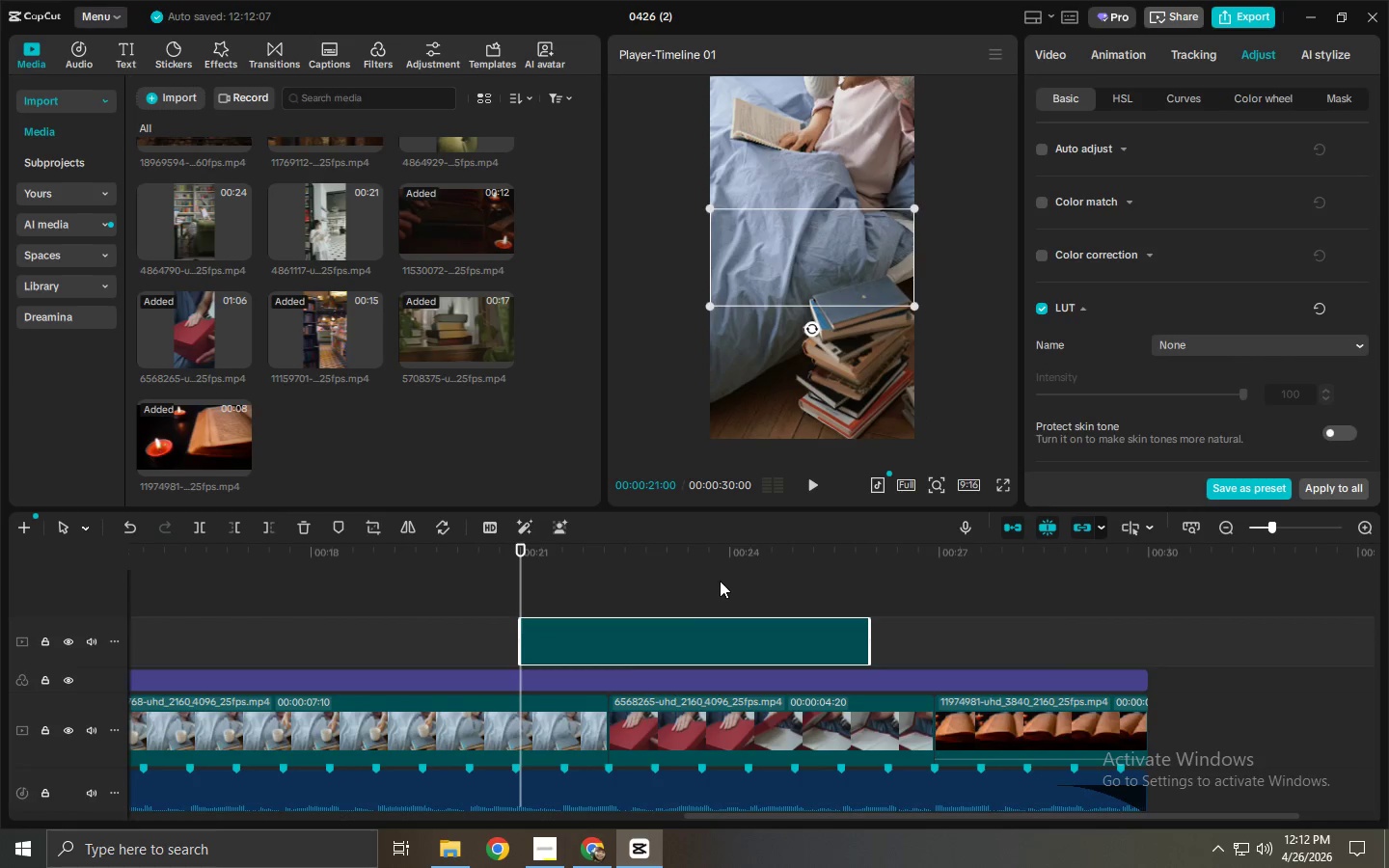 
key(Alt+Tab)
 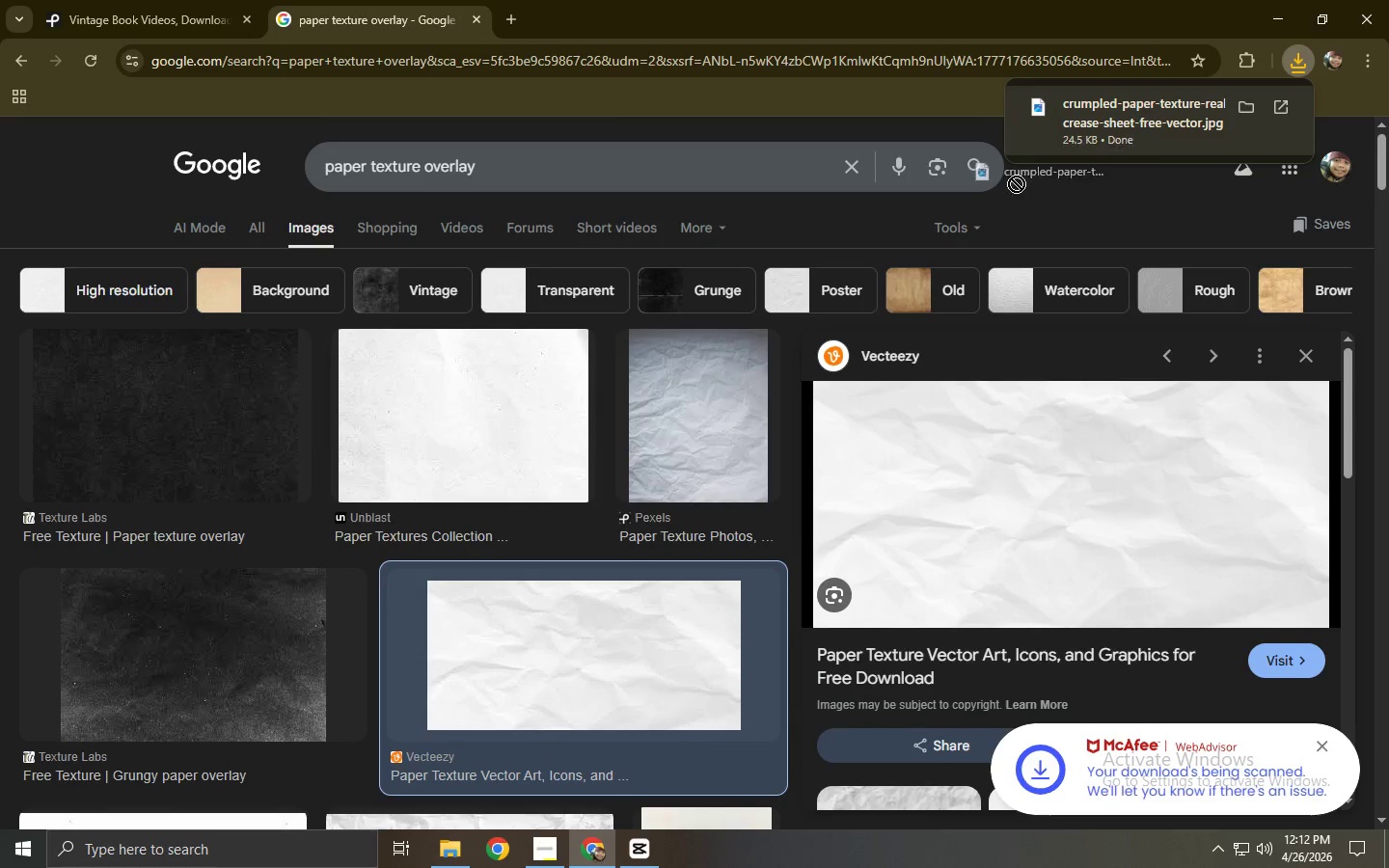 
key(Alt+Tab)
 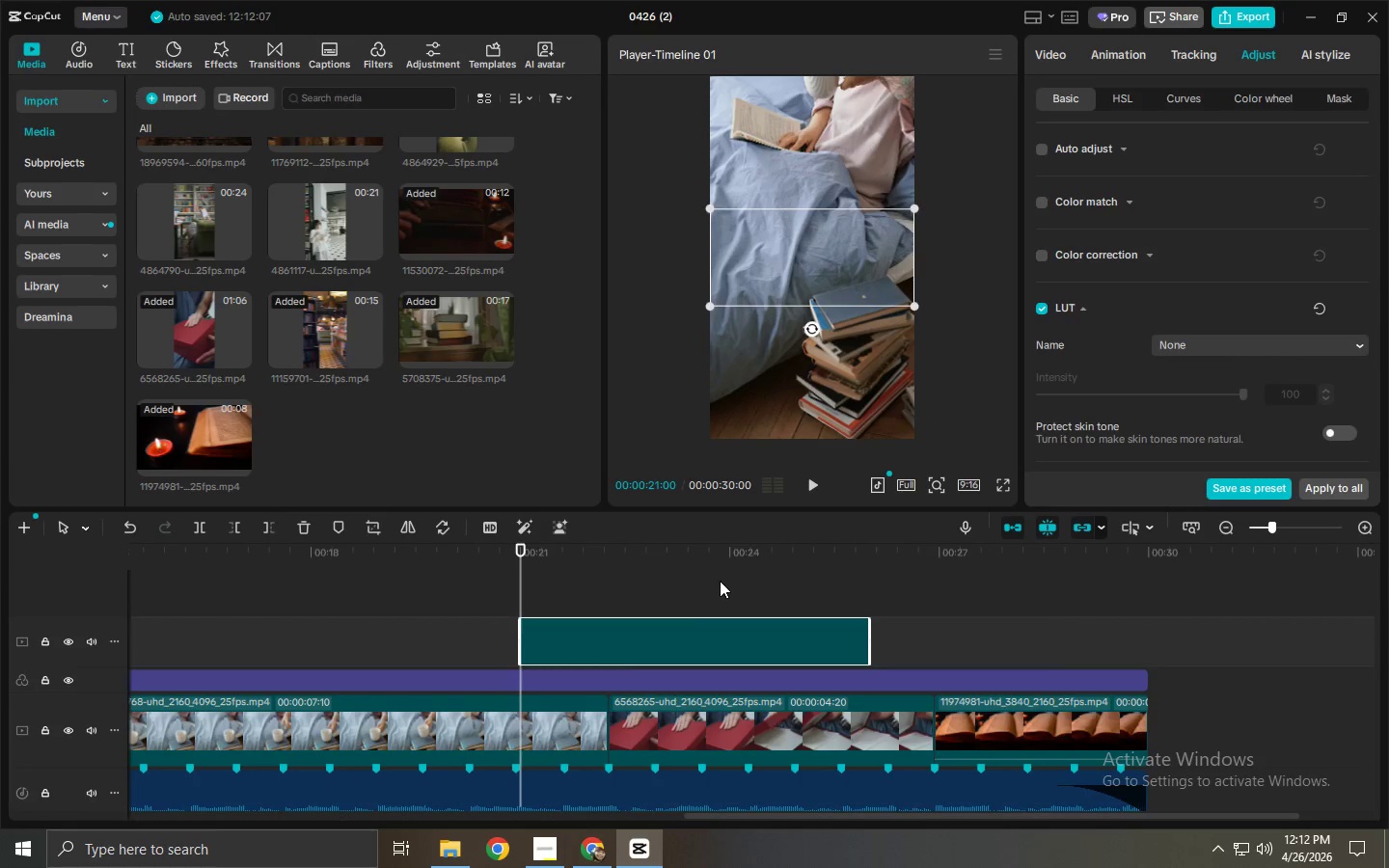 
left_click_drag(start_coordinate=[694, 640], to_coordinate=[340, 643])
 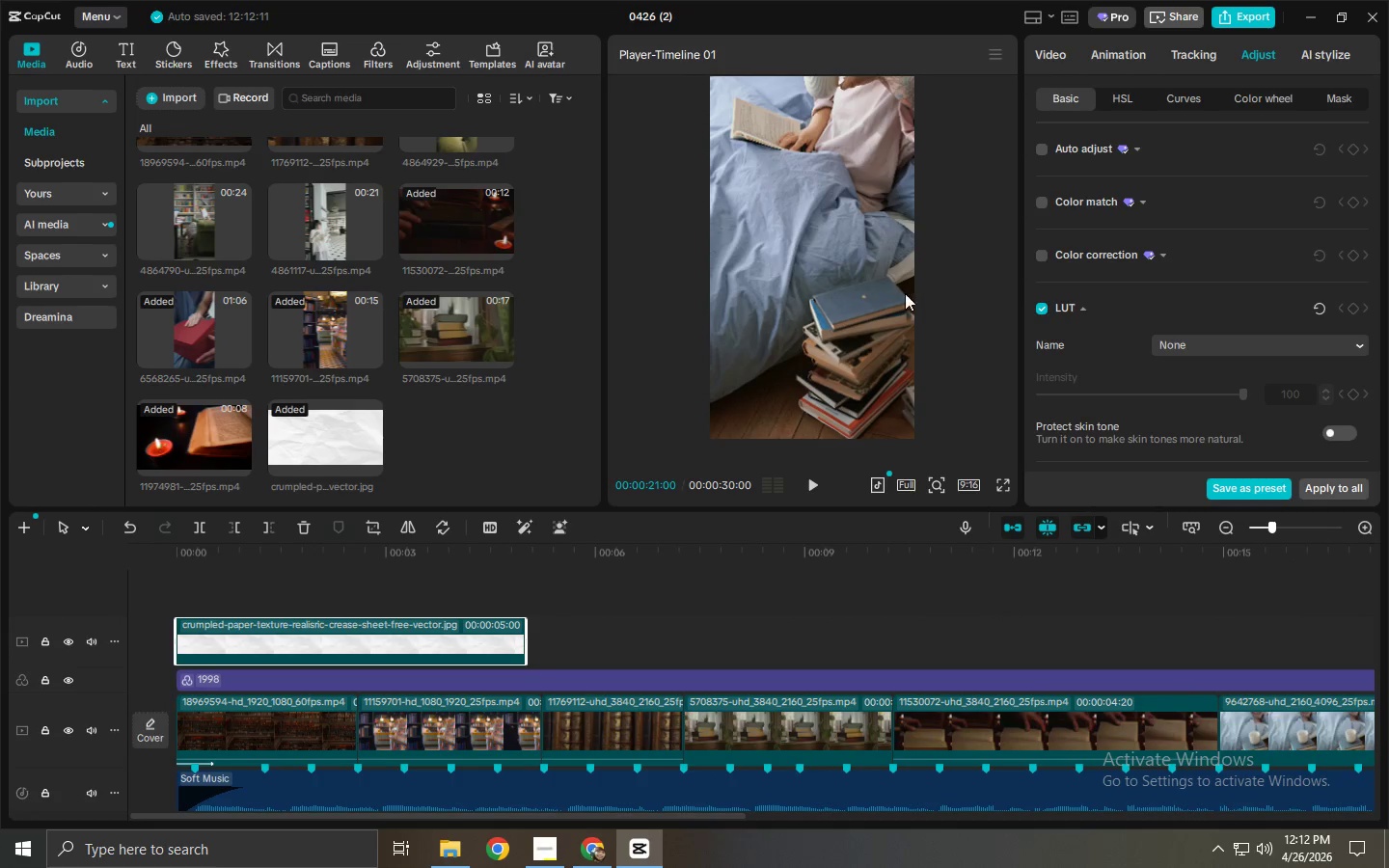 
left_click([863, 280])
 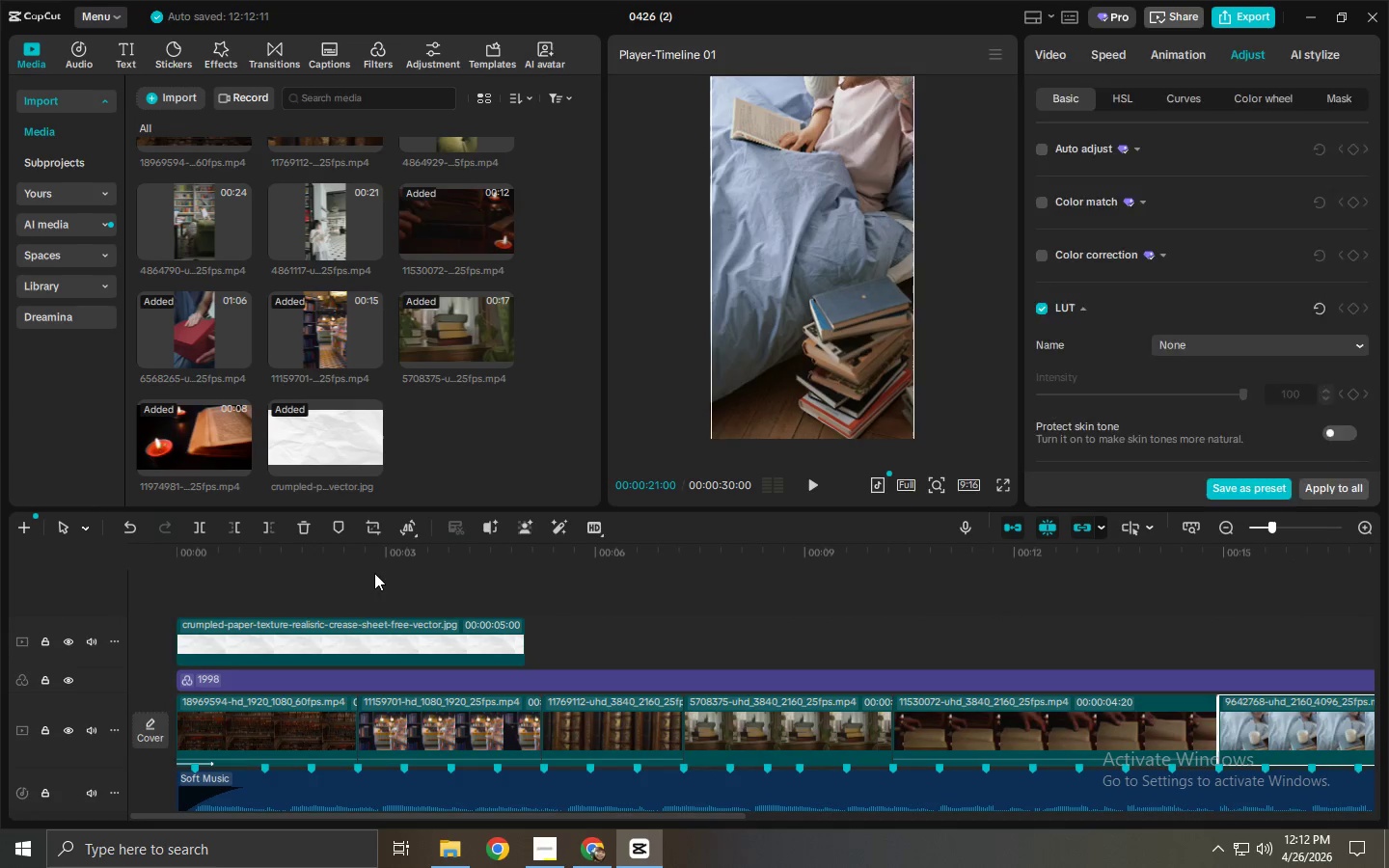 
double_click([364, 626])
 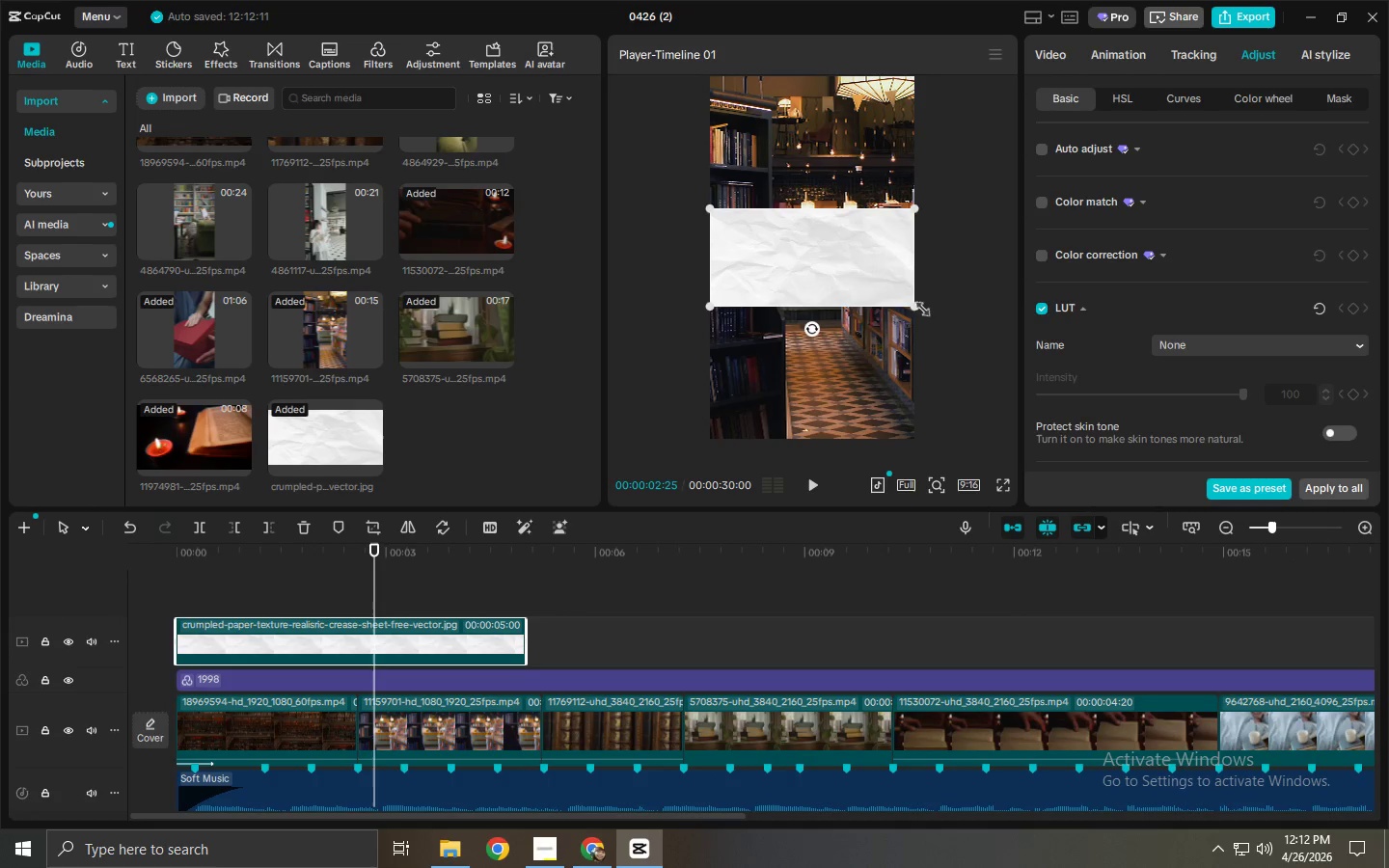 
left_click_drag(start_coordinate=[915, 304], to_coordinate=[866, 403])
 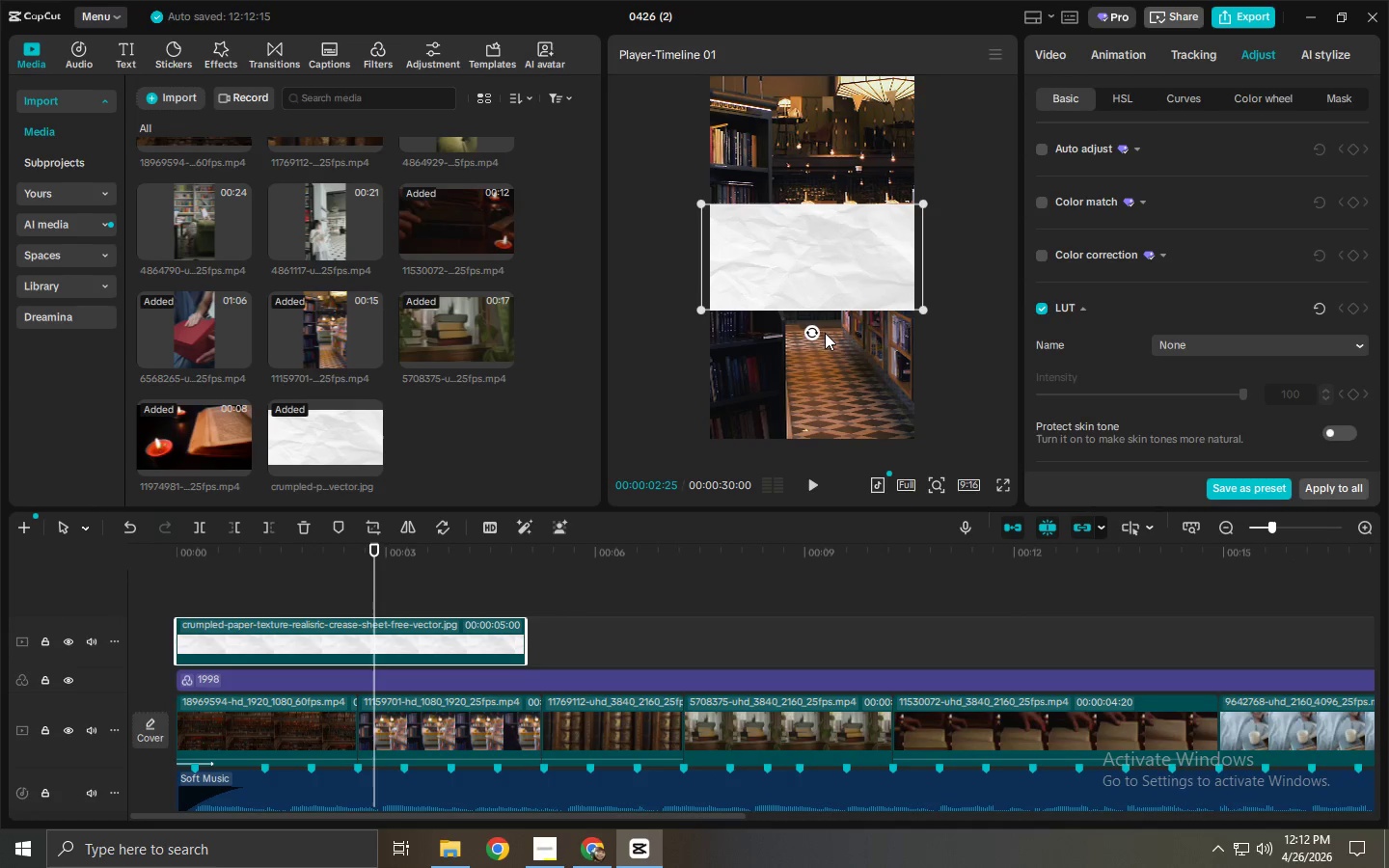 
left_click_drag(start_coordinate=[803, 333], to_coordinate=[723, 253])
 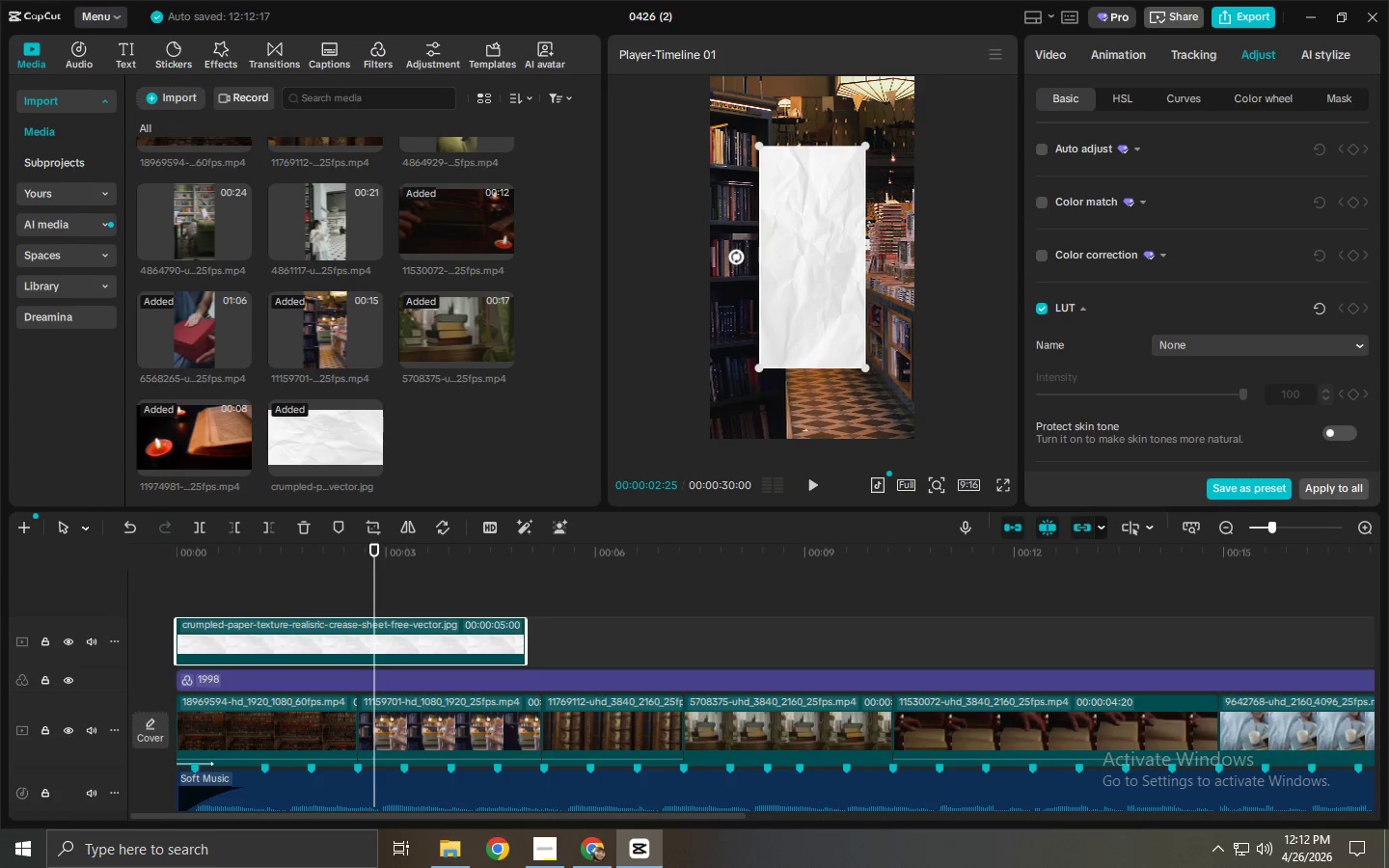 
left_click_drag(start_coordinate=[873, 365], to_coordinate=[1043, 494])
 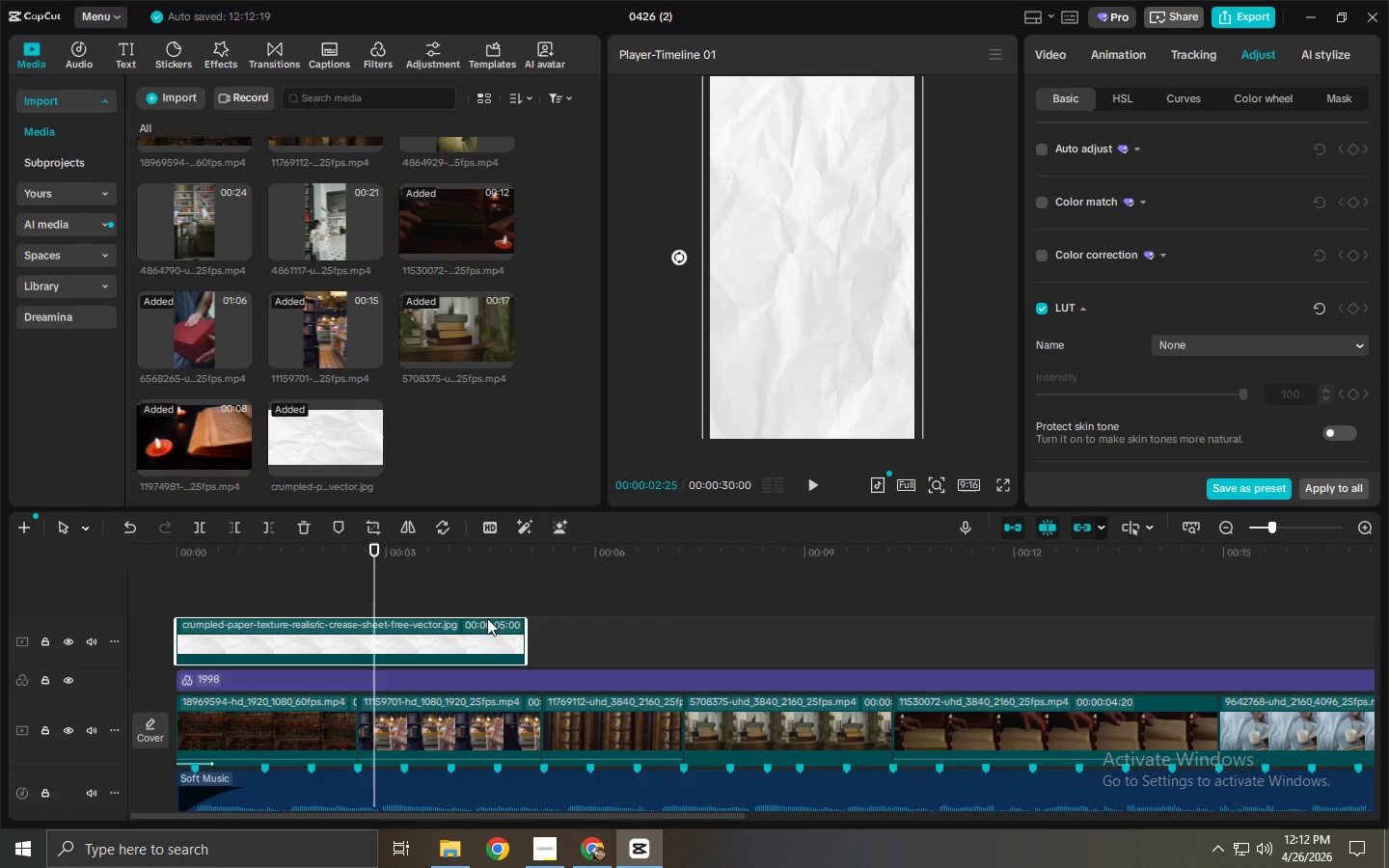 
left_click([393, 629])
 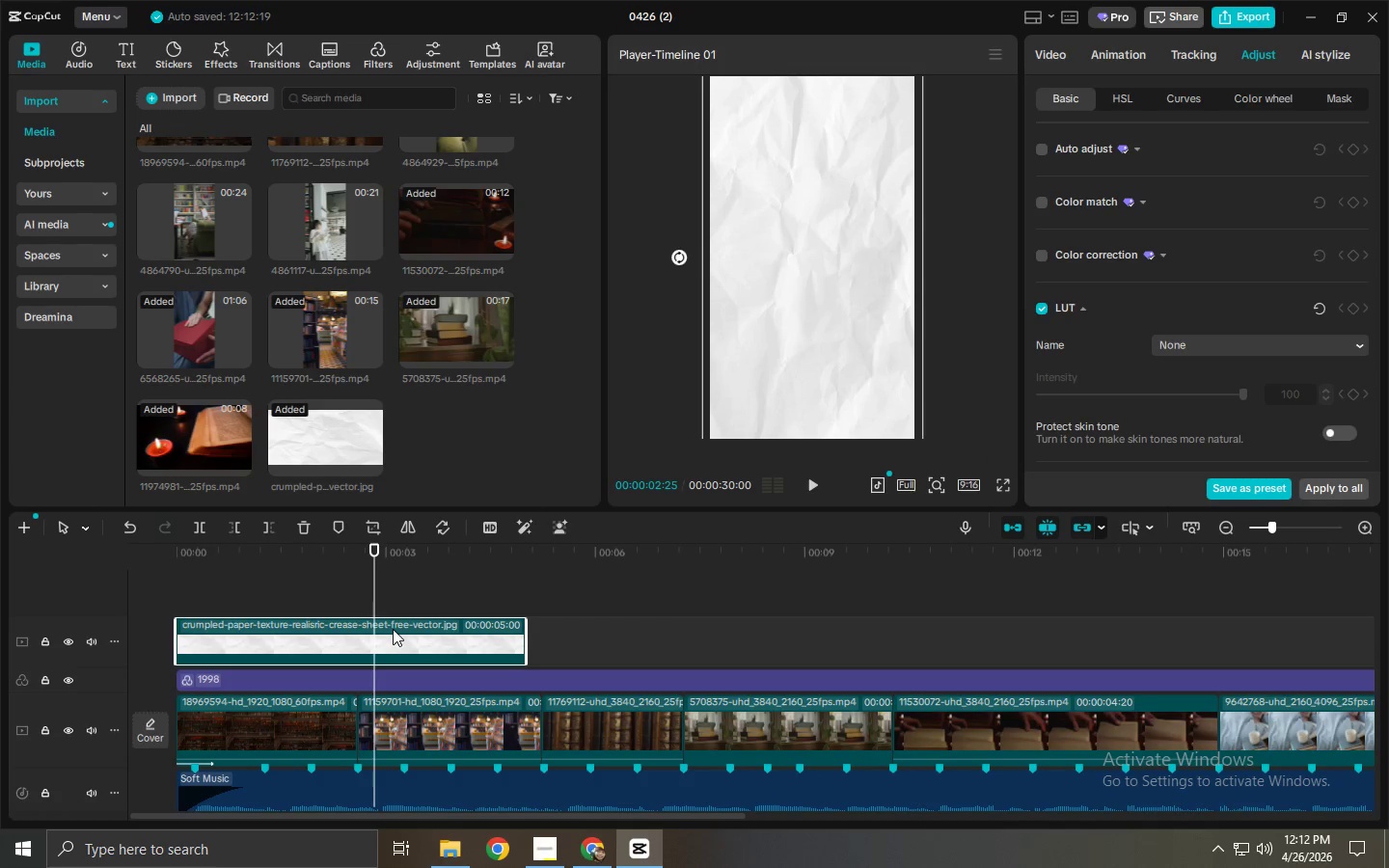 
wait(5.94)
 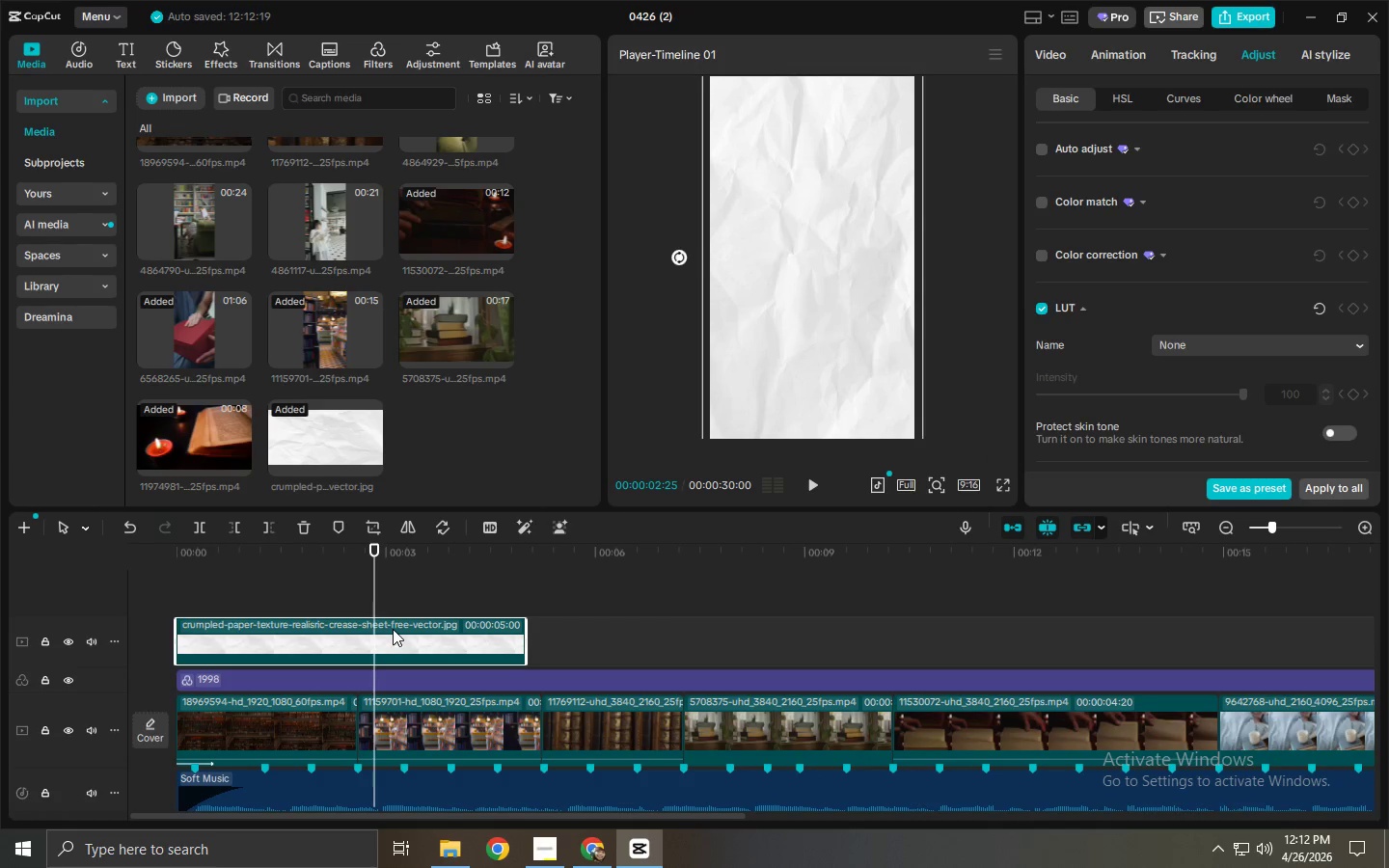 
left_click([344, 624])
 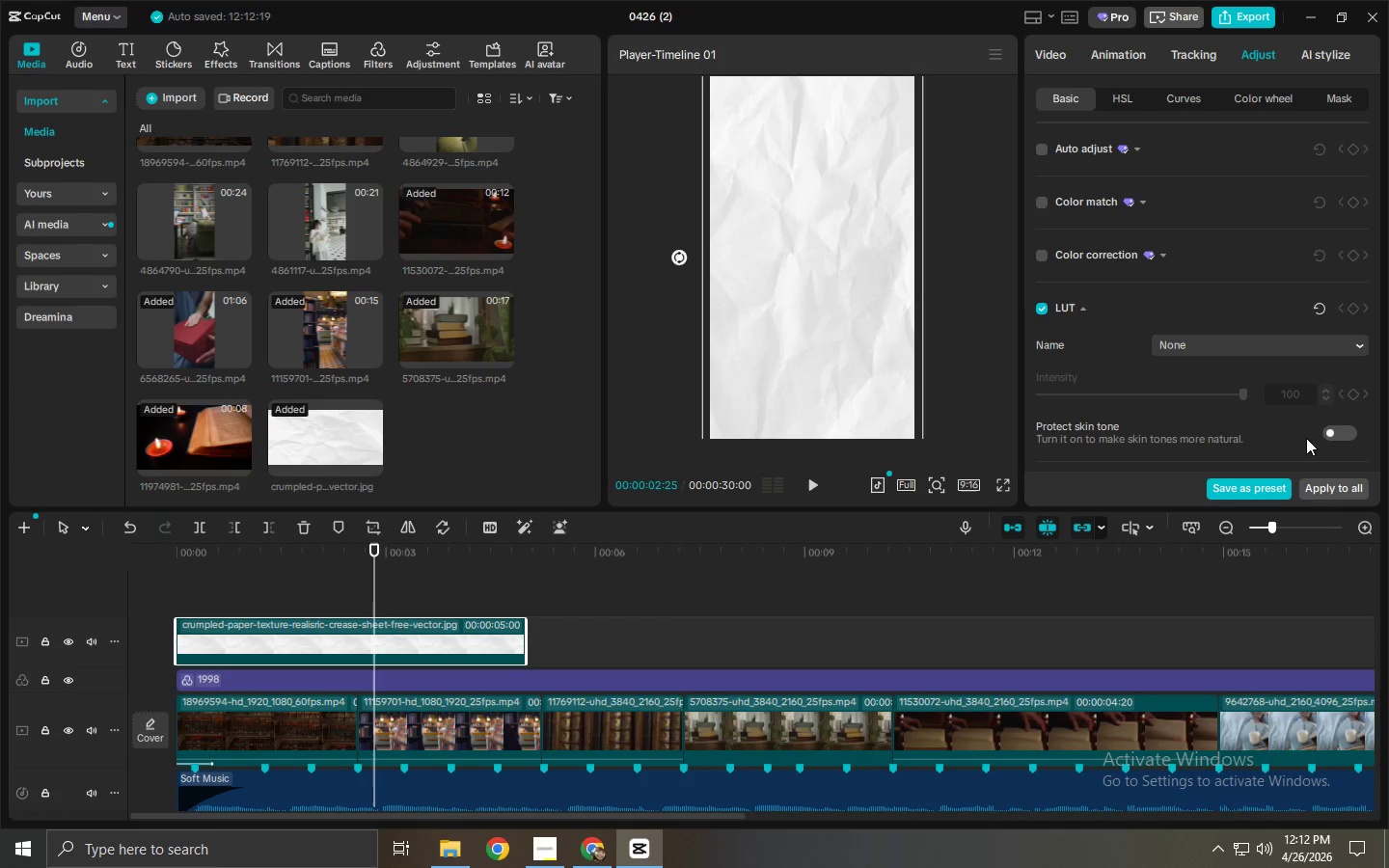 
scroll: coordinate [1192, 428], scroll_direction: down, amount: 18.0
 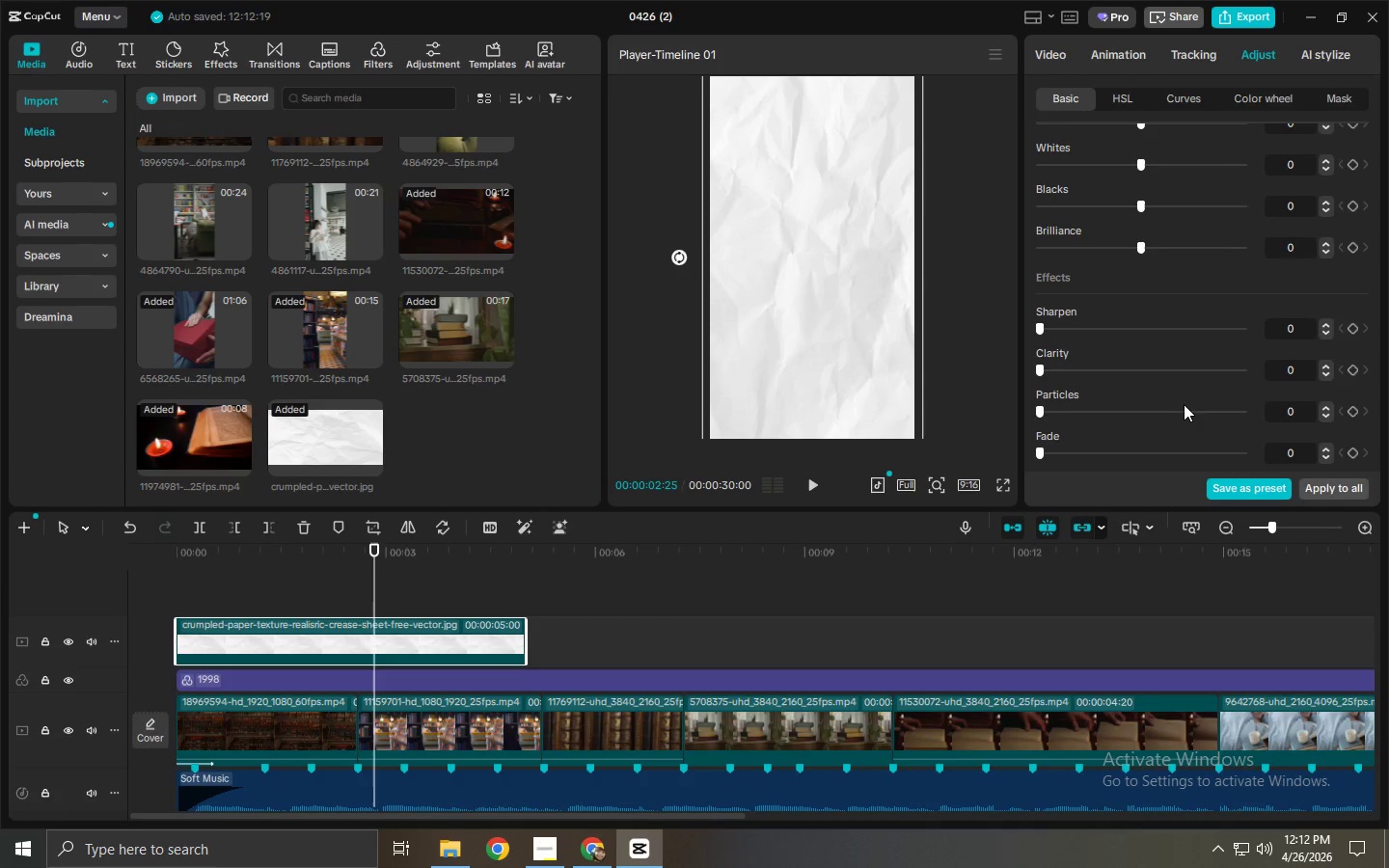 
wait(15.48)
 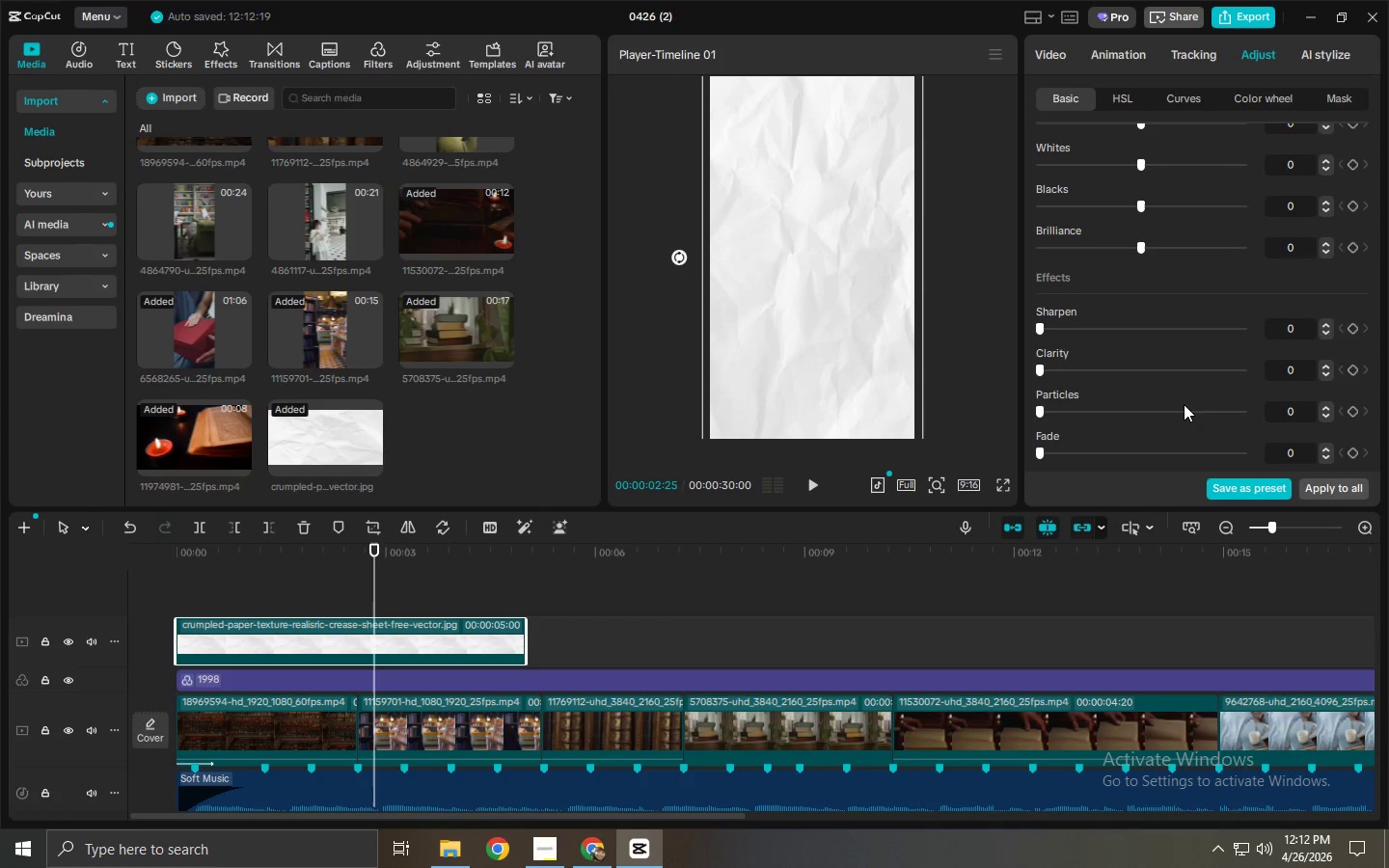 
scroll: coordinate [1198, 339], scroll_direction: down, amount: 2.0
 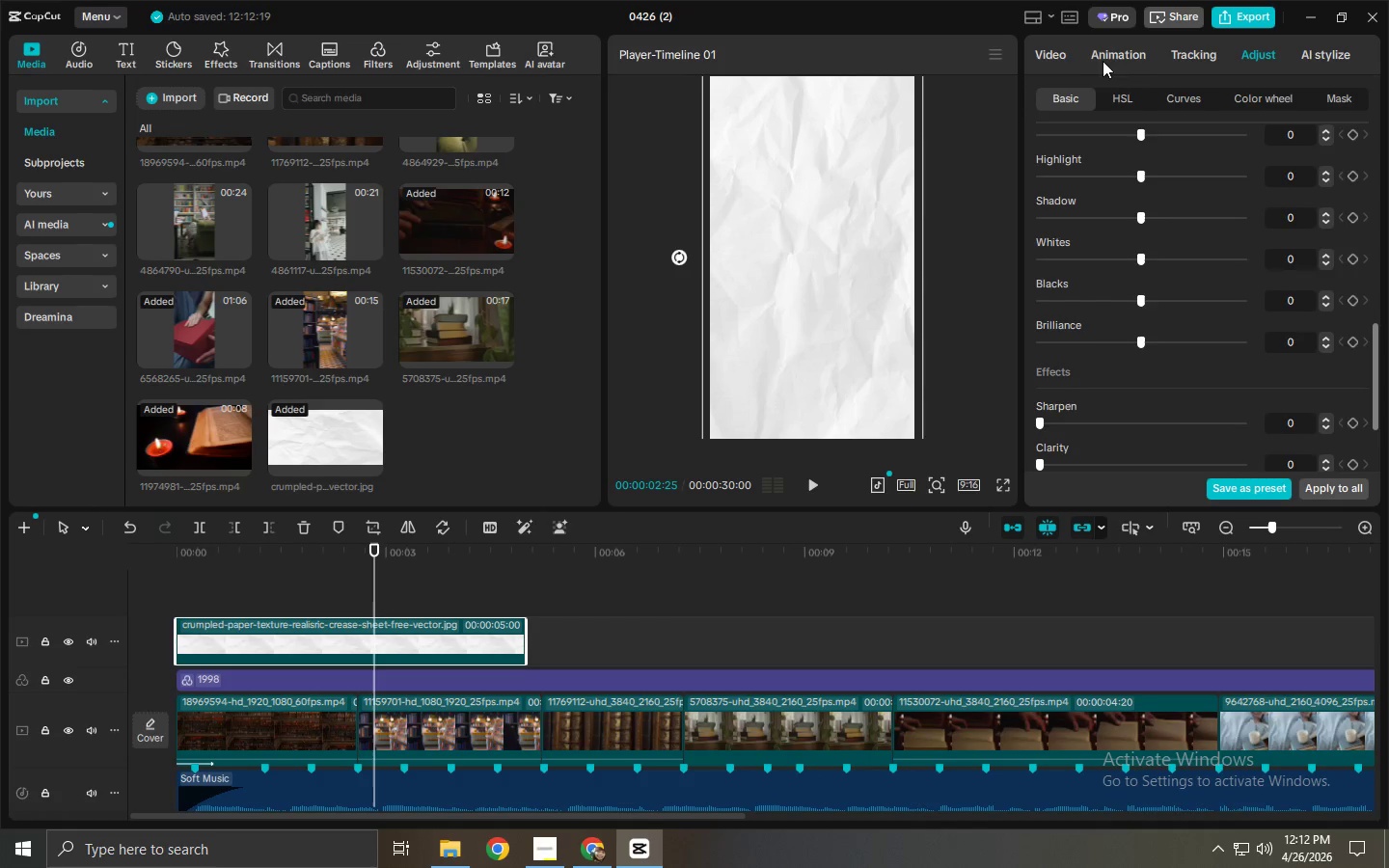 
left_click([1071, 54])
 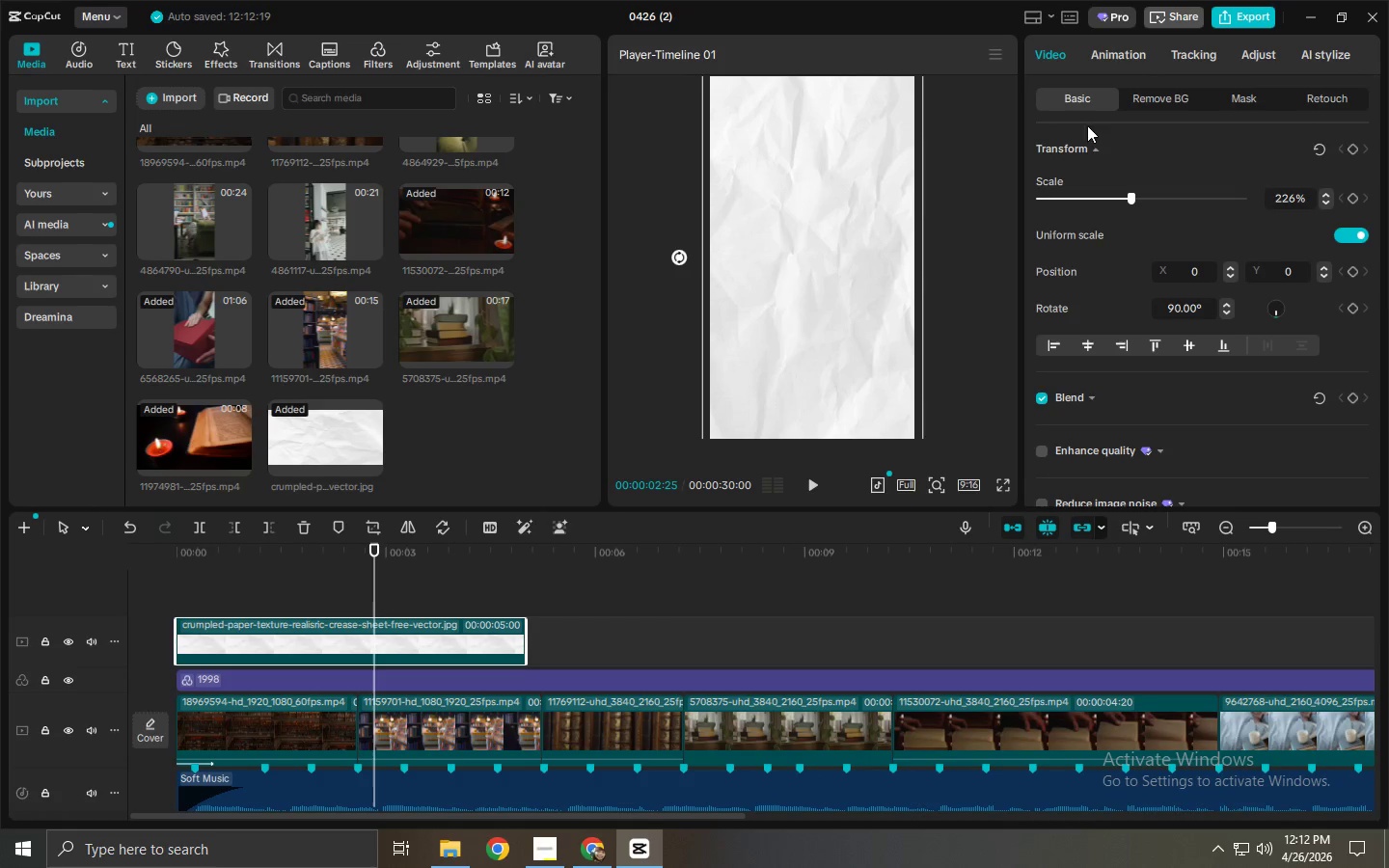 
scroll: coordinate [1110, 316], scroll_direction: down, amount: 3.0
 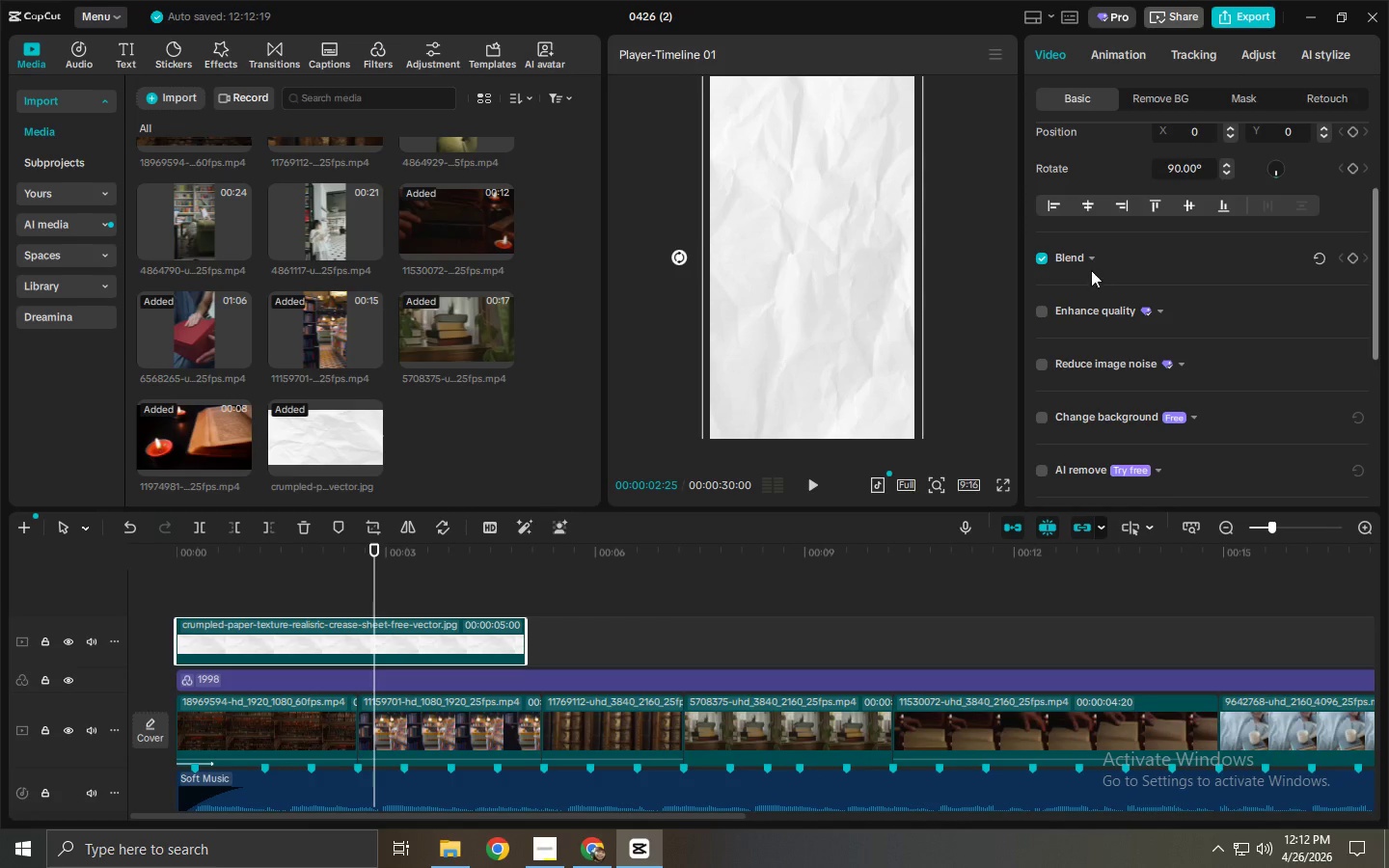 
left_click([1095, 257])
 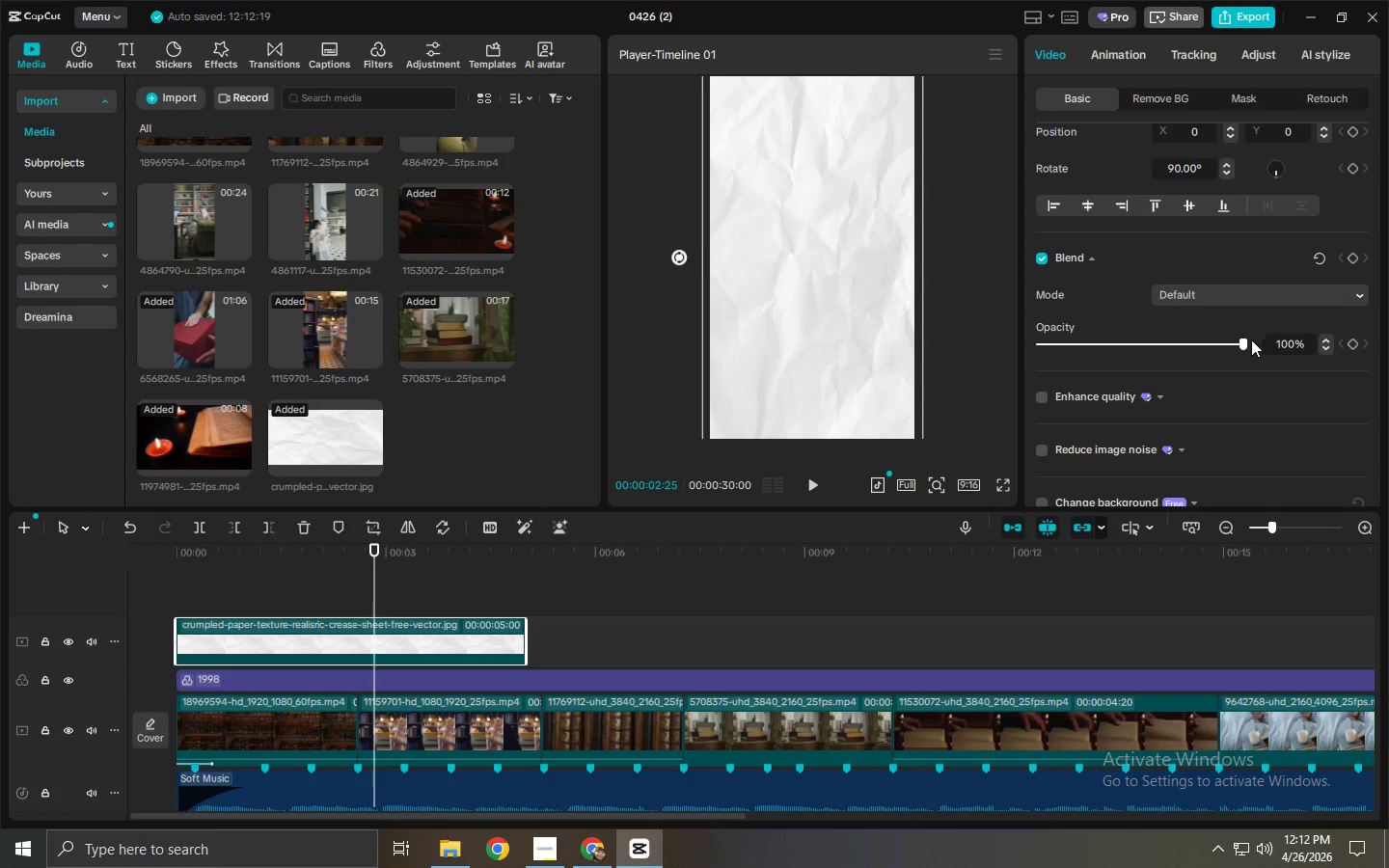 
left_click_drag(start_coordinate=[1236, 339], to_coordinate=[1091, 338])
 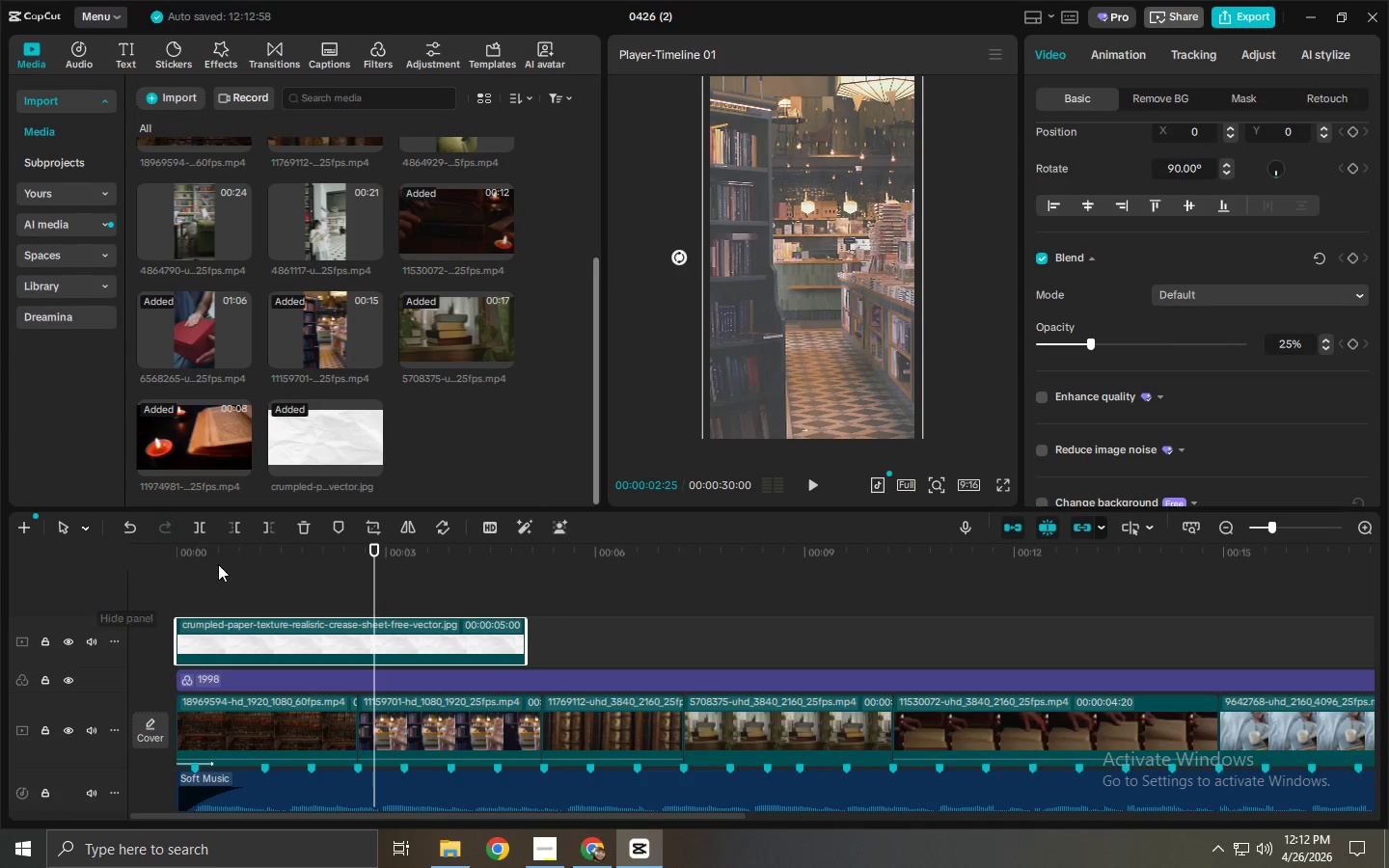 
left_click_drag(start_coordinate=[218, 564], to_coordinate=[62, 558])
 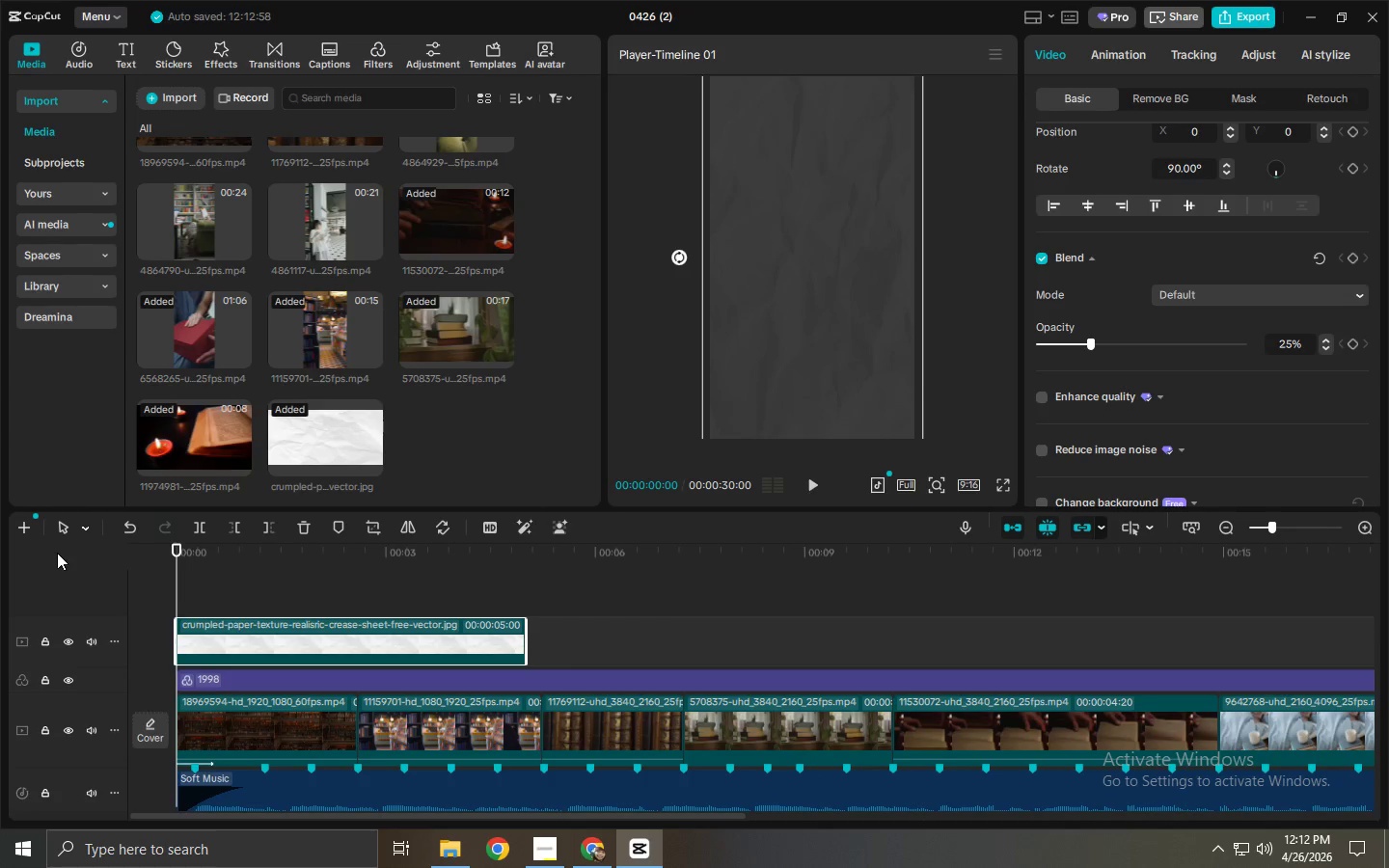 
key(Space)
 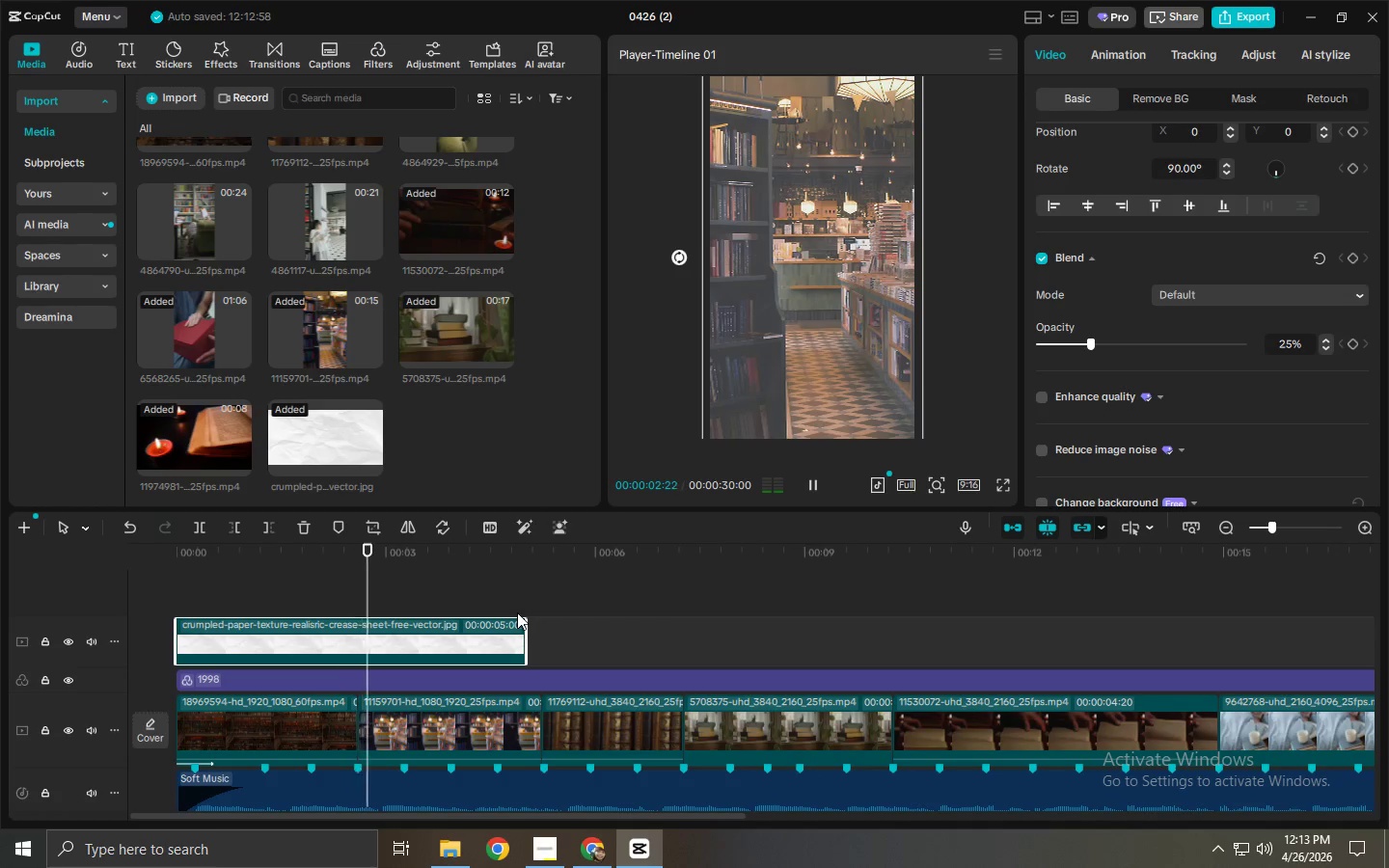 
key(Space)
 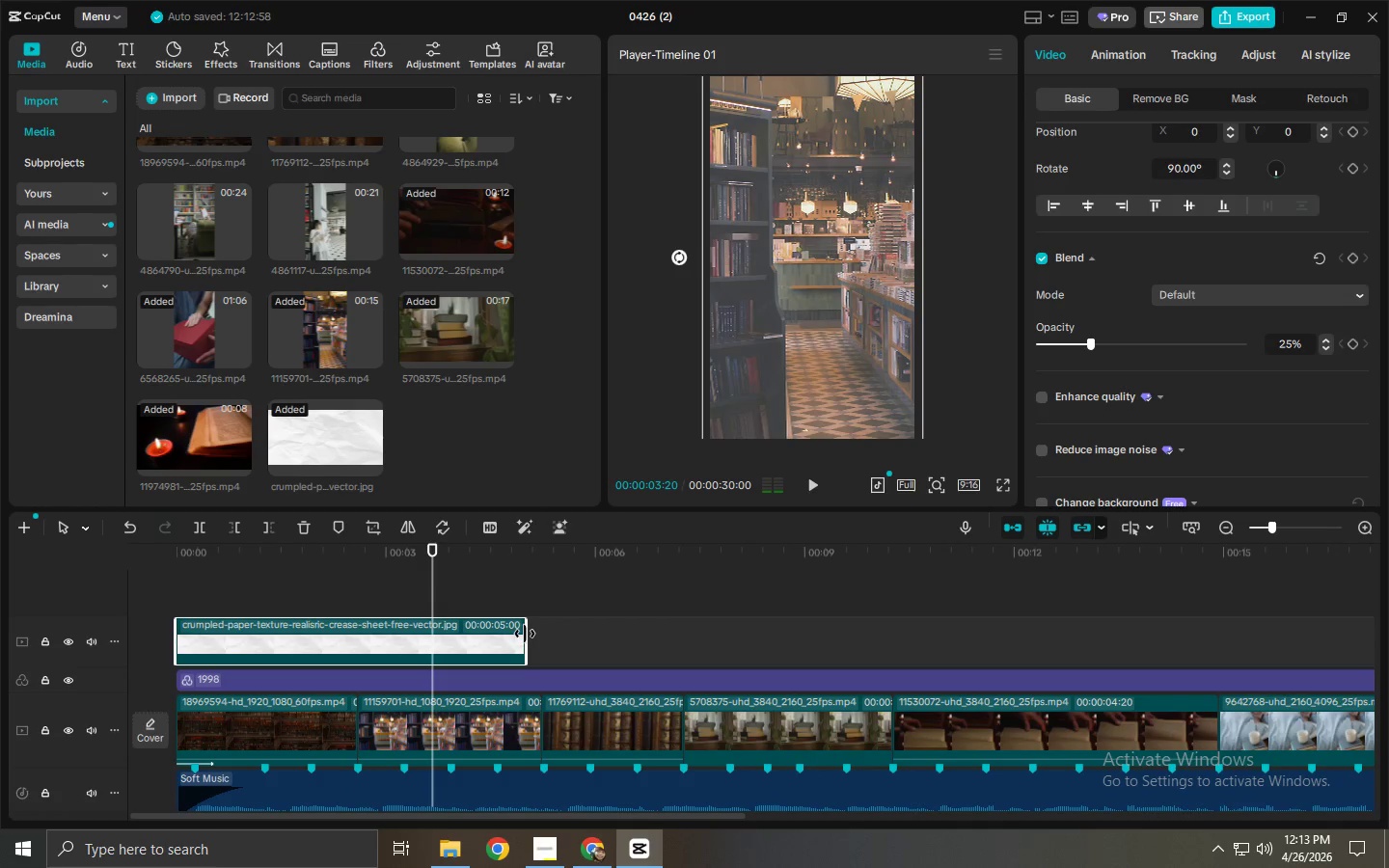 
left_click_drag(start_coordinate=[525, 634], to_coordinate=[1158, 640])
 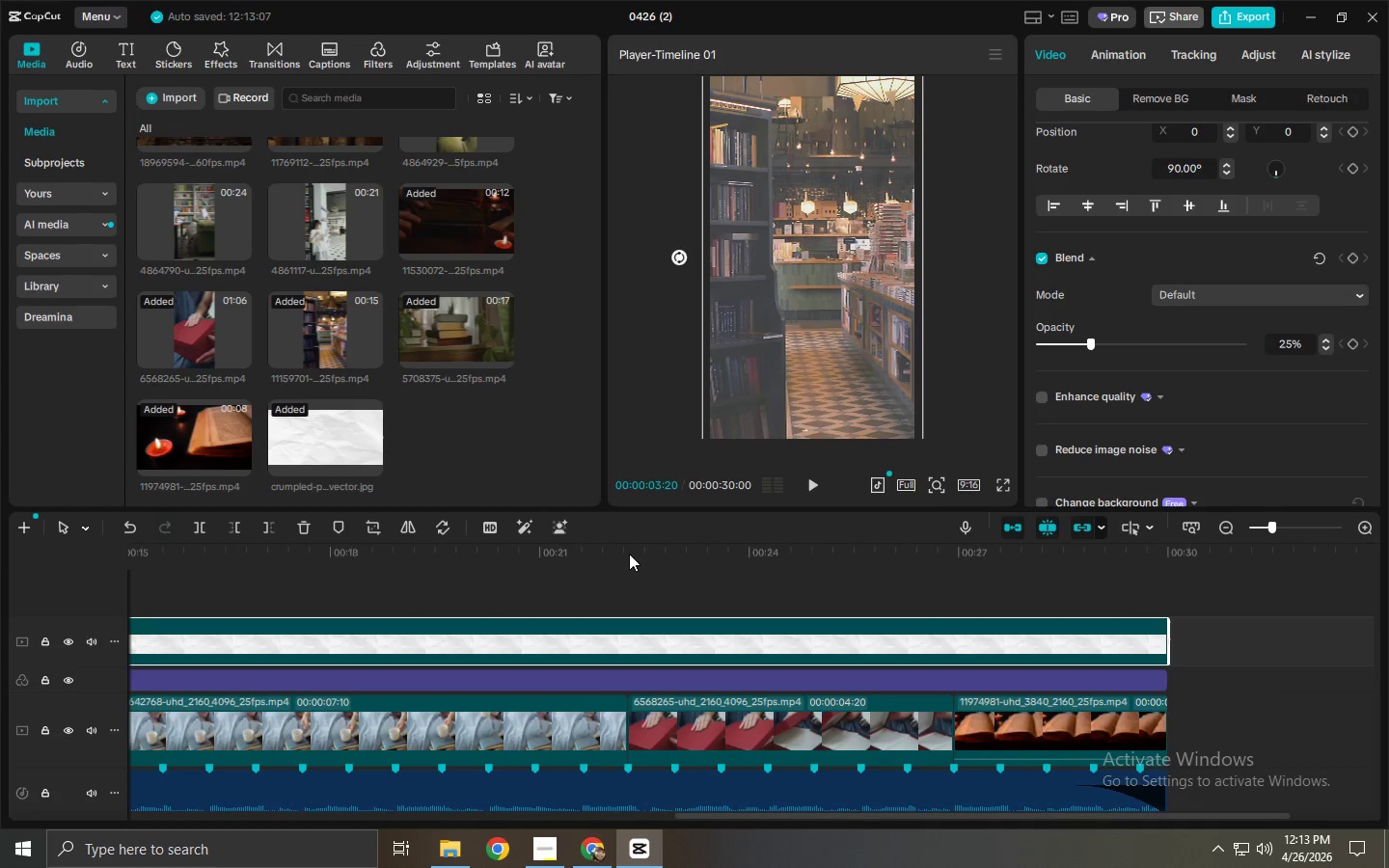 
left_click_drag(start_coordinate=[618, 551], to_coordinate=[0, 580])
 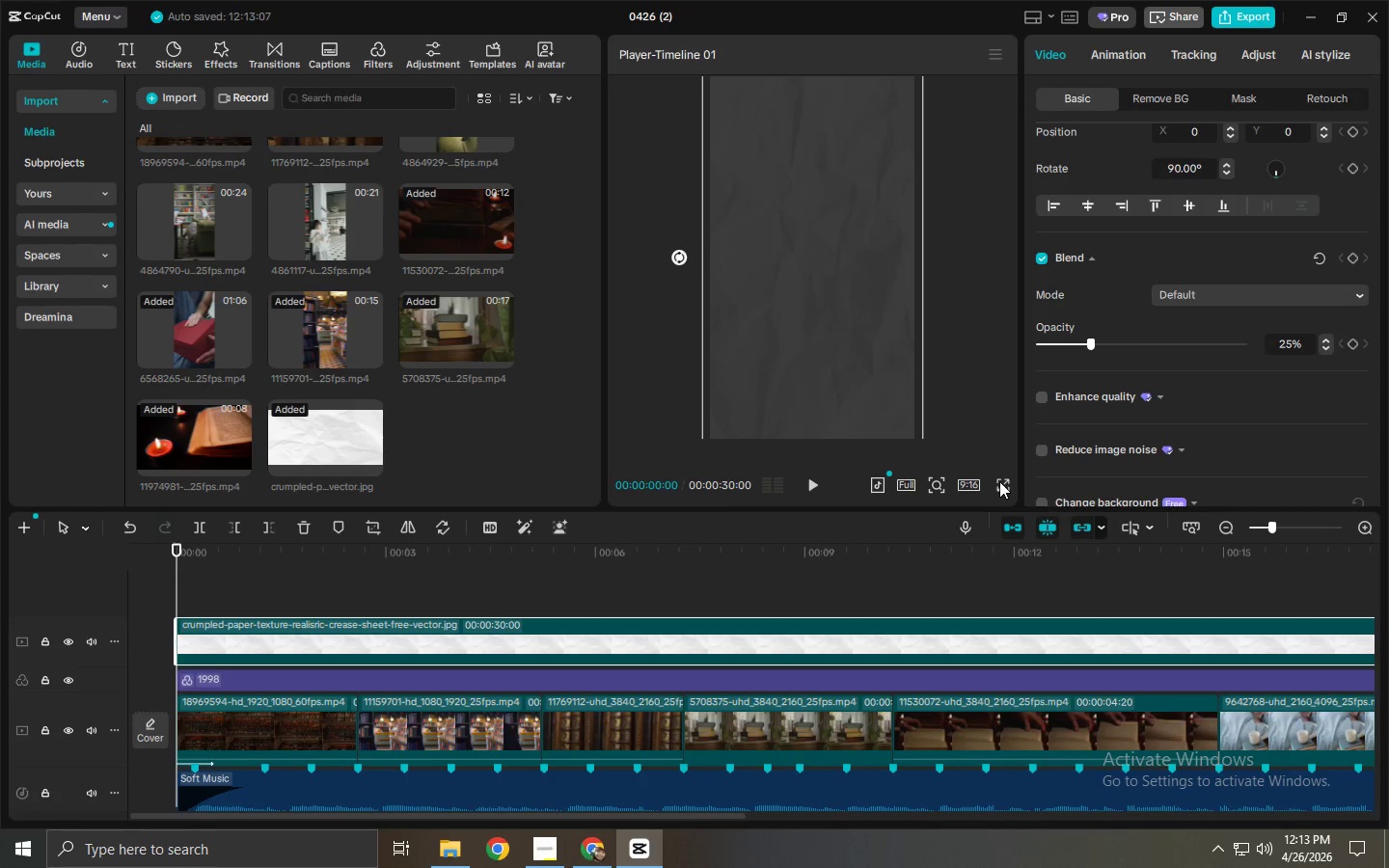 
left_click([997, 480])
 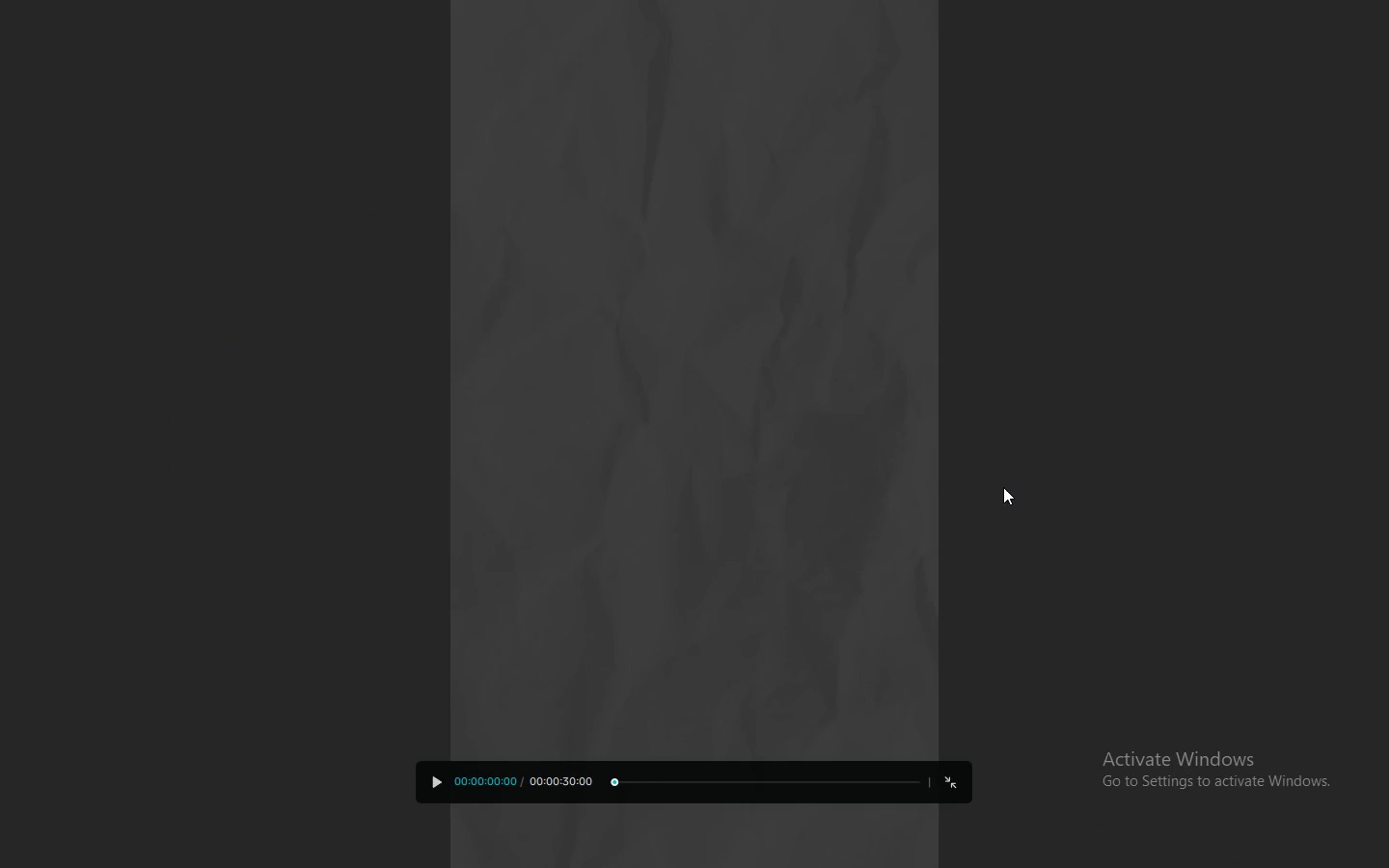 
key(Space)
 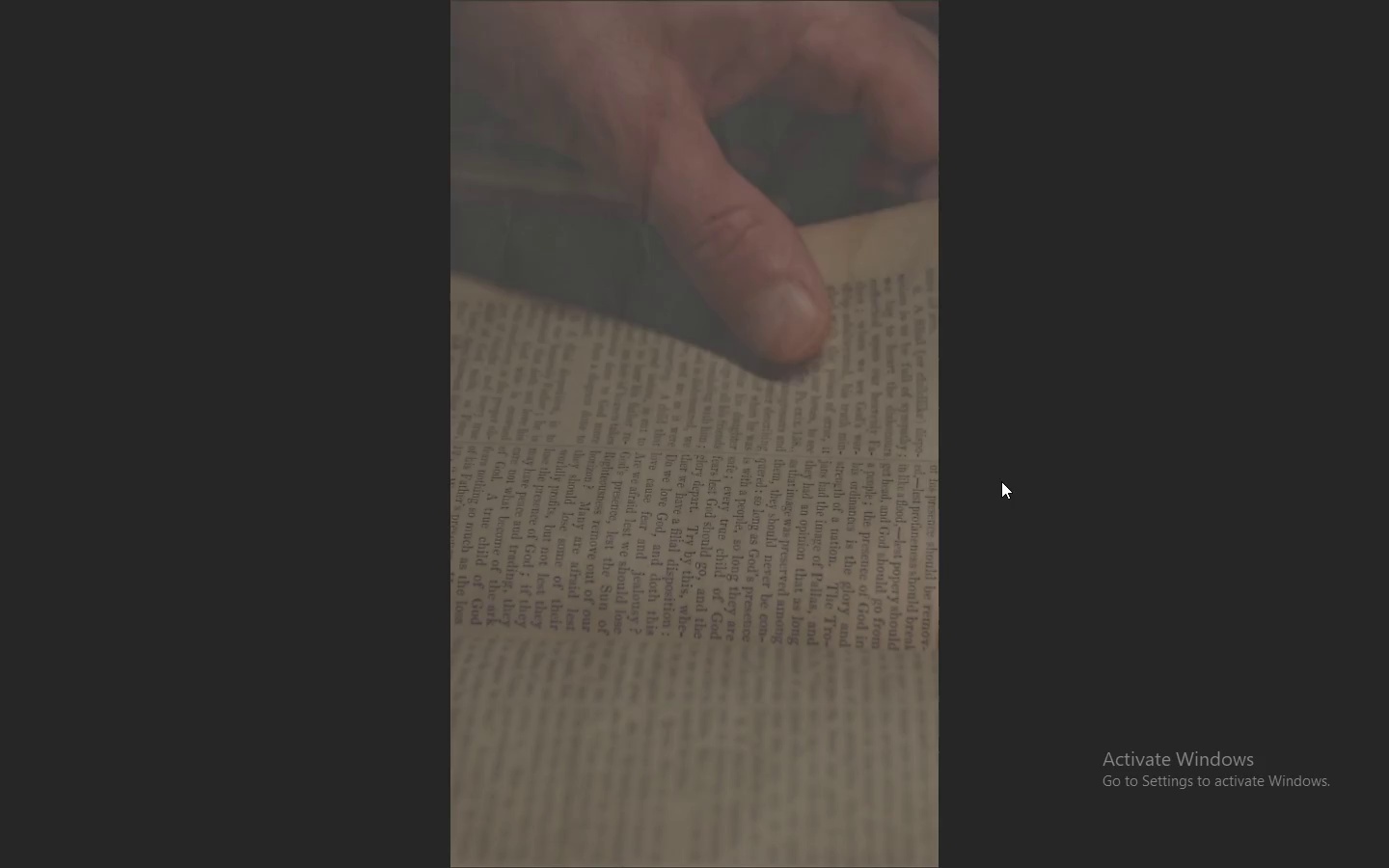 
wait(17.86)
 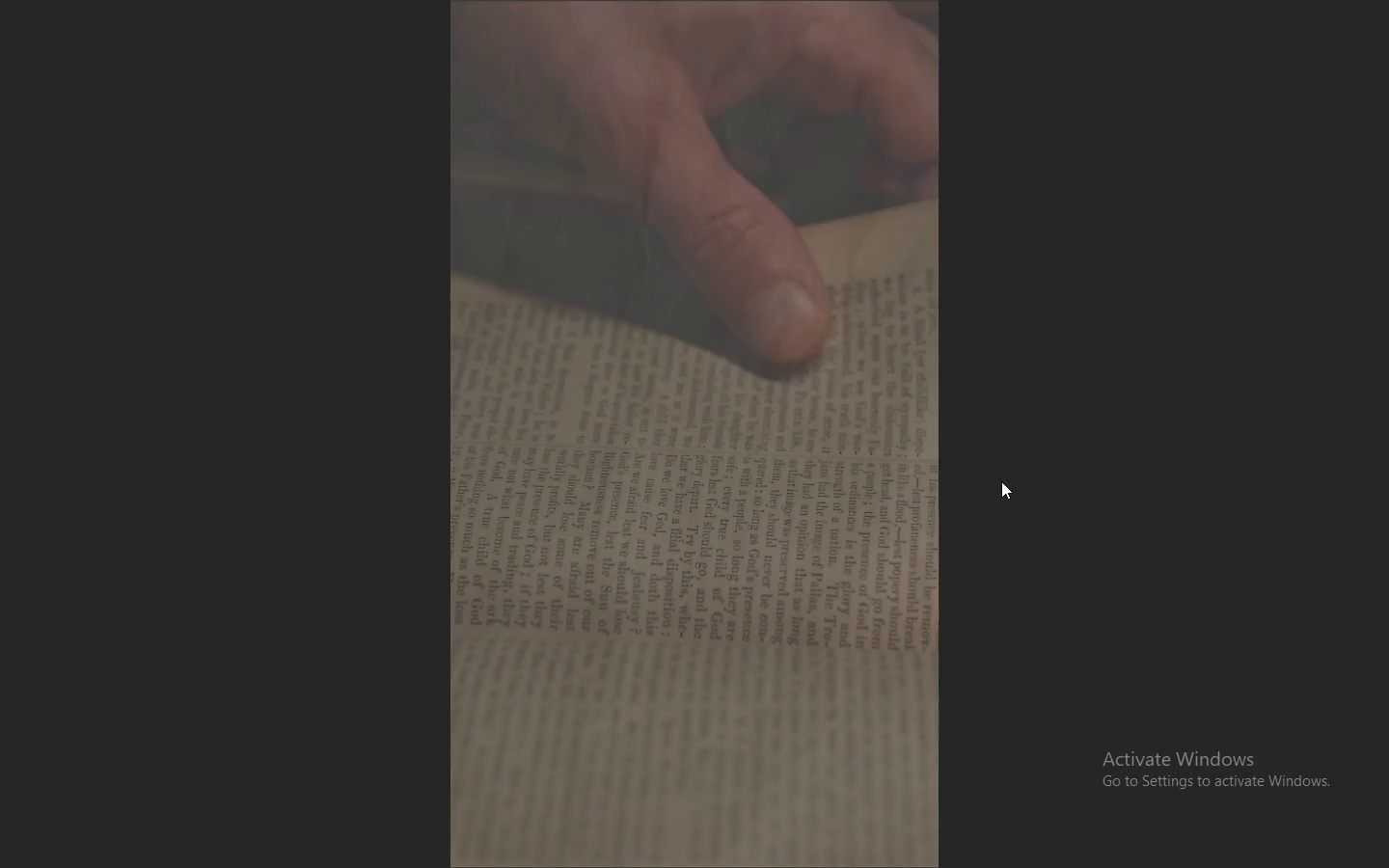 
key(Escape)
 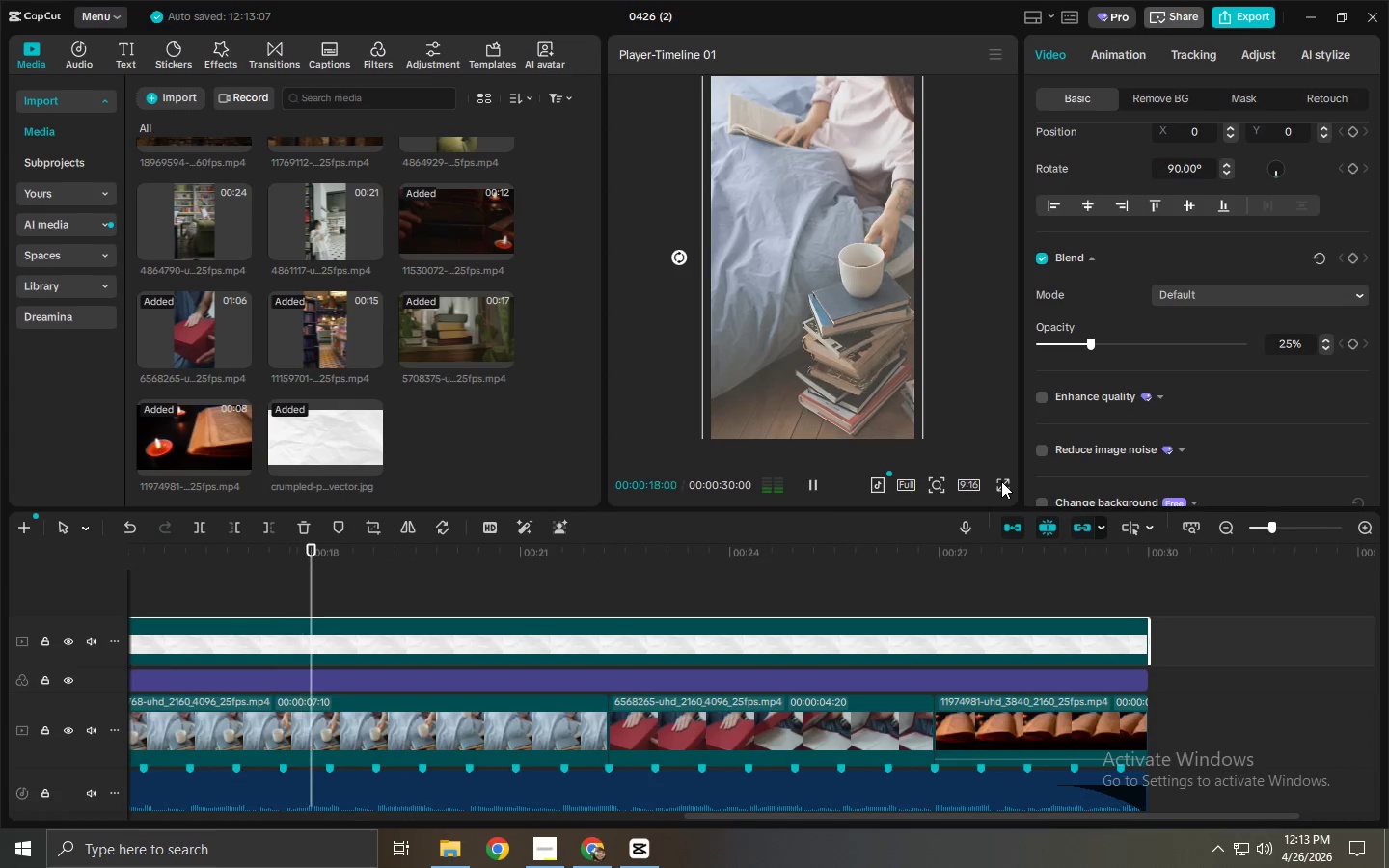 
key(Space)
 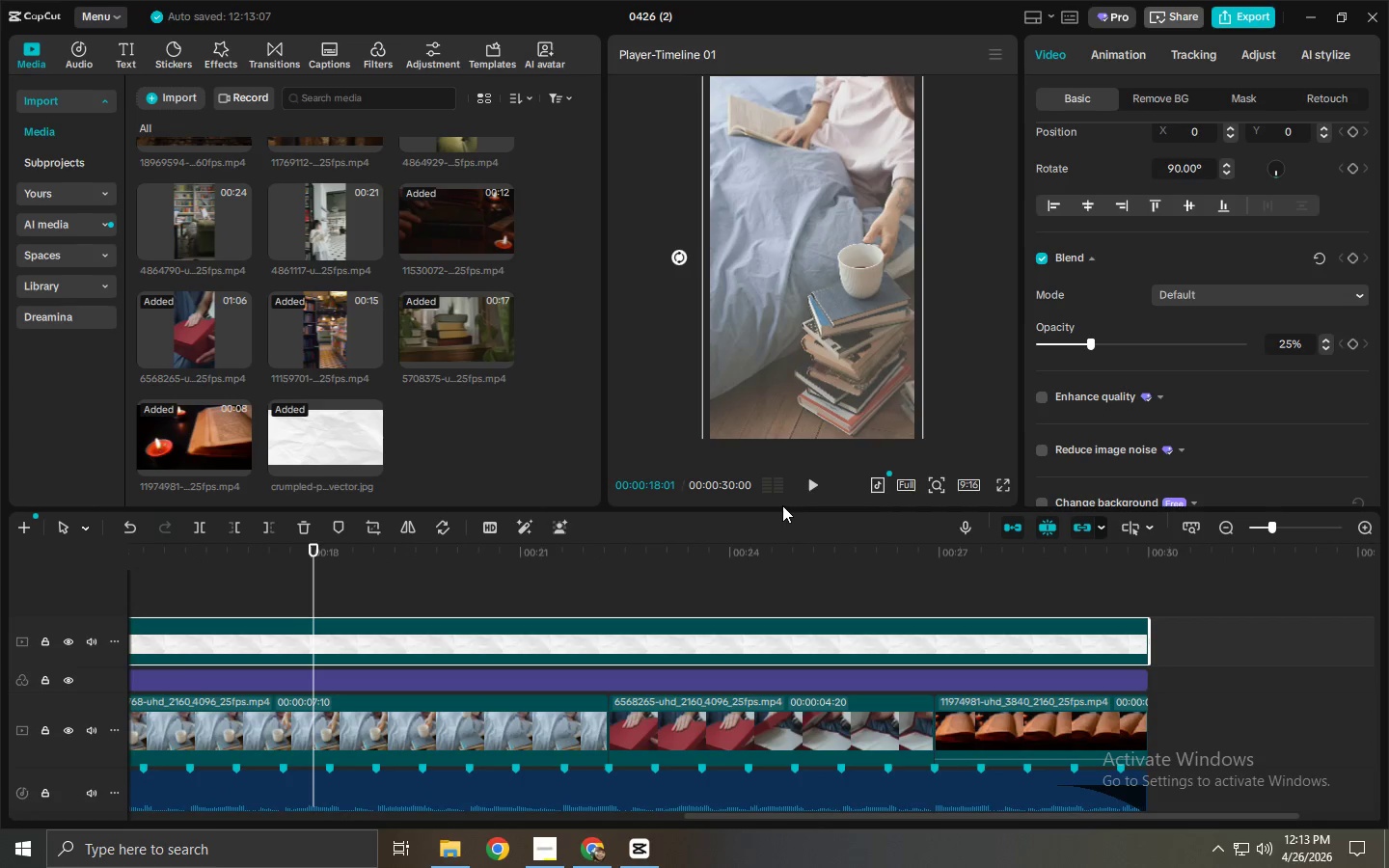 
scroll: coordinate [517, 597], scroll_direction: down, amount: 1.0
 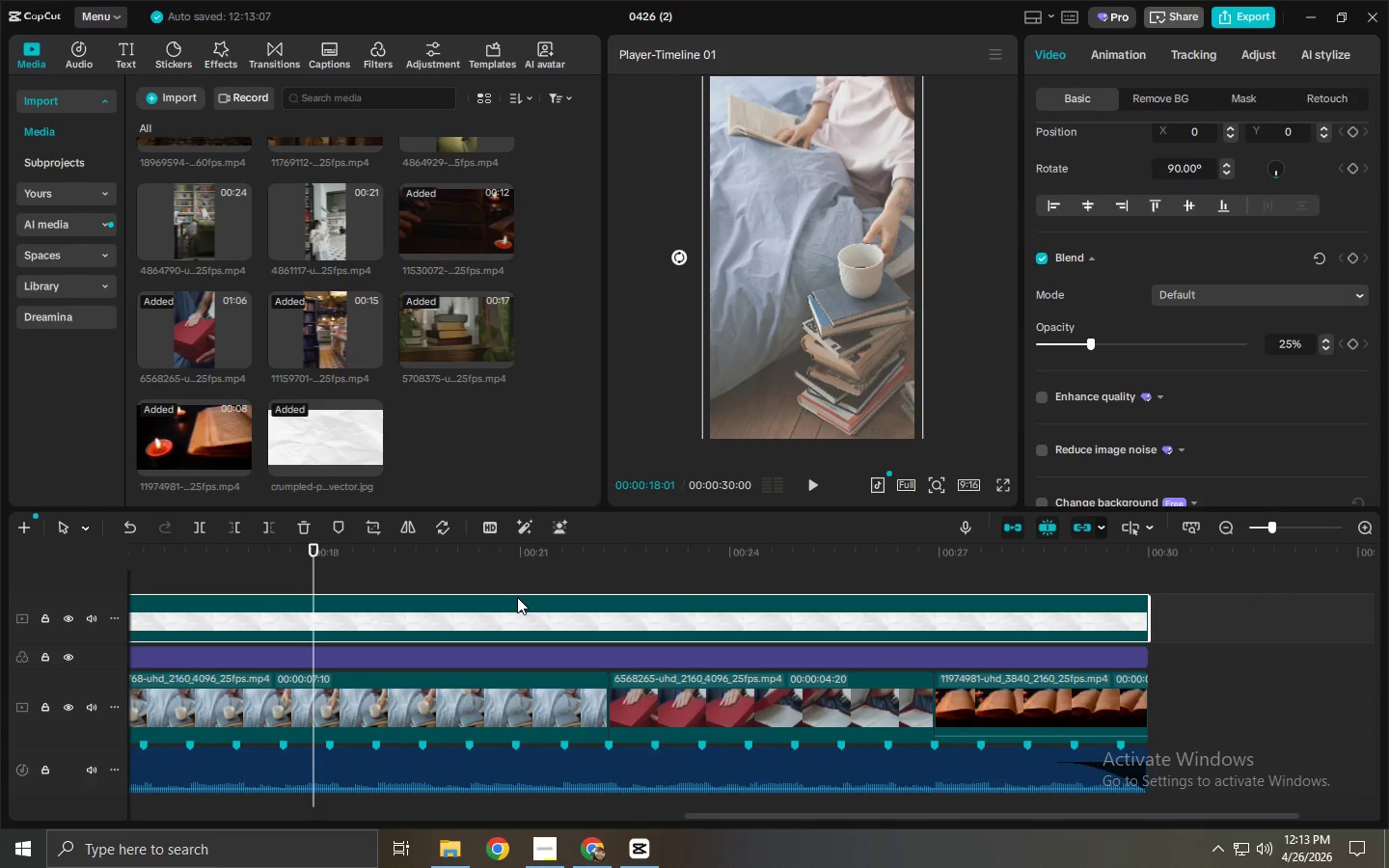 
scroll: coordinate [517, 597], scroll_direction: up, amount: 2.0
 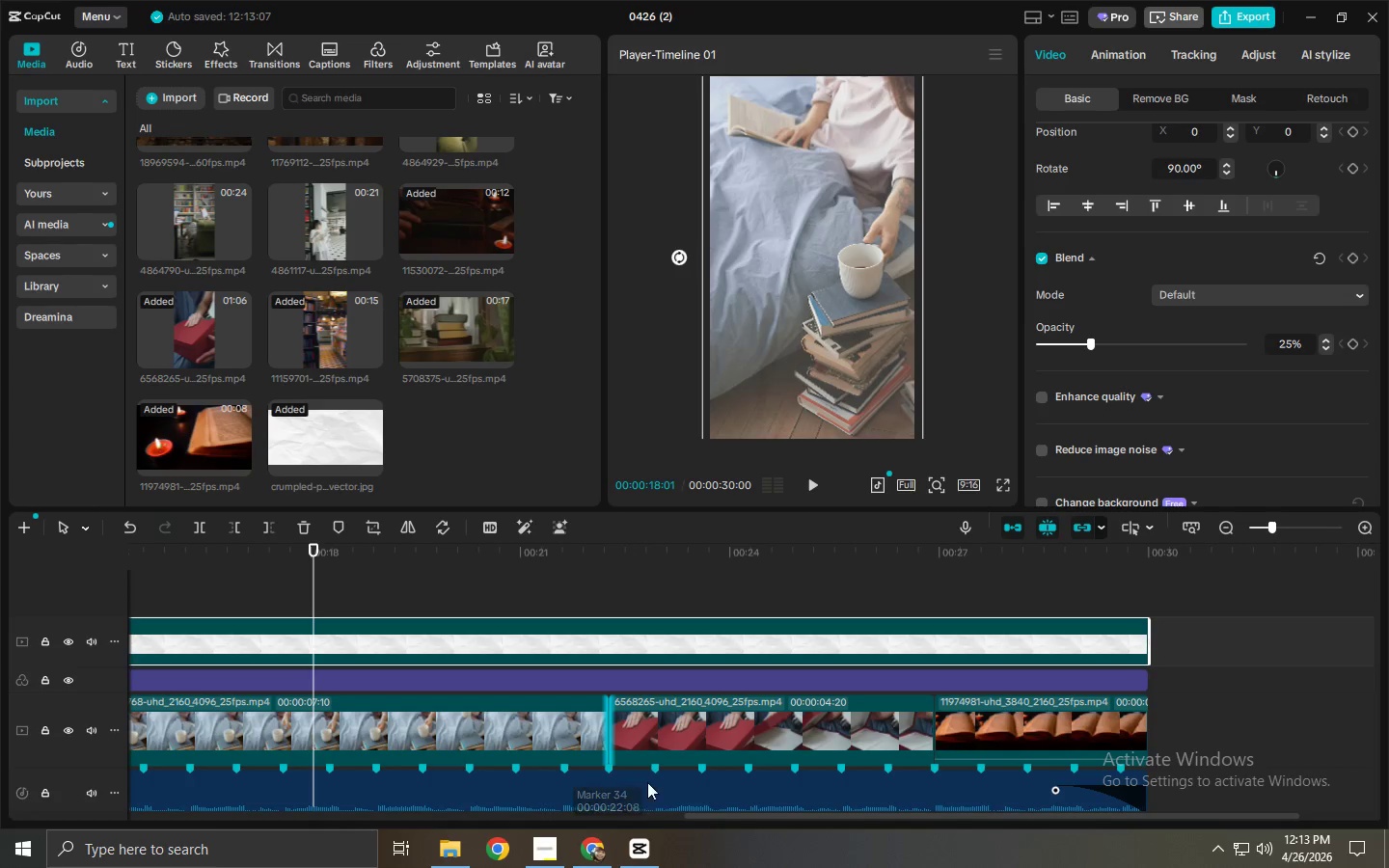 
scroll: coordinate [631, 742], scroll_direction: down, amount: 3.0
 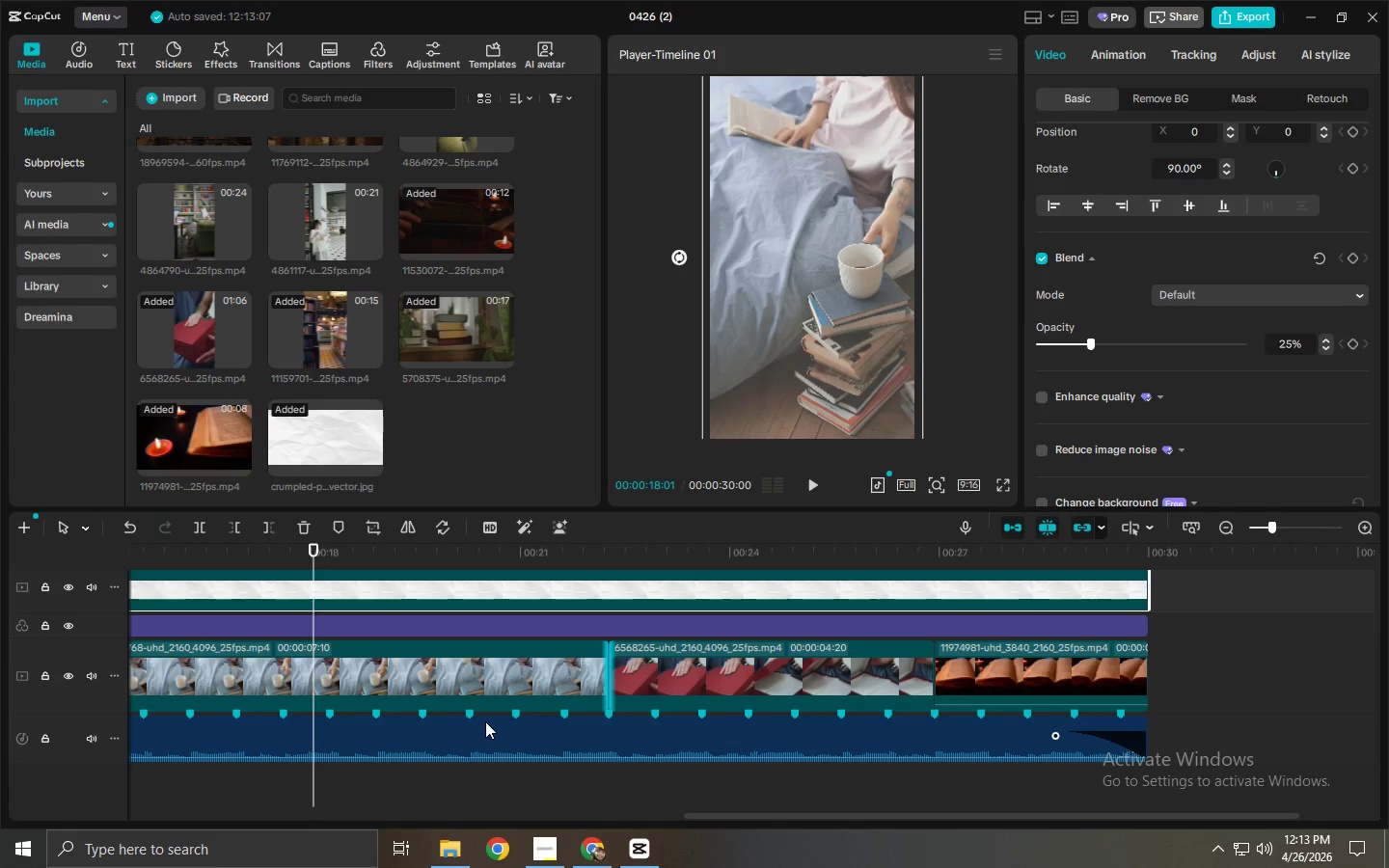 
wait(17.12)
 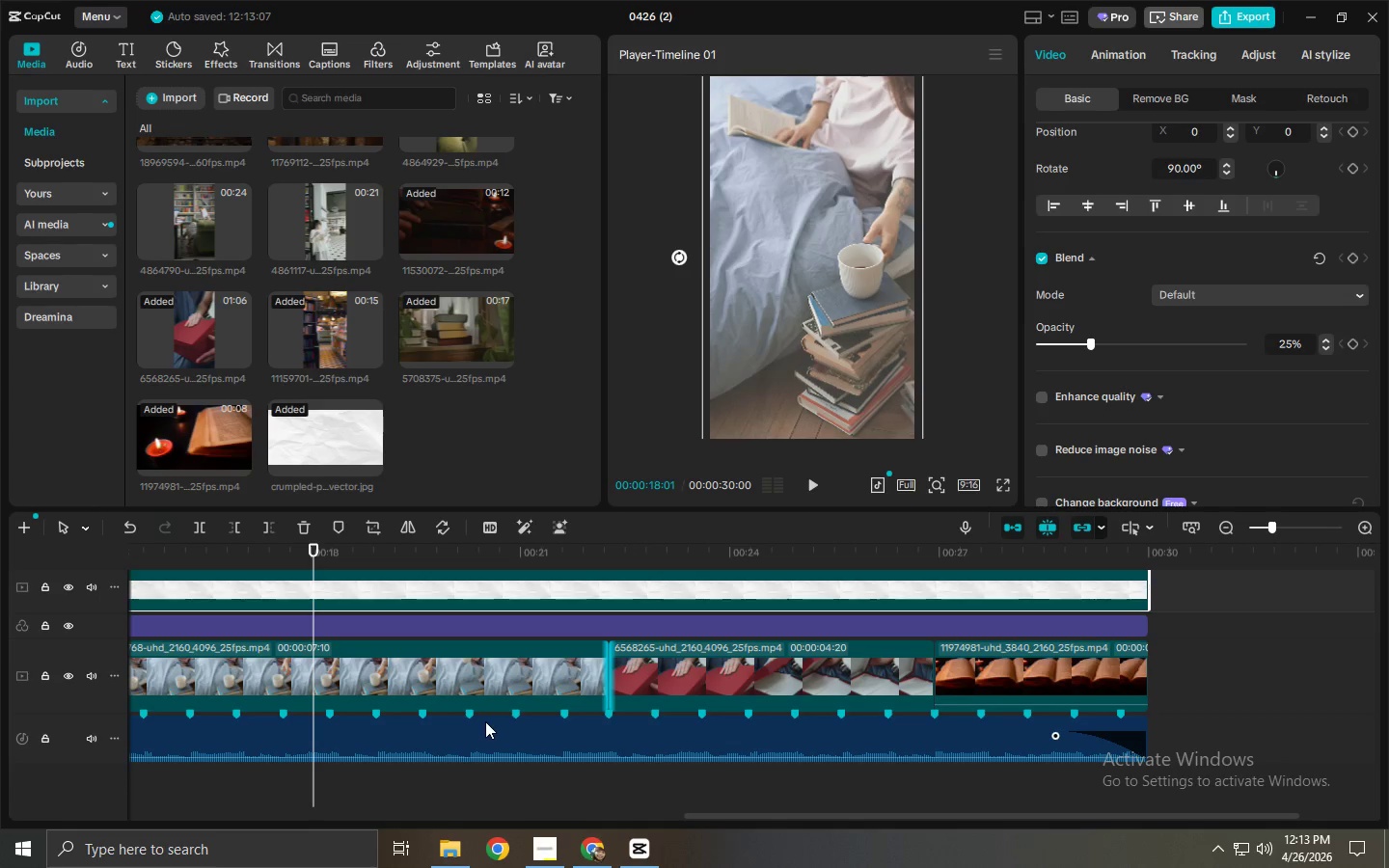 
left_click_drag(start_coordinate=[251, 549], to_coordinate=[0, 543])
 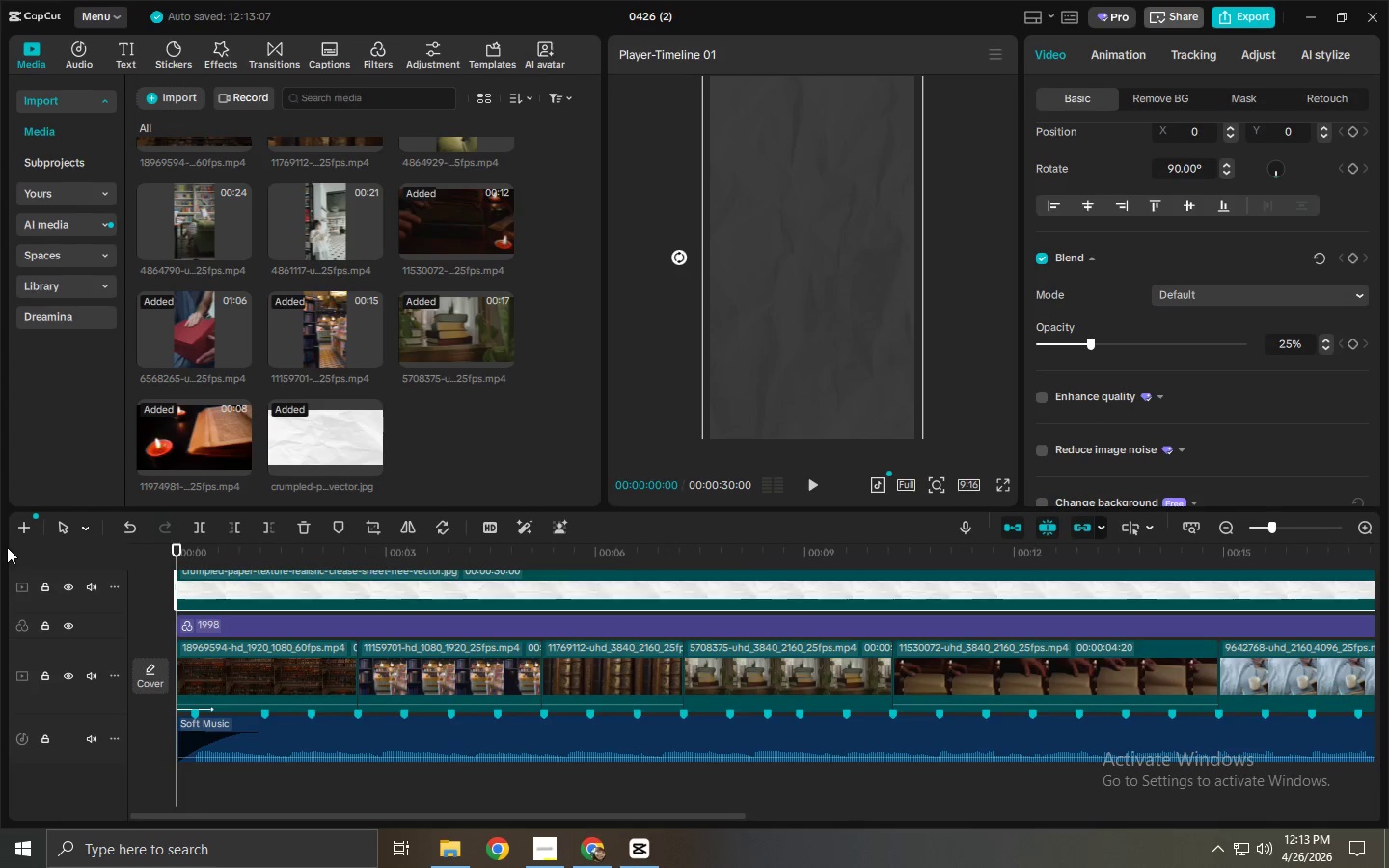 
key(Space)
 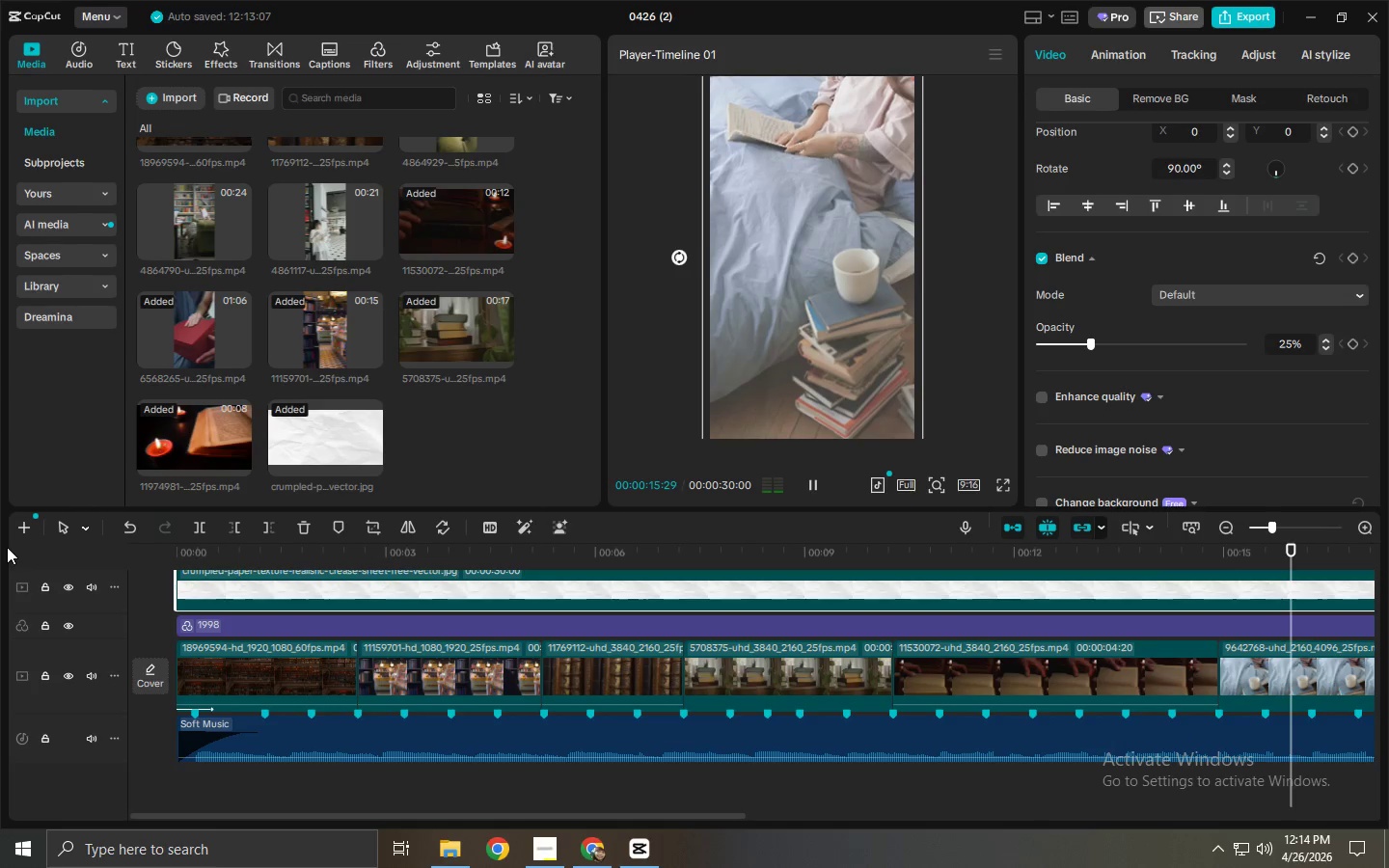 
wait(21.08)
 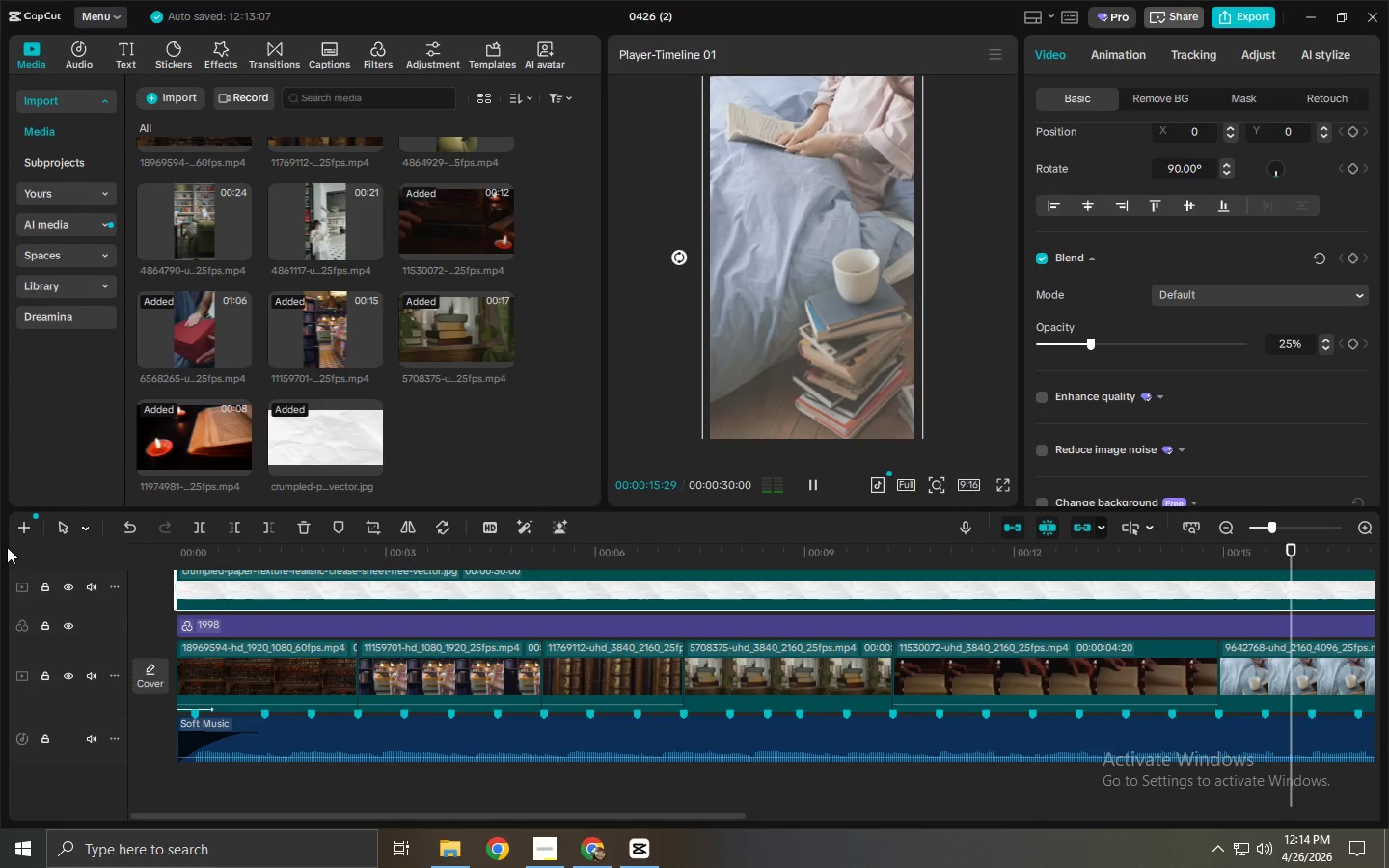 
key(Space)
 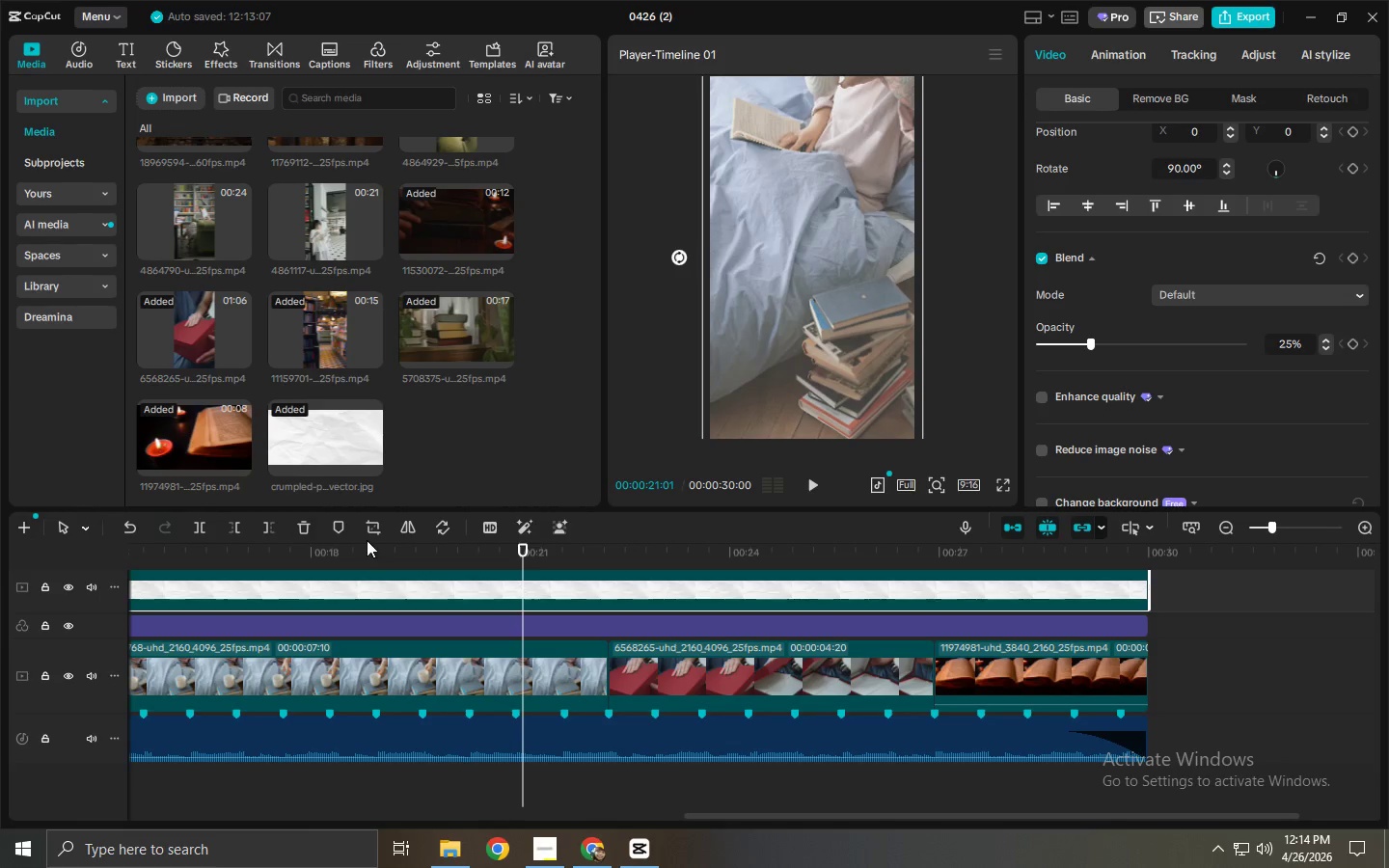 
left_click([488, 583])
 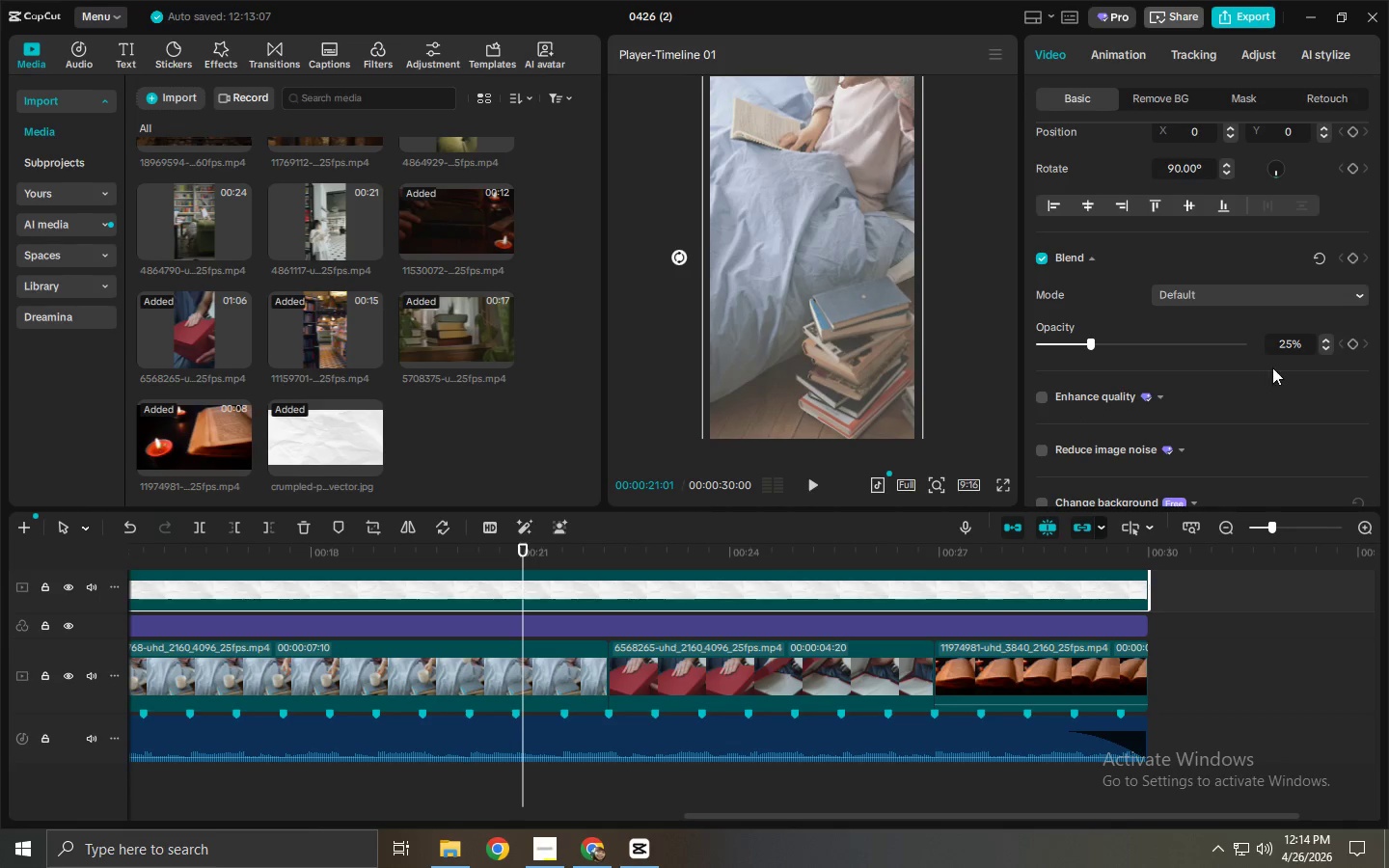 
scroll: coordinate [1225, 362], scroll_direction: down, amount: 1.0
 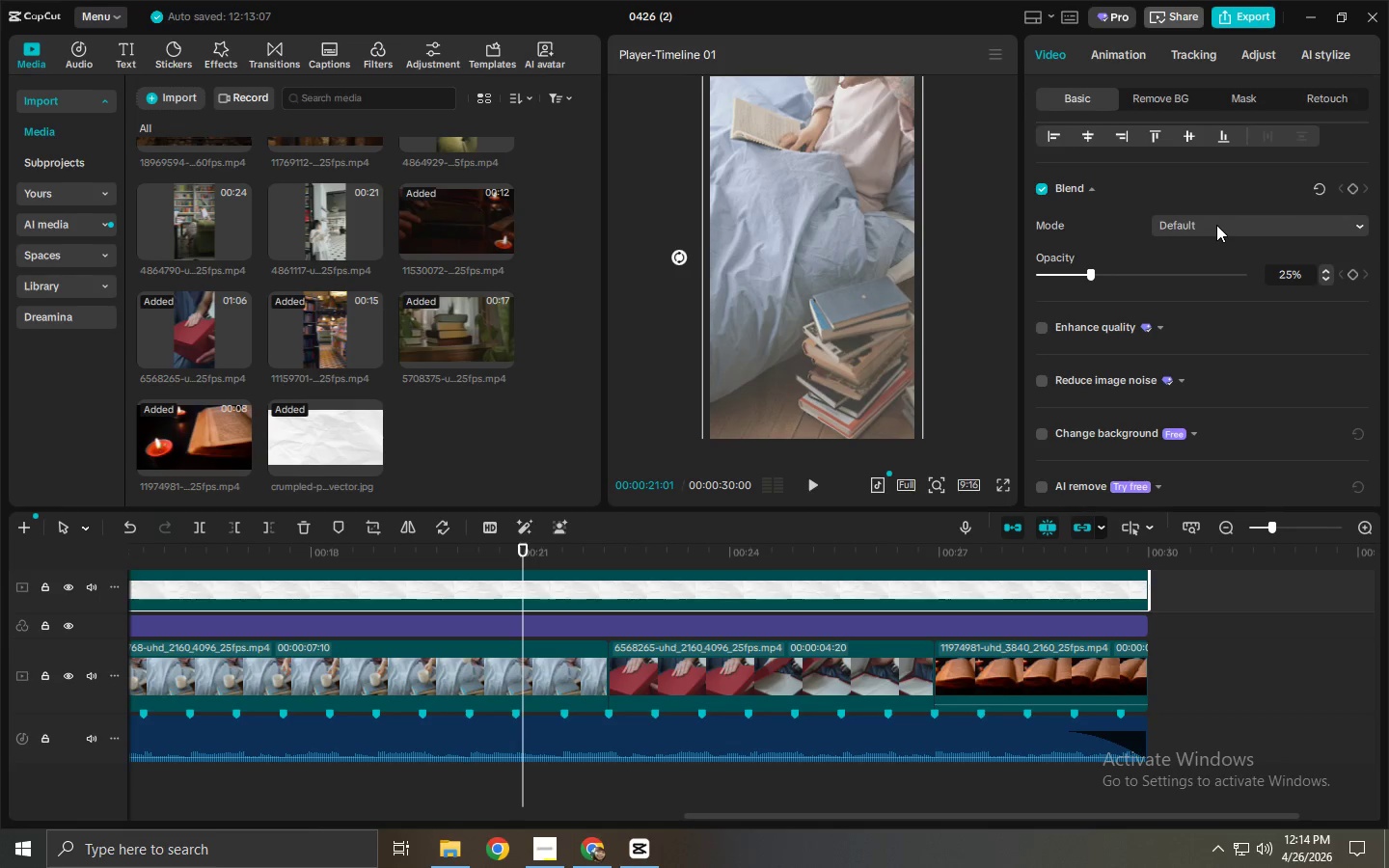 
left_click([1216, 225])
 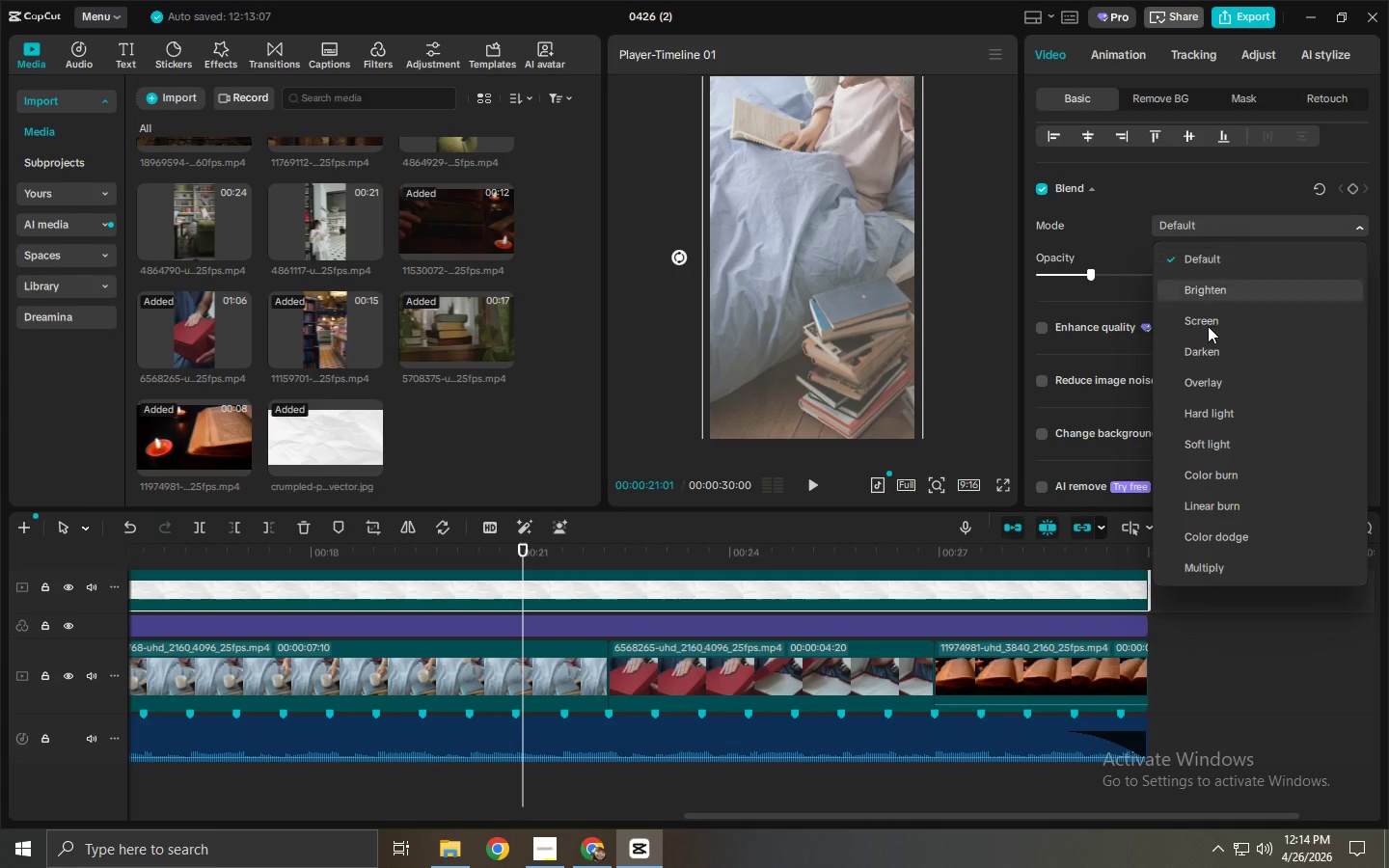 
left_click([1199, 436])
 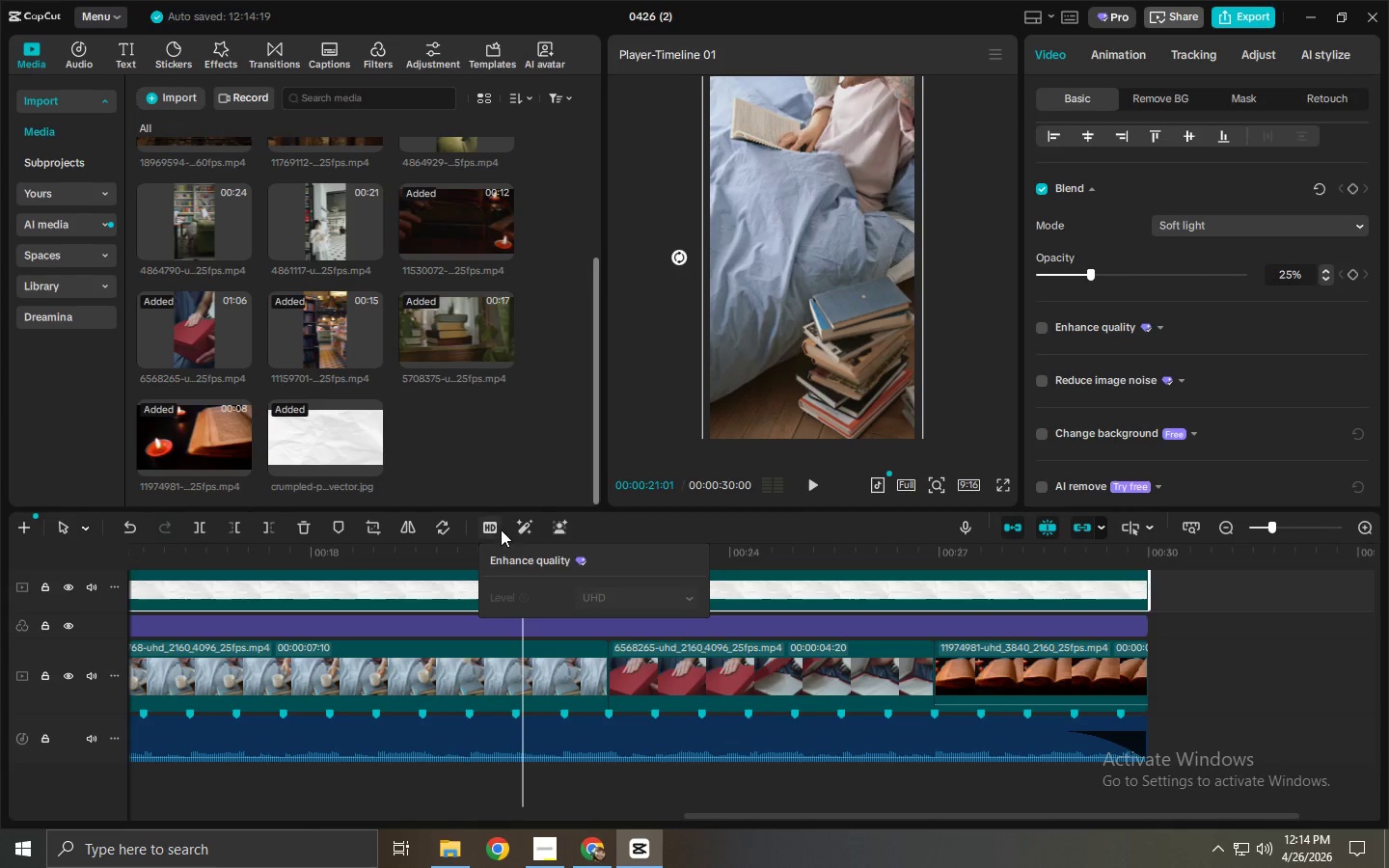 
left_click_drag(start_coordinate=[497, 558], to_coordinate=[0, 556])
 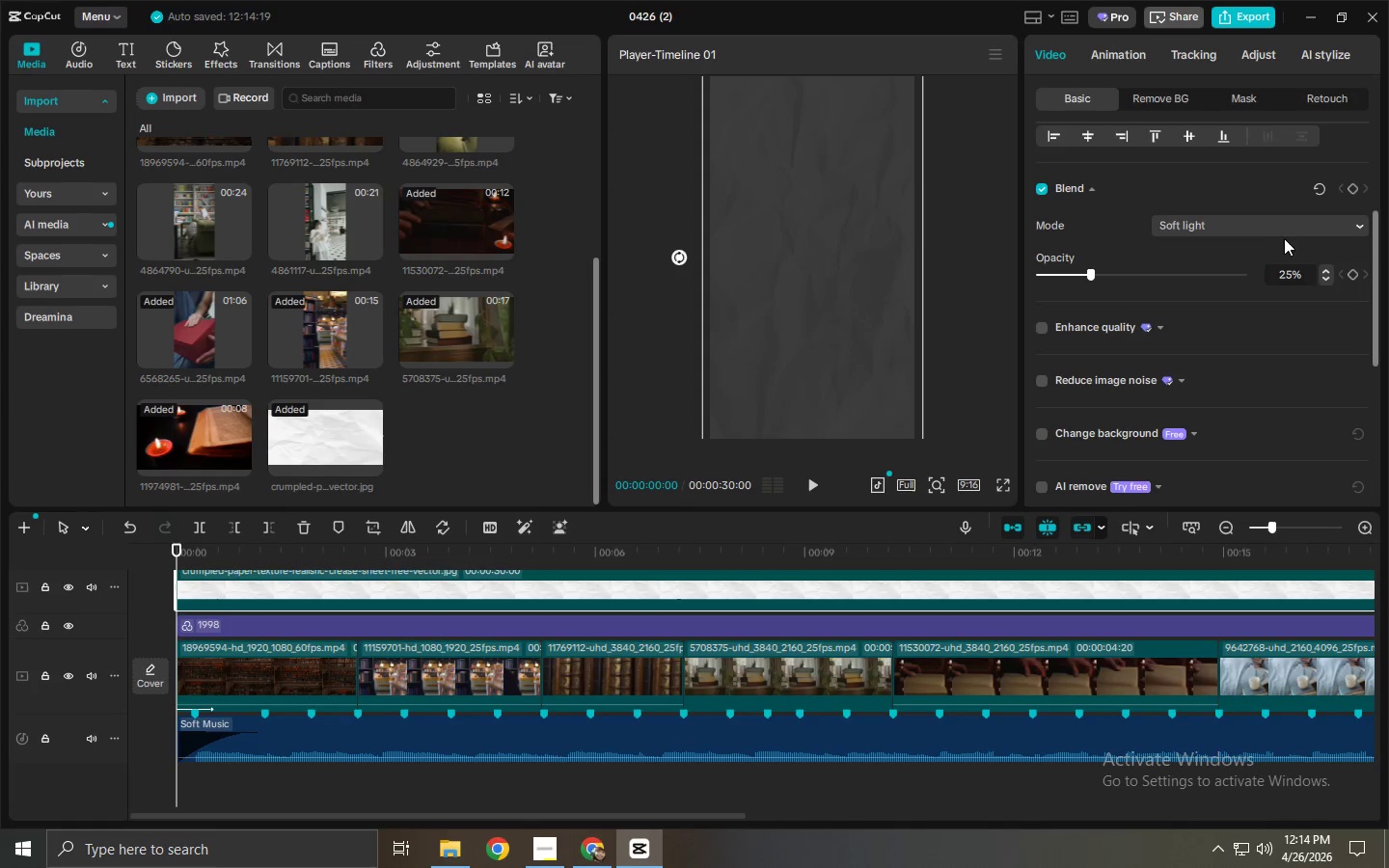 
left_click([1277, 234])
 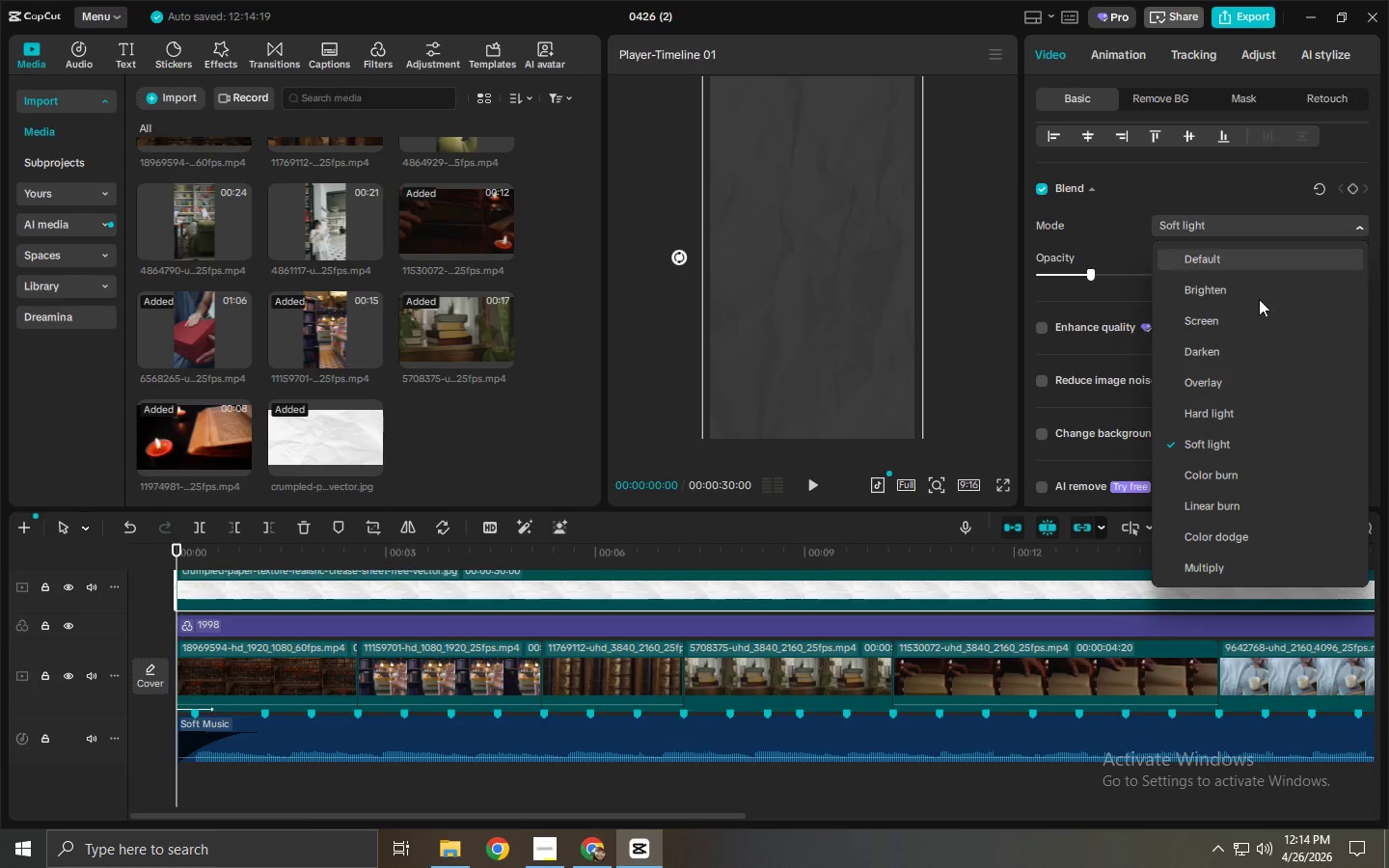 
left_click([1222, 383])
 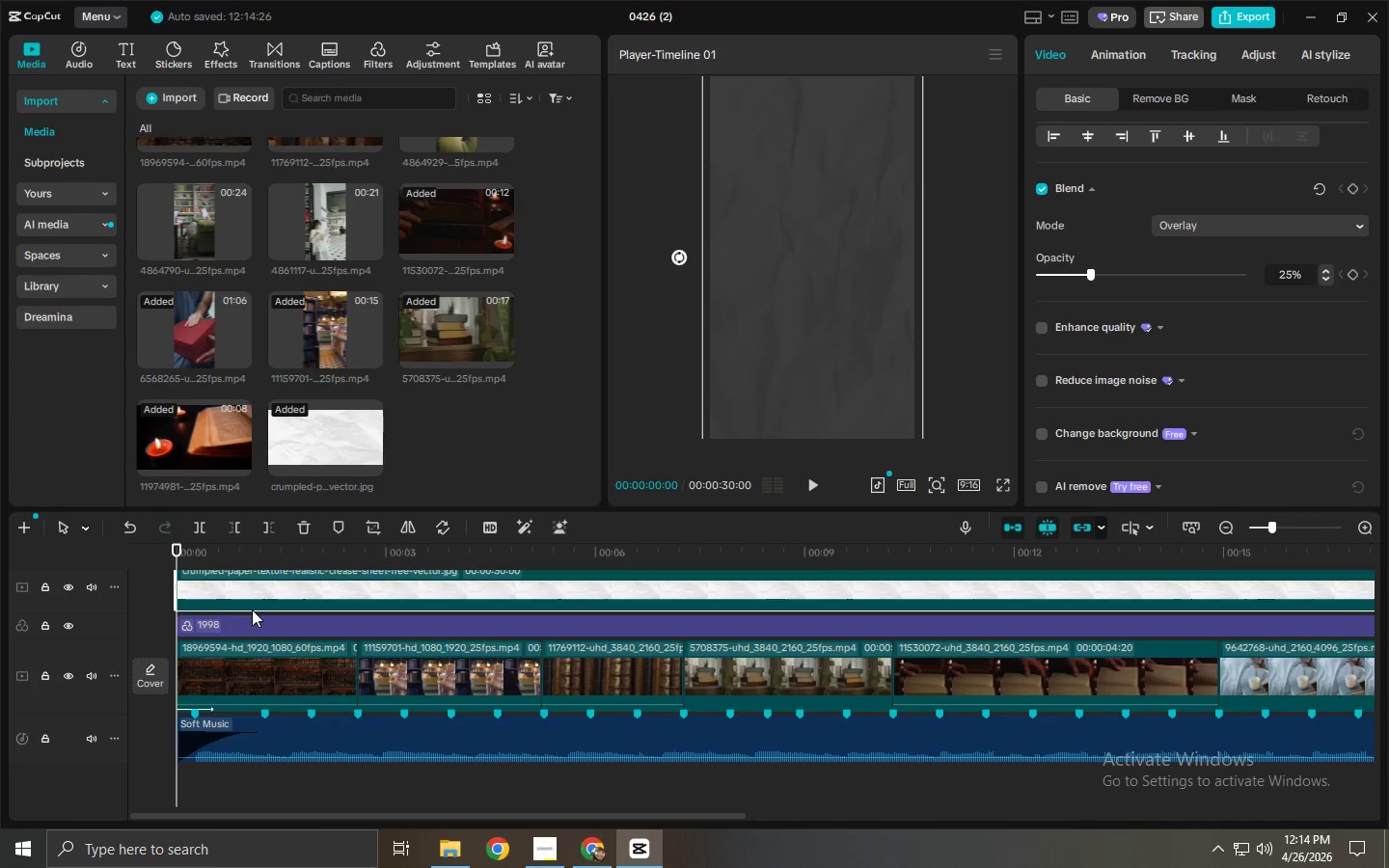 
key(Space)
 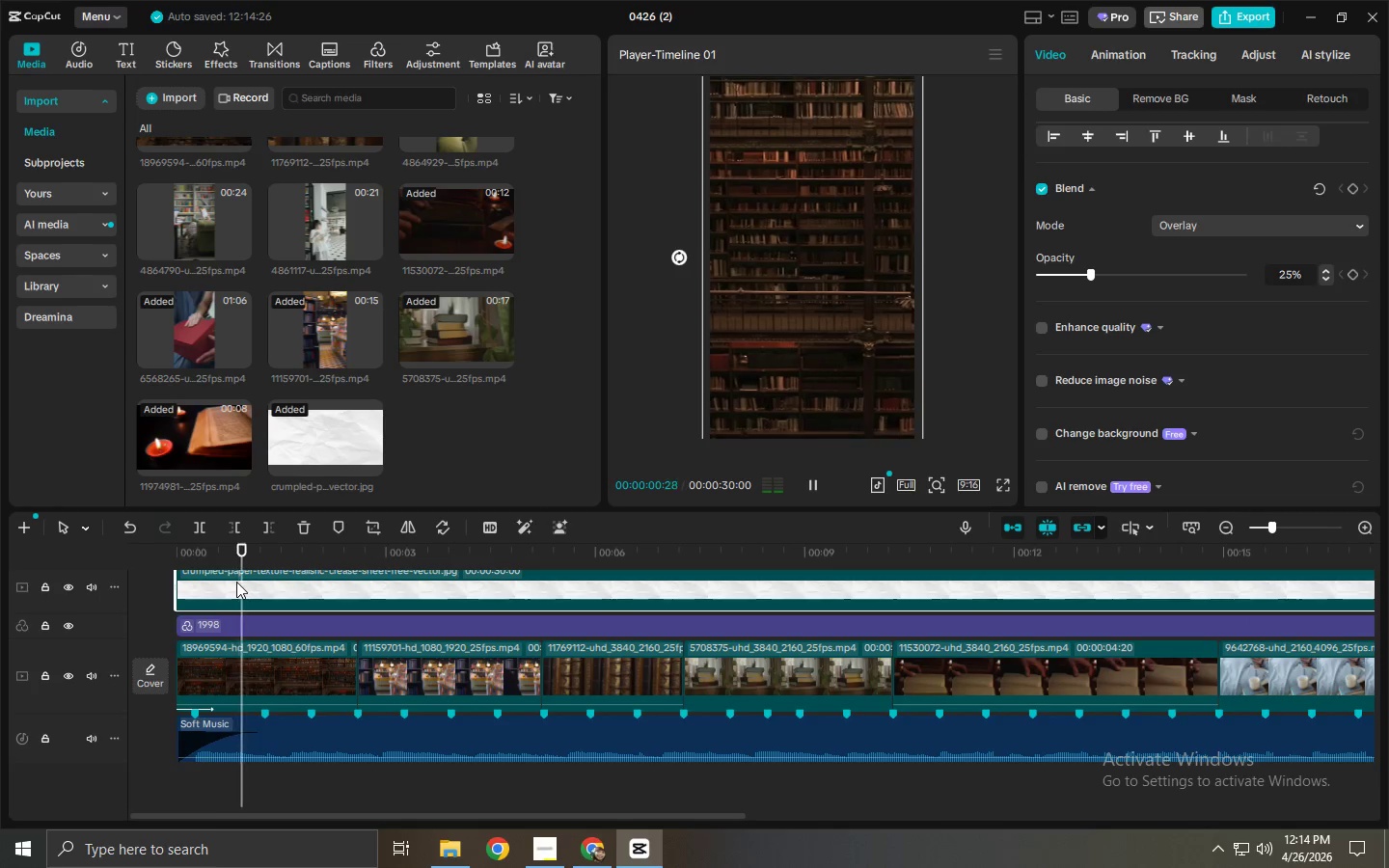 
key(Space)
 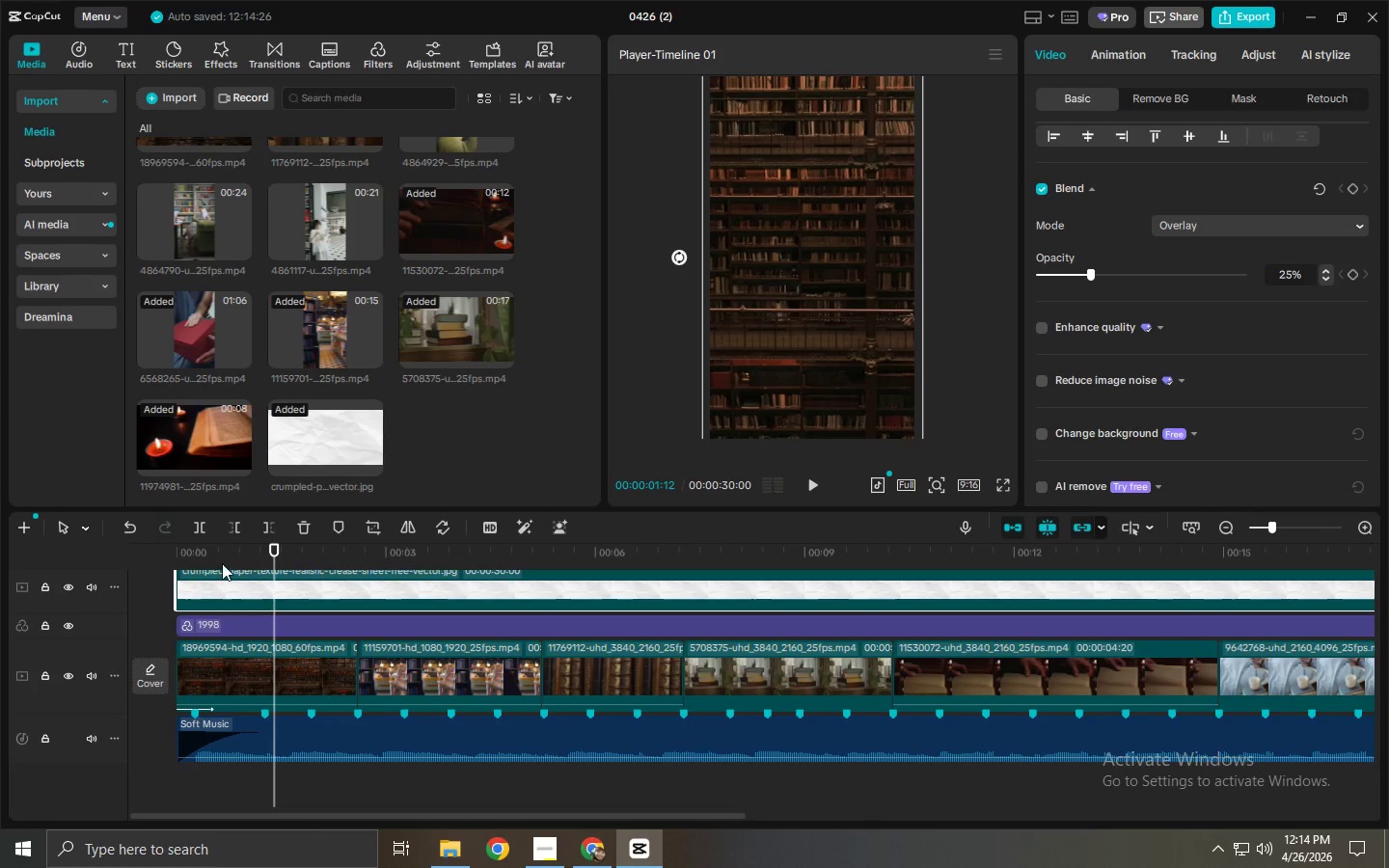 
left_click_drag(start_coordinate=[222, 563], to_coordinate=[204, 563])
 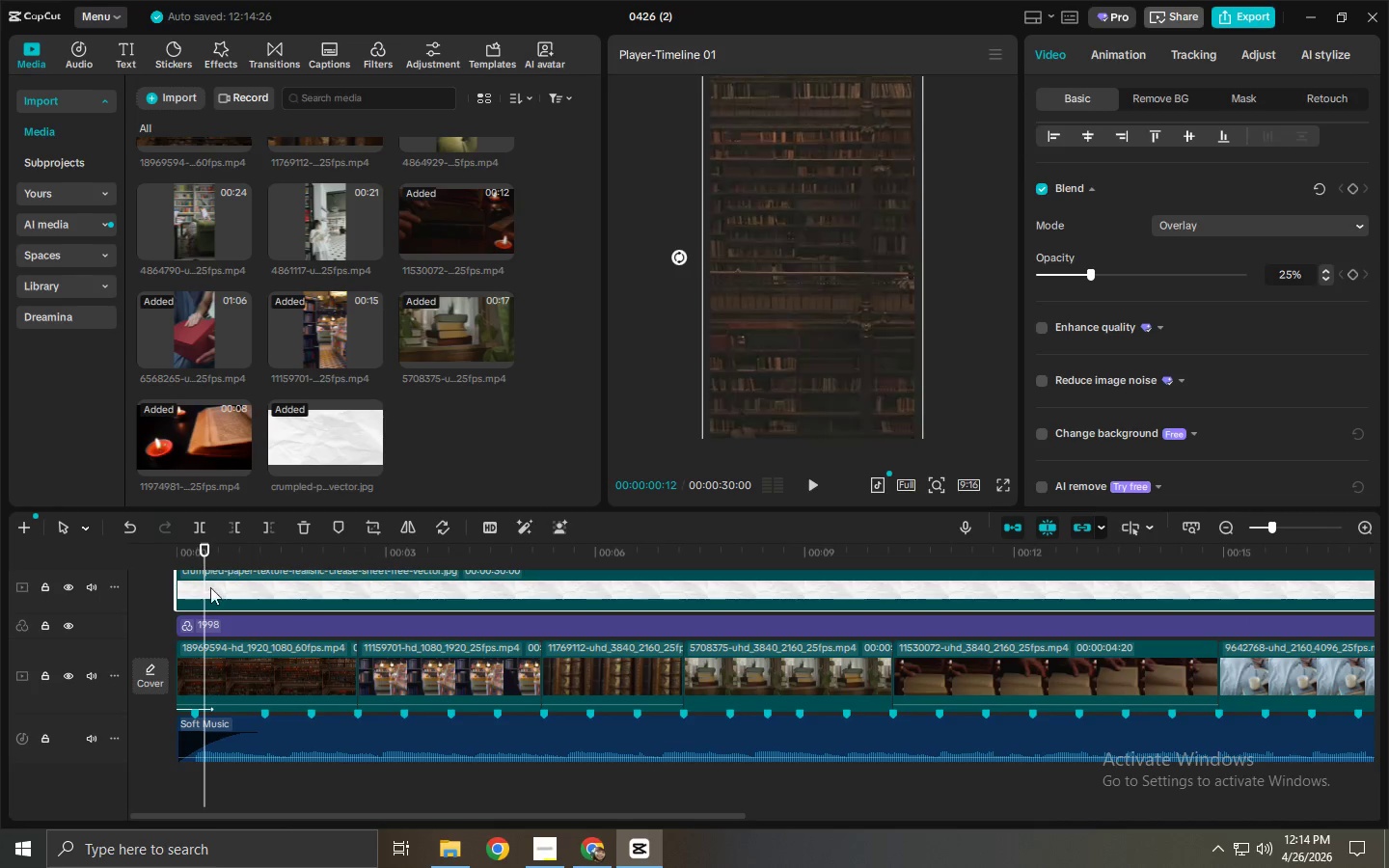 
double_click([217, 594])
 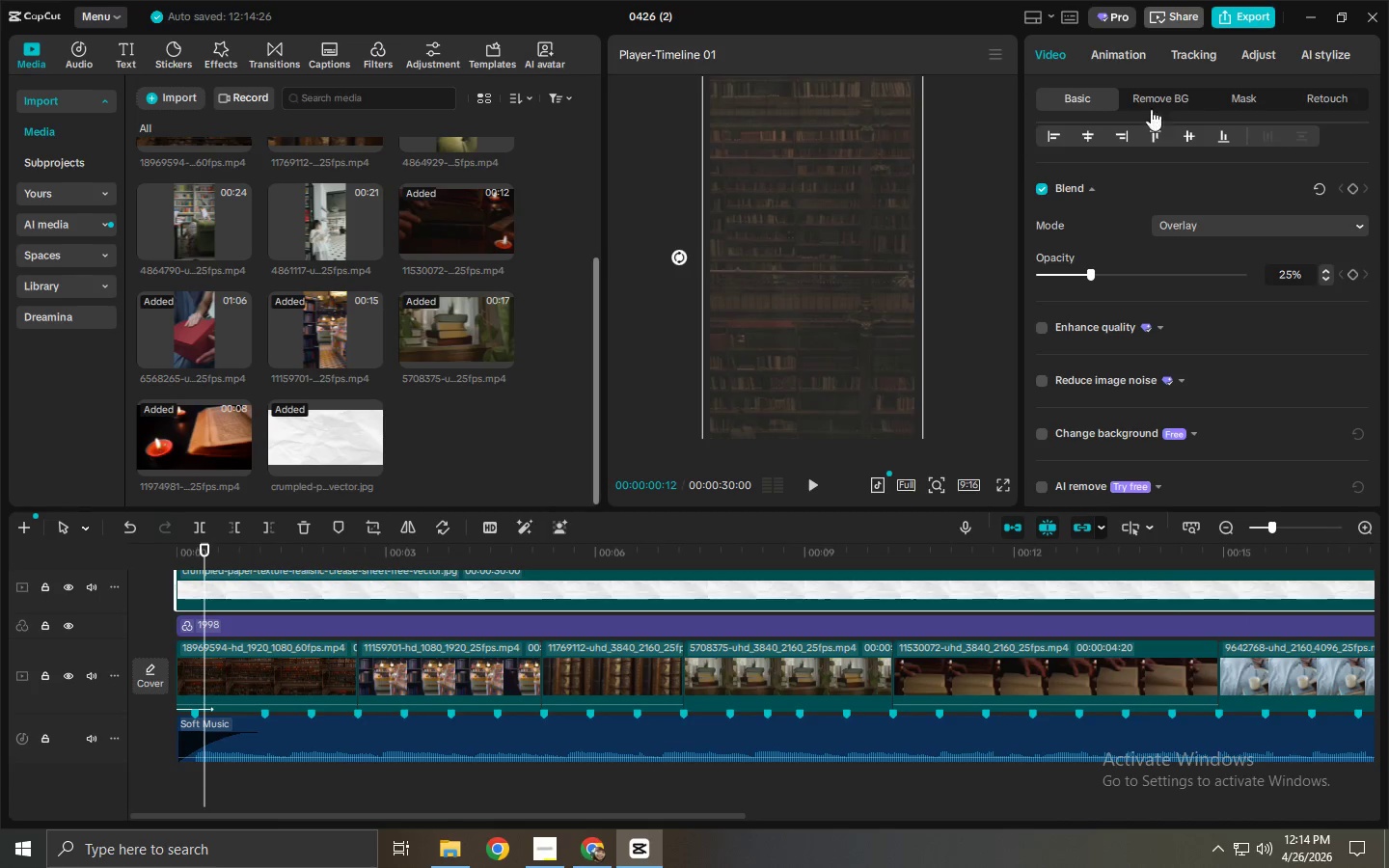 
left_click([1121, 55])
 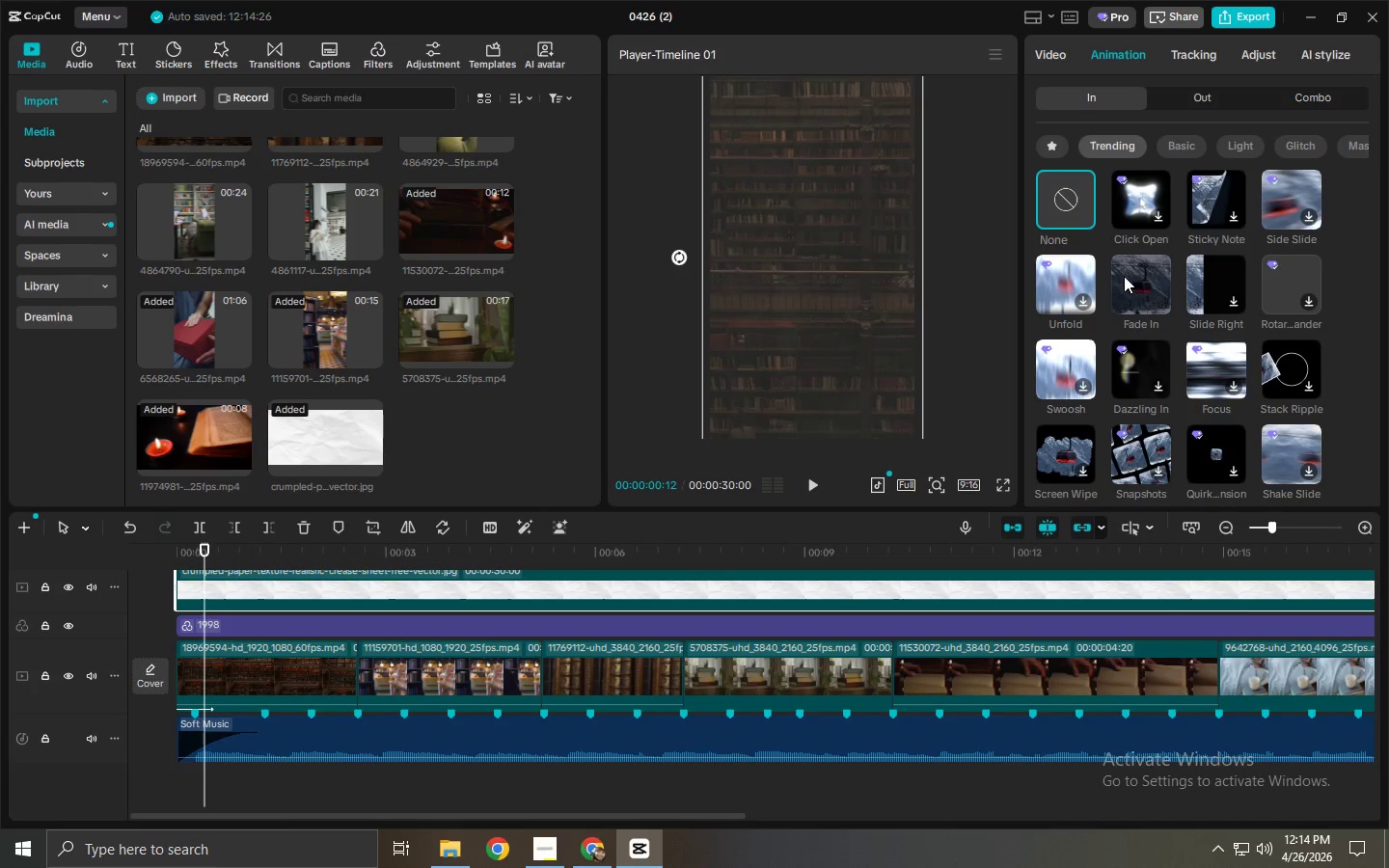 
left_click([1146, 274])
 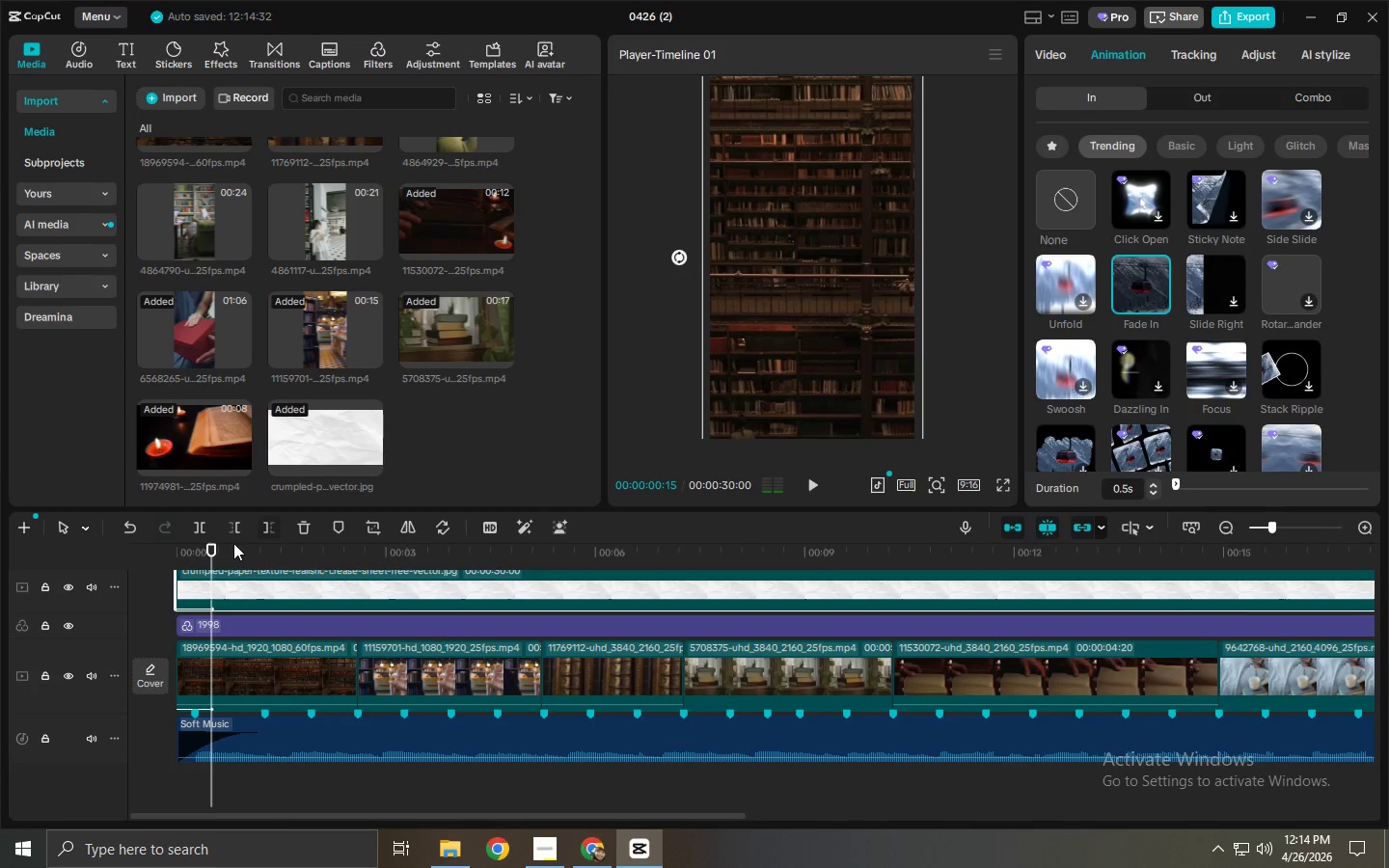 
left_click_drag(start_coordinate=[226, 545], to_coordinate=[112, 550])
 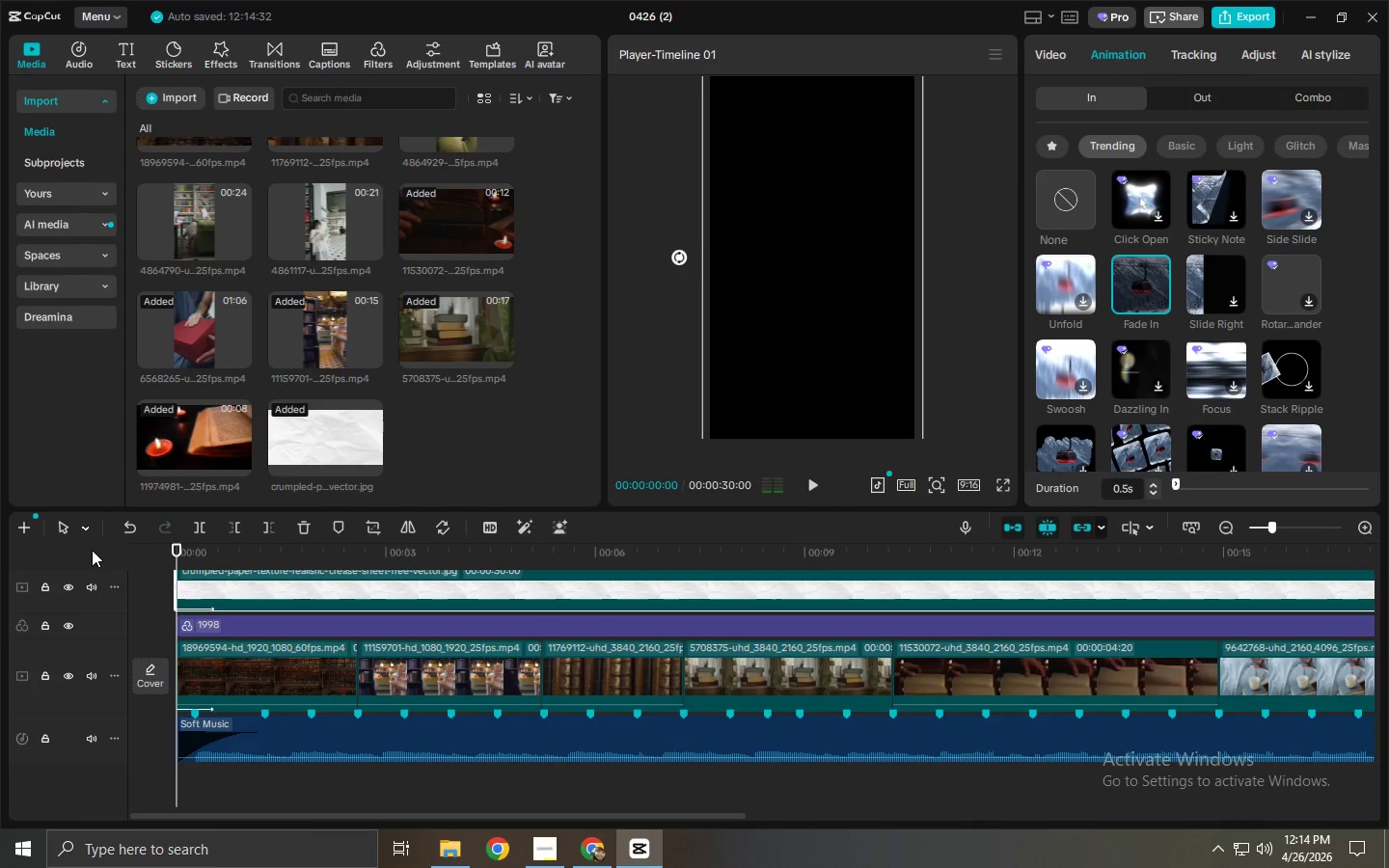 
key(Space)
 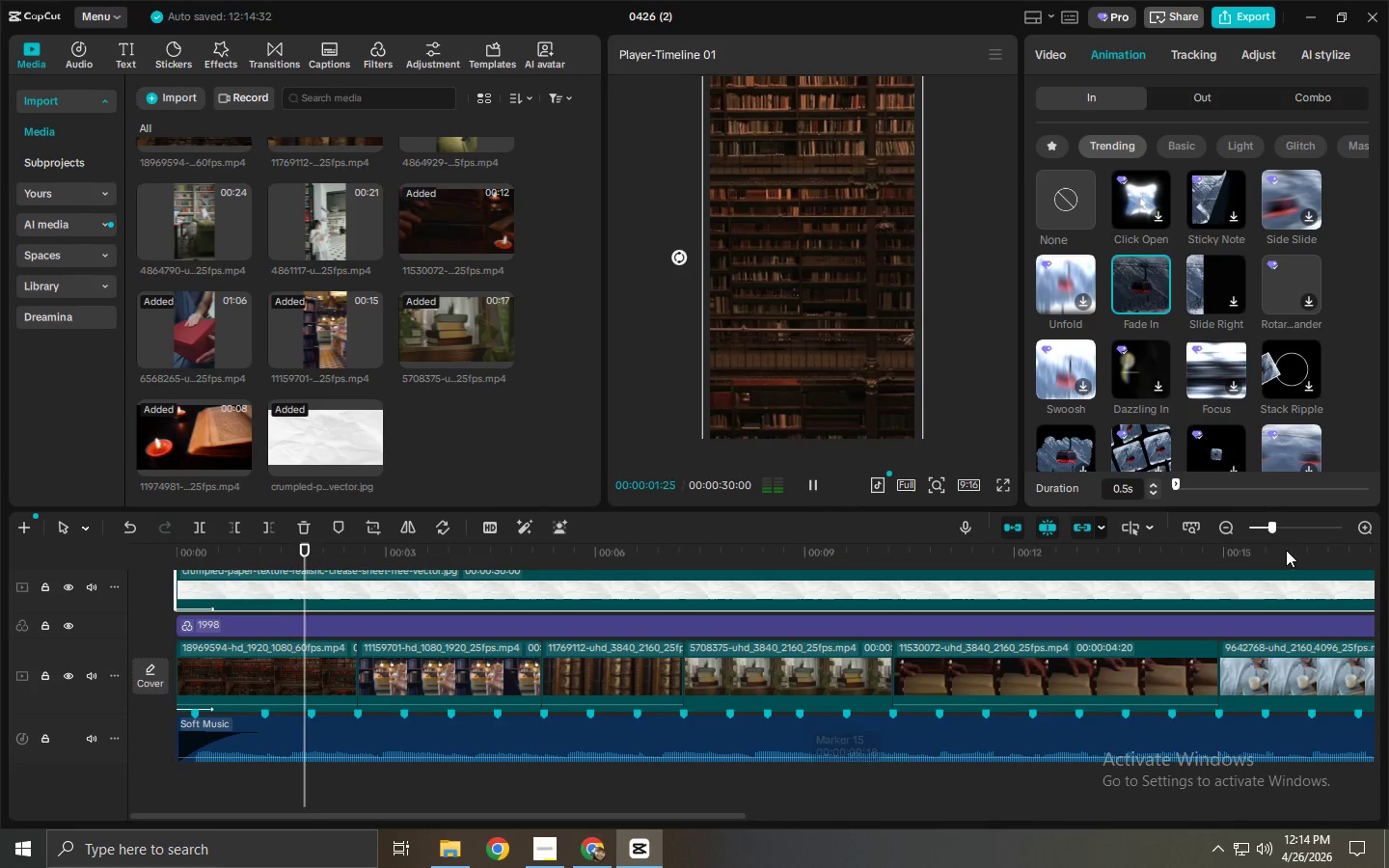 
left_click([1003, 485])
 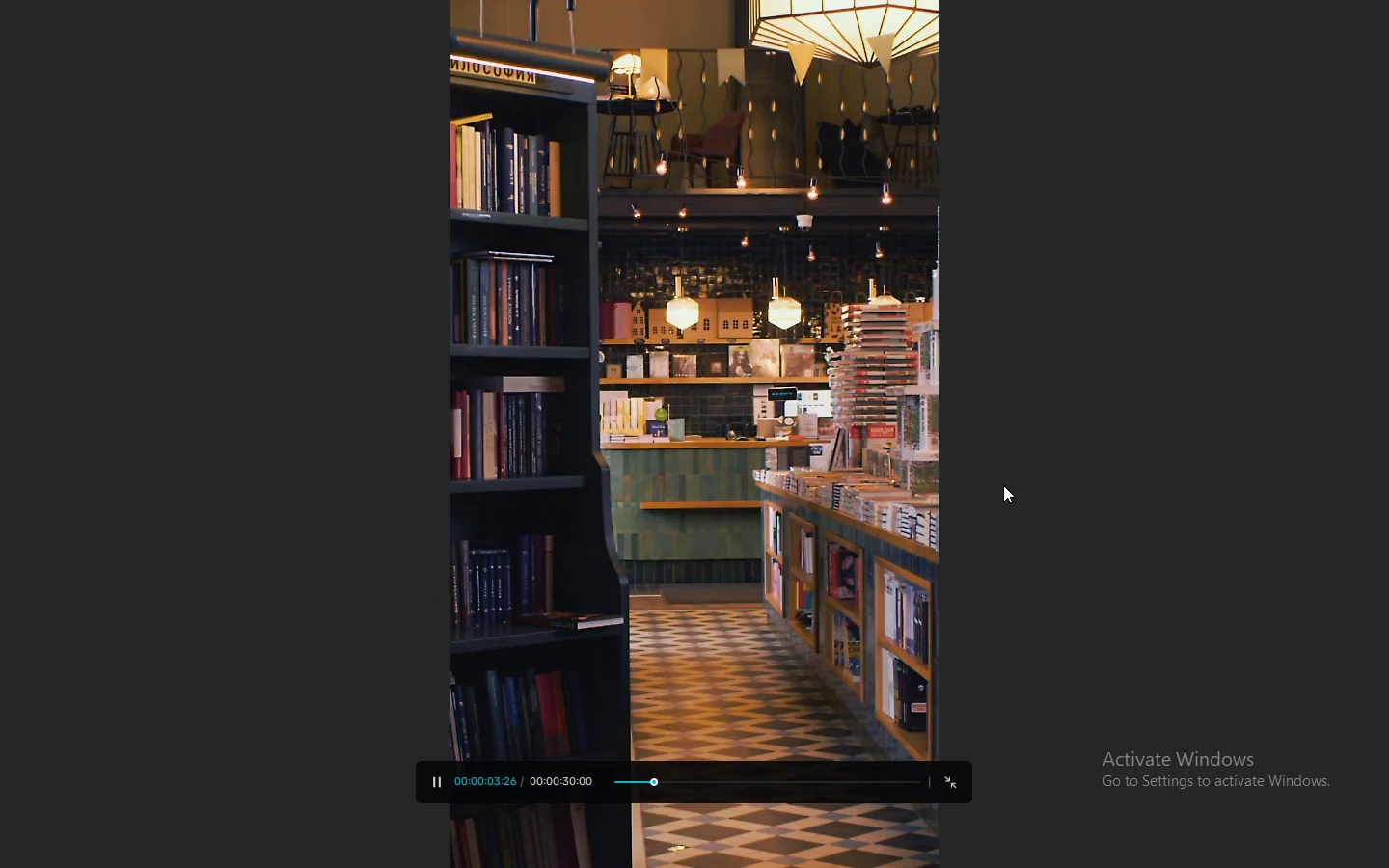 
key(Escape)
 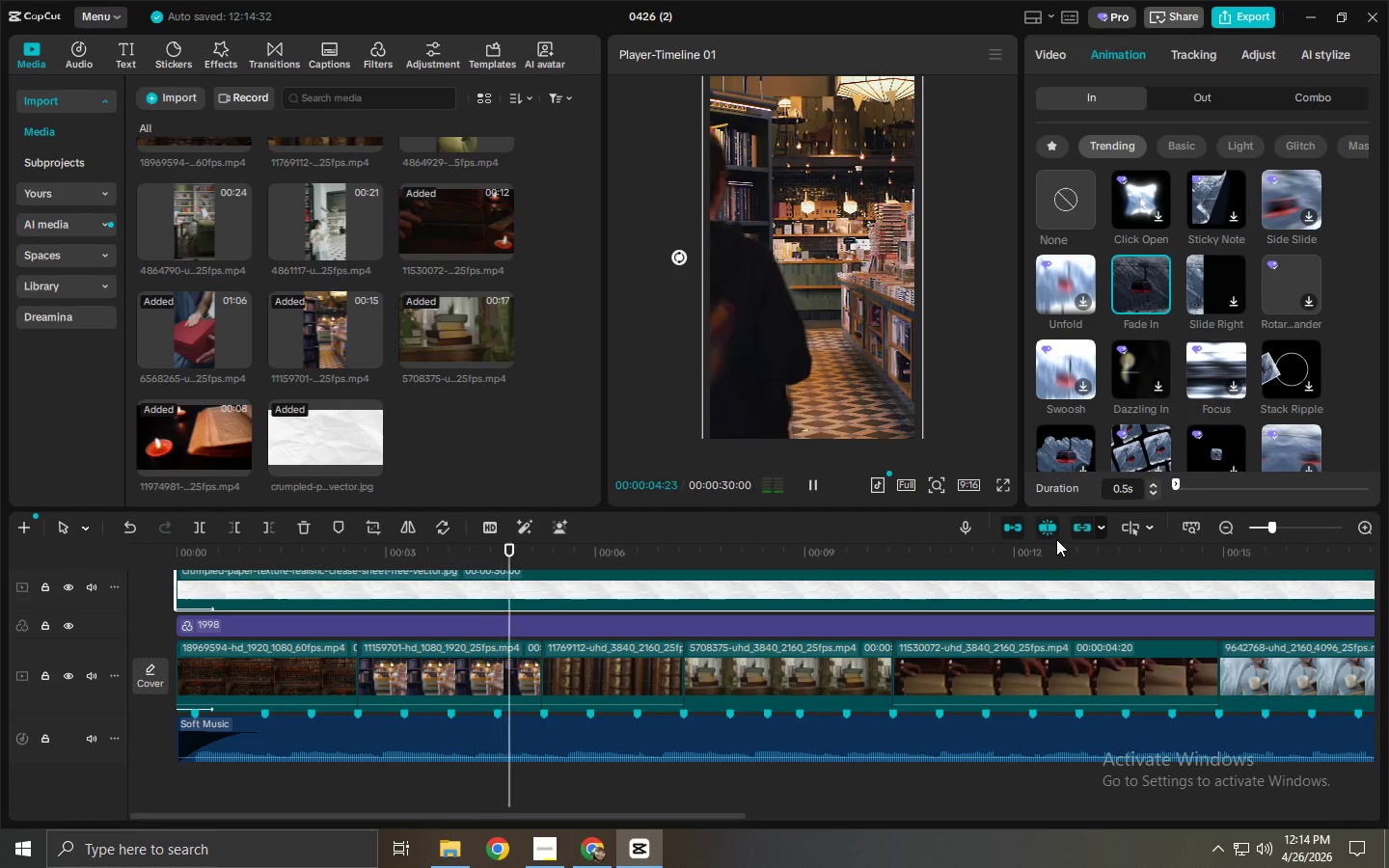 
key(Space)
 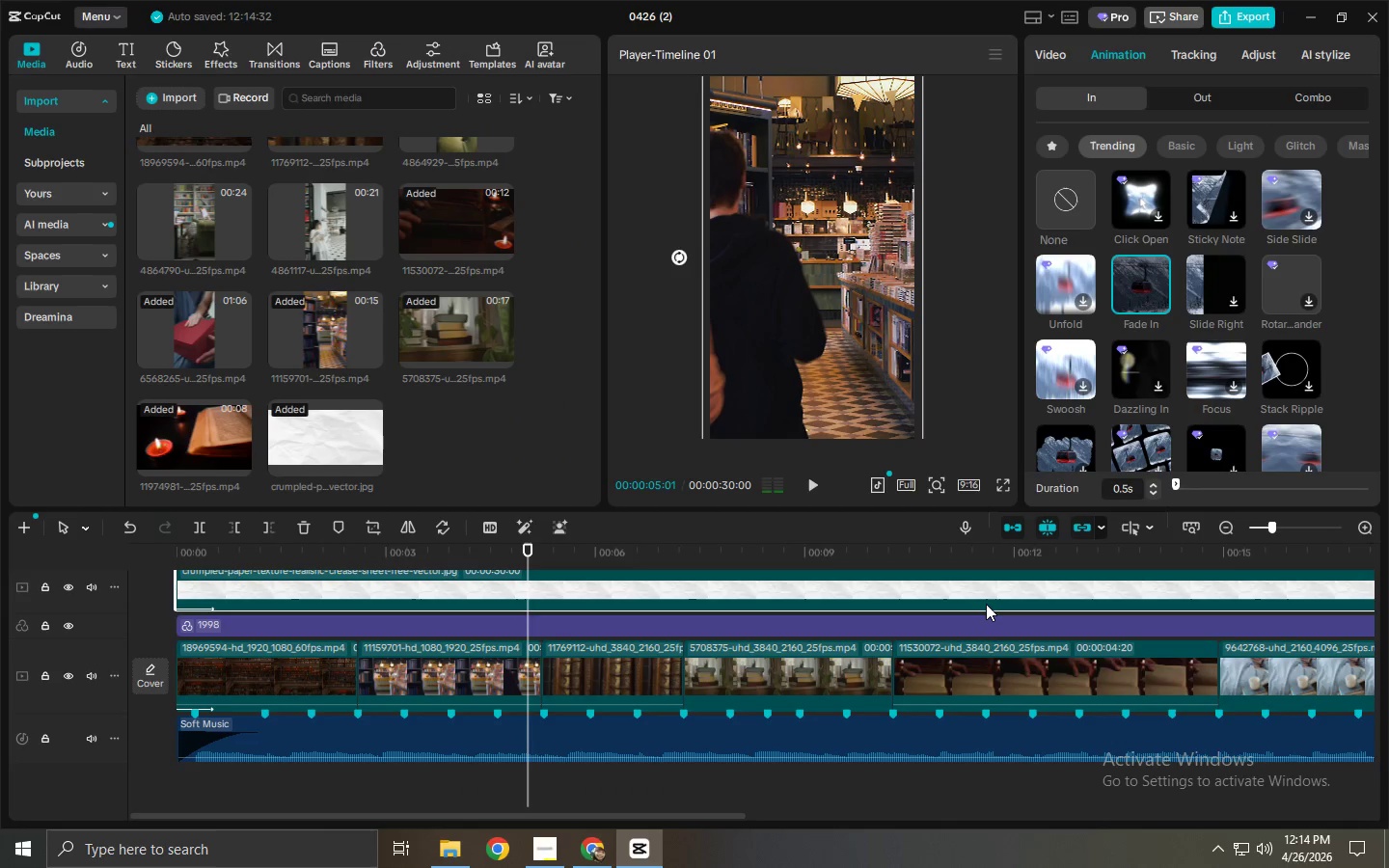 
left_click([986, 604])
 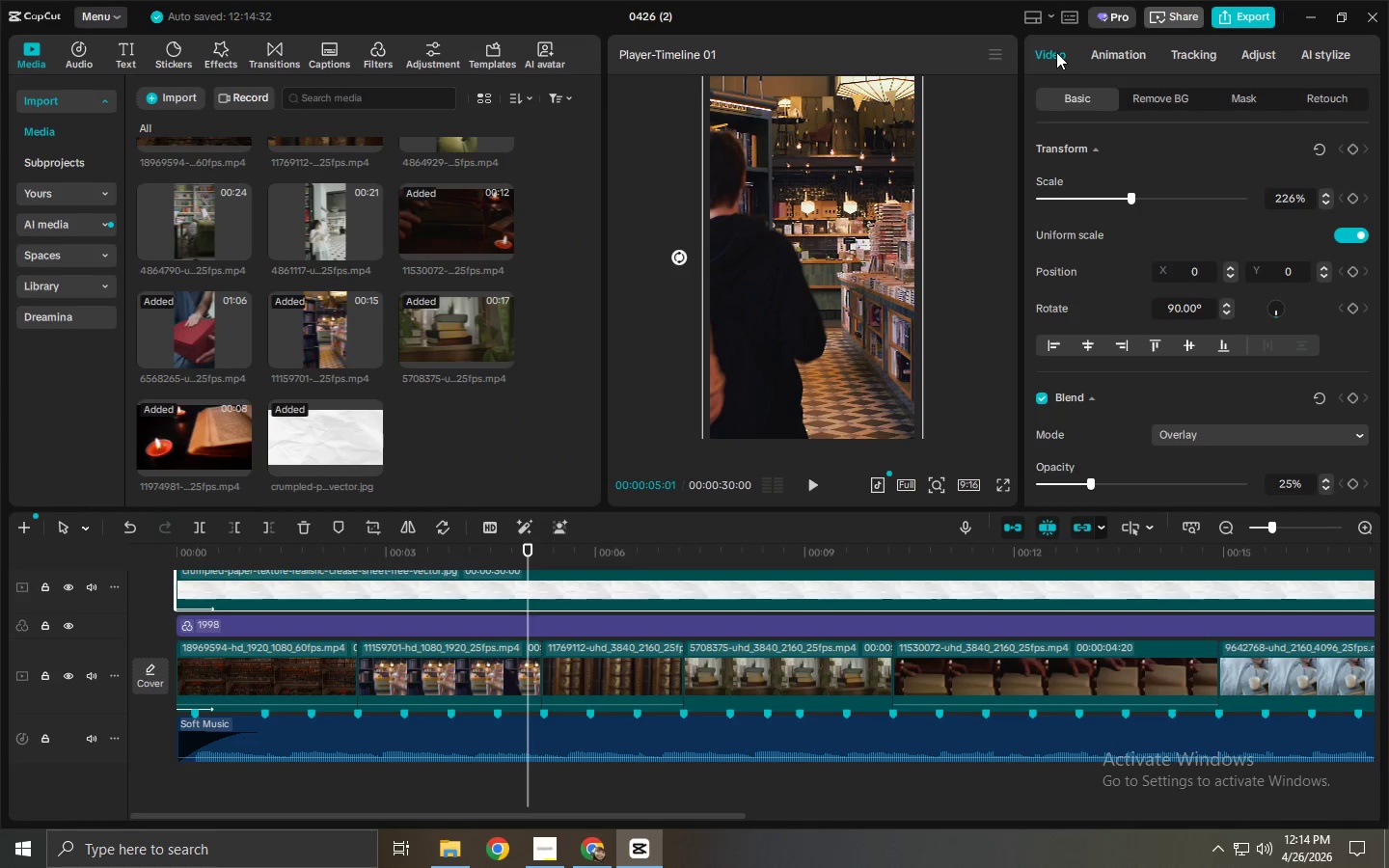 
scroll: coordinate [1143, 336], scroll_direction: down, amount: 3.0
 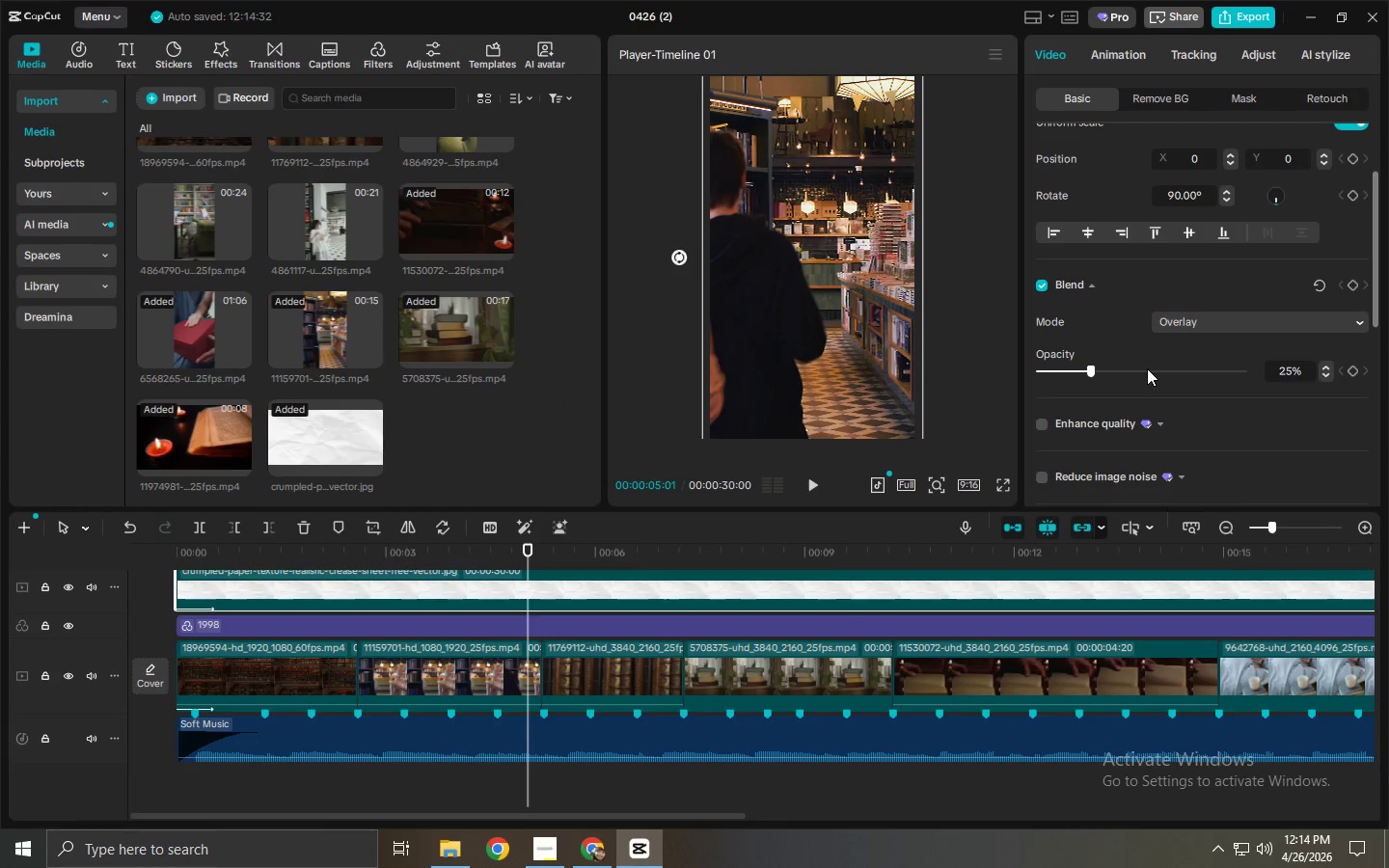 
left_click([1185, 324])
 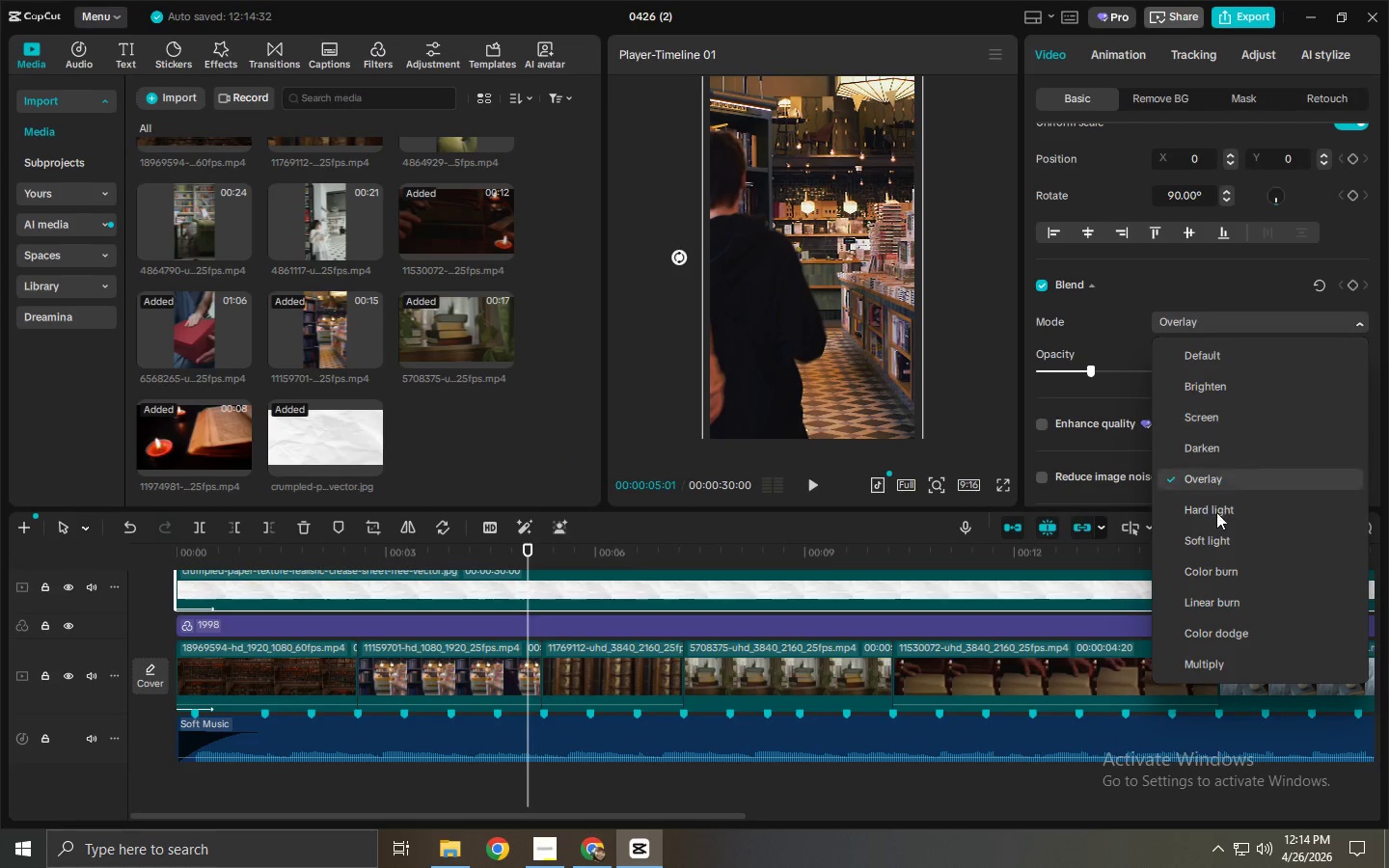 
left_click([1214, 539])
 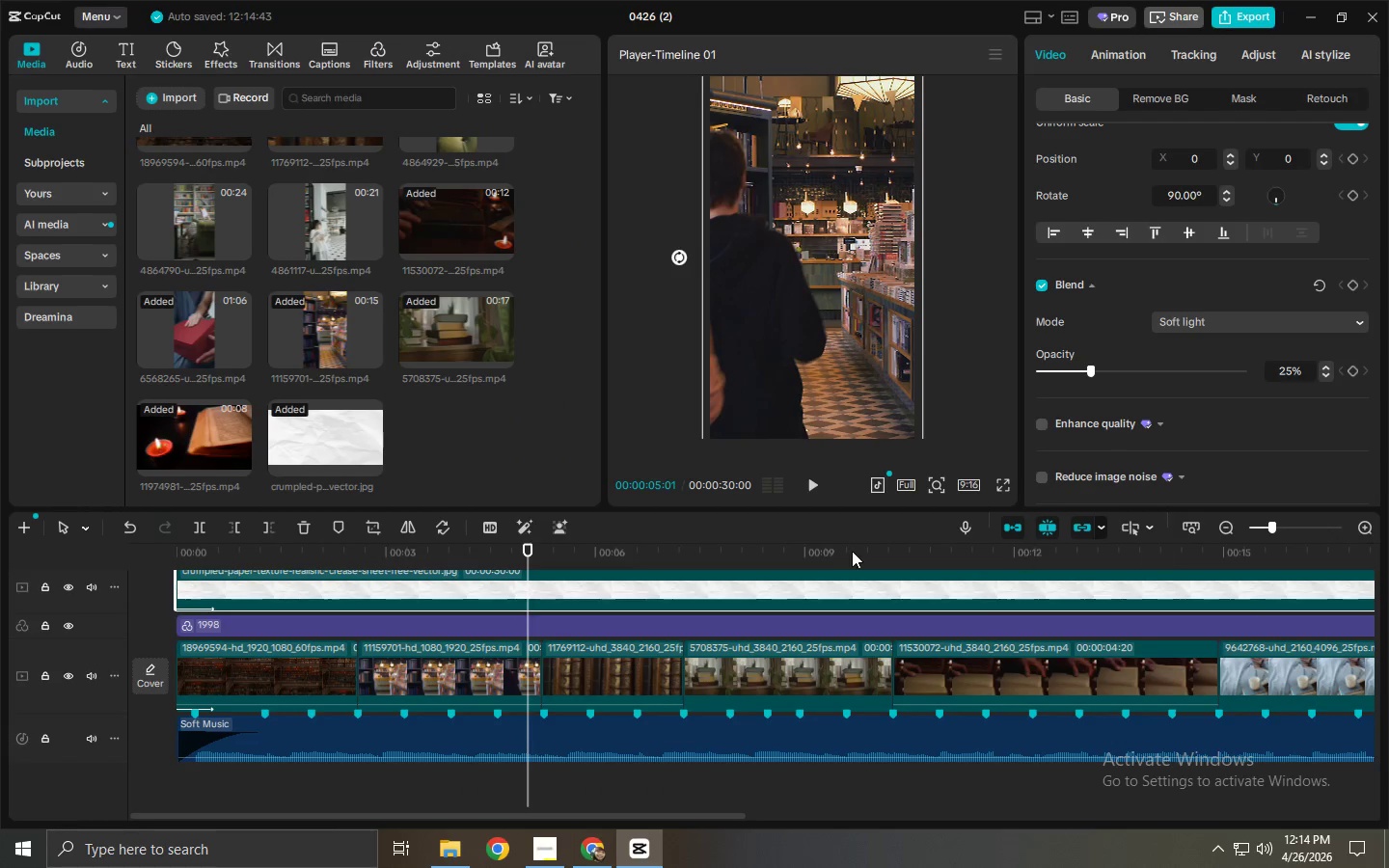 
key(Space)
 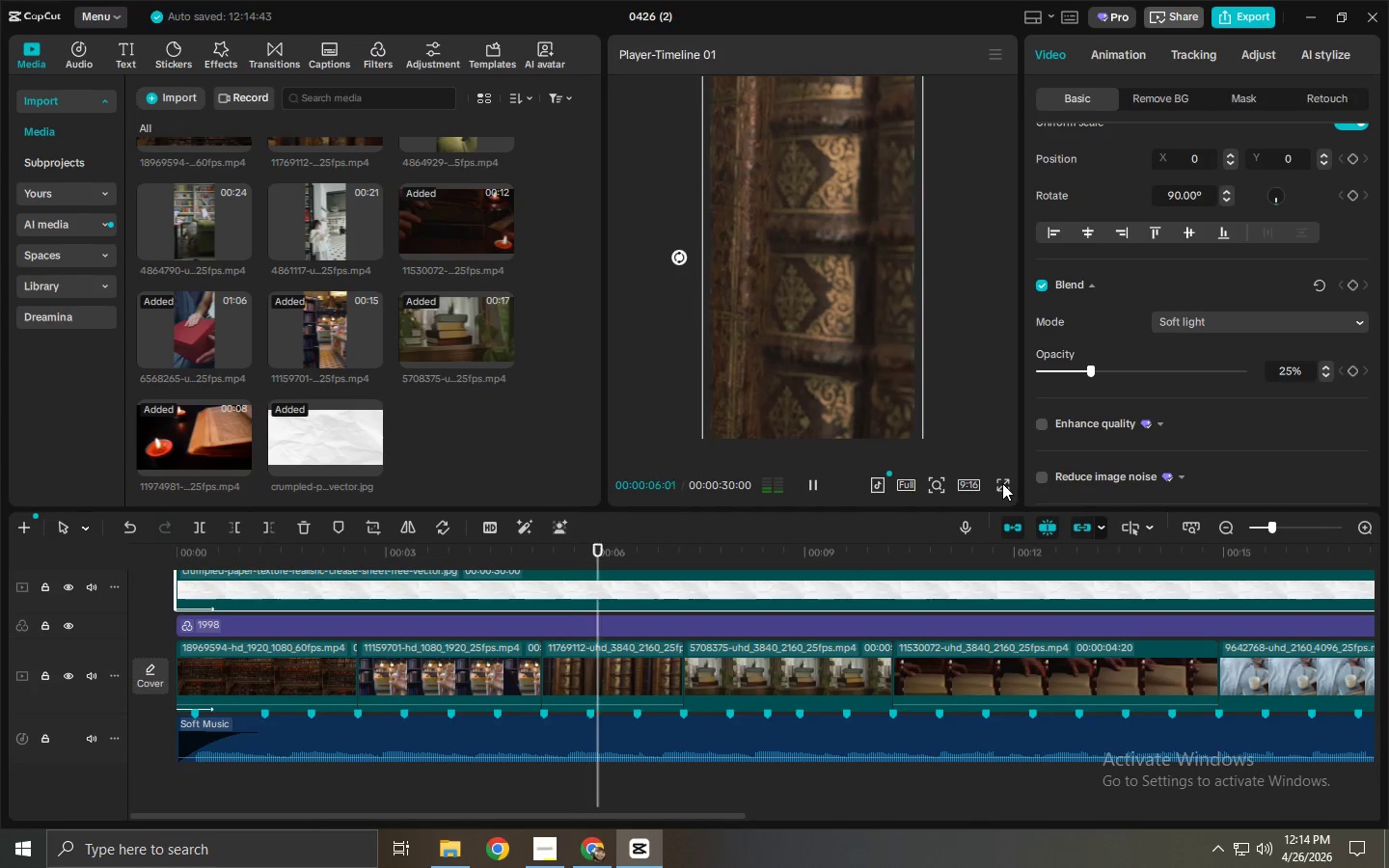 
left_click([1003, 483])
 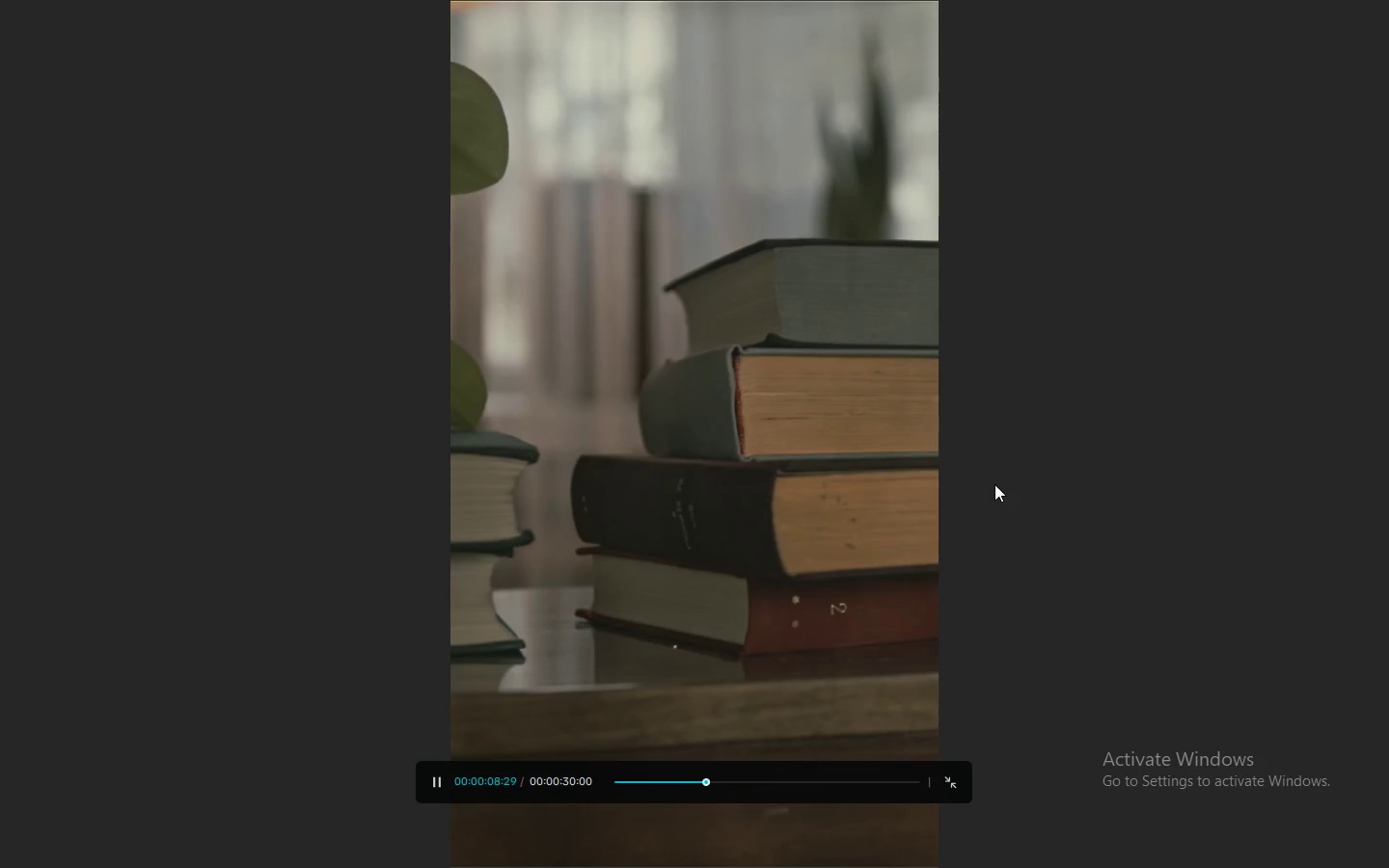 
key(F1)
 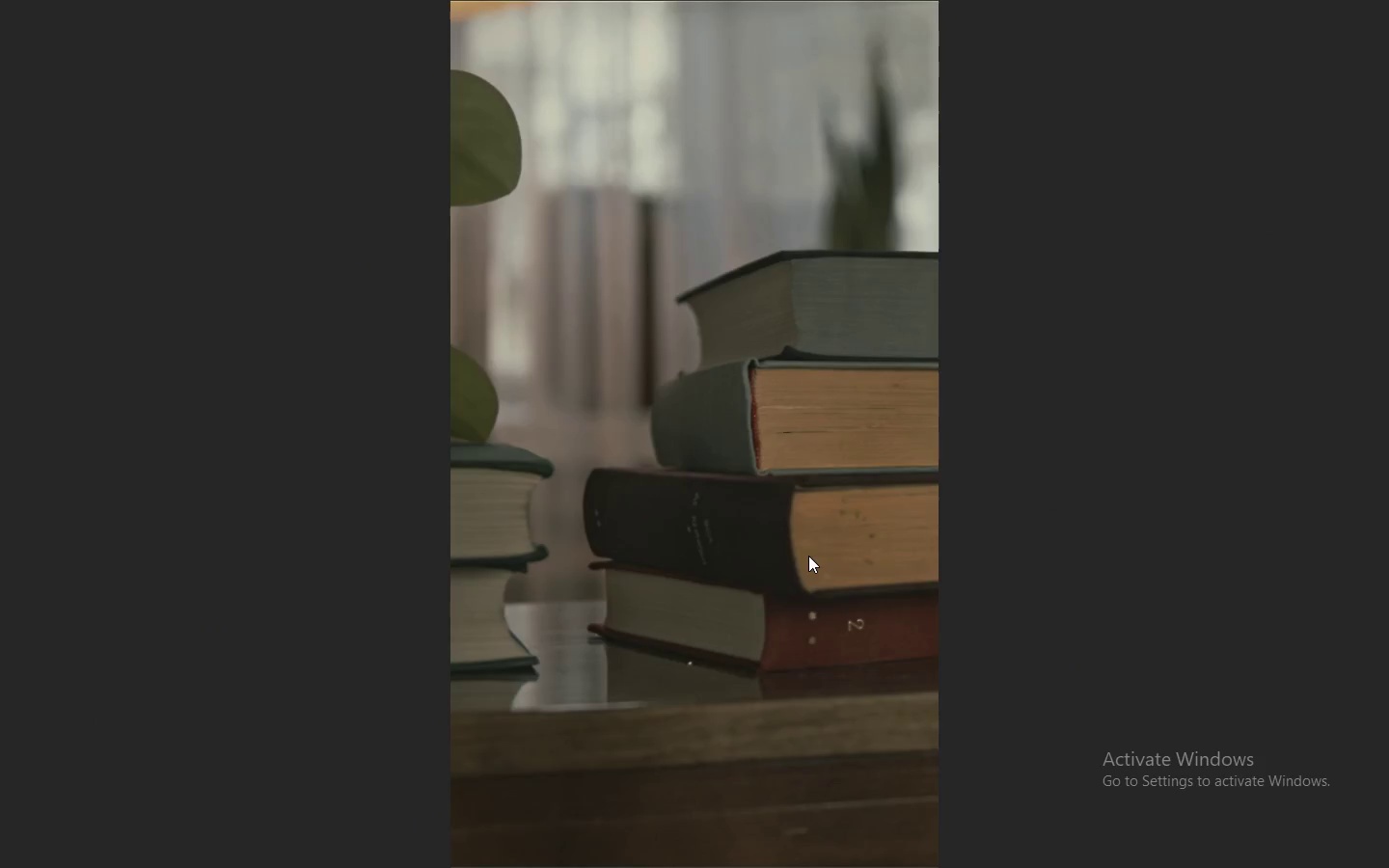 
key(Escape)
 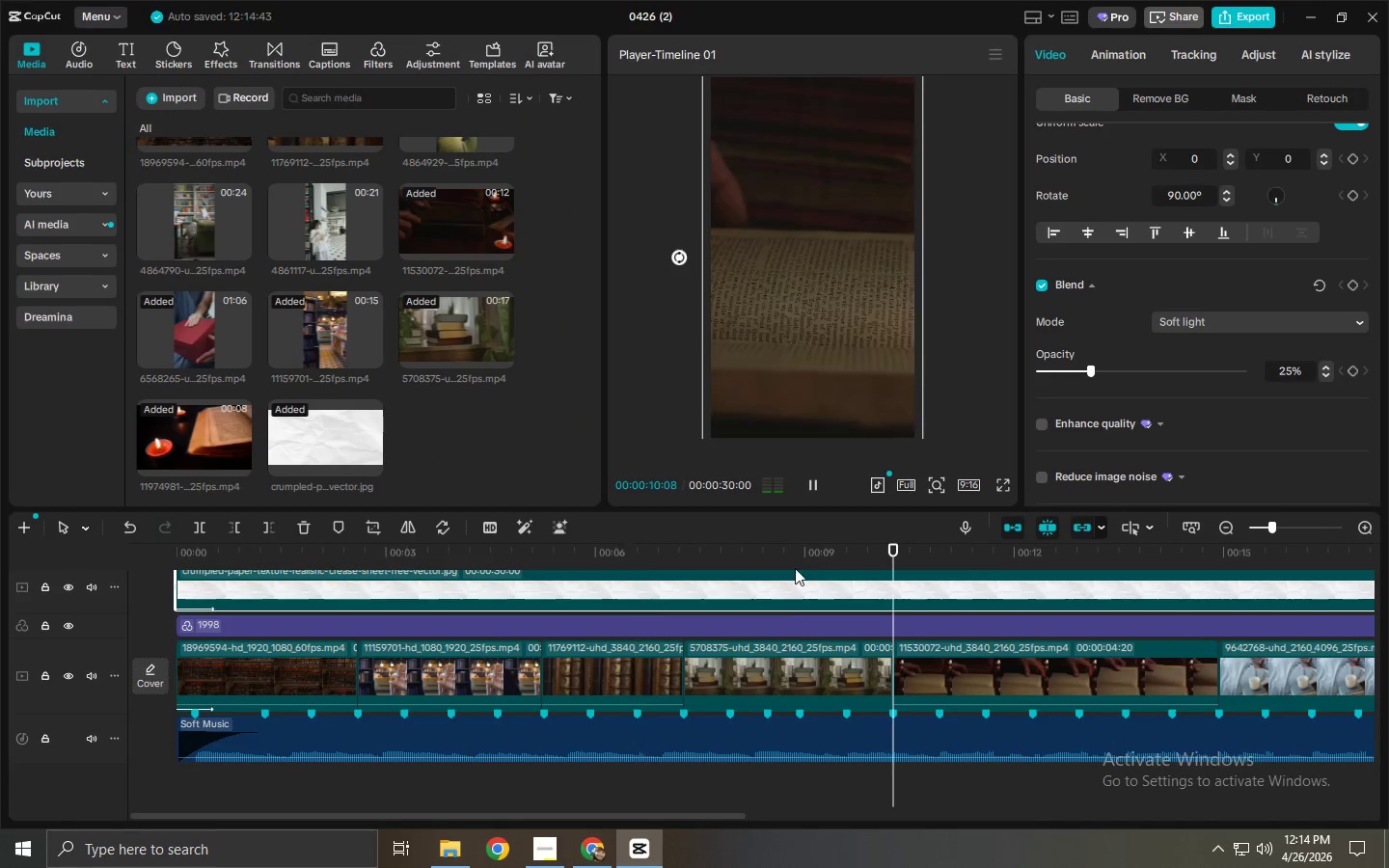 
key(Space)
 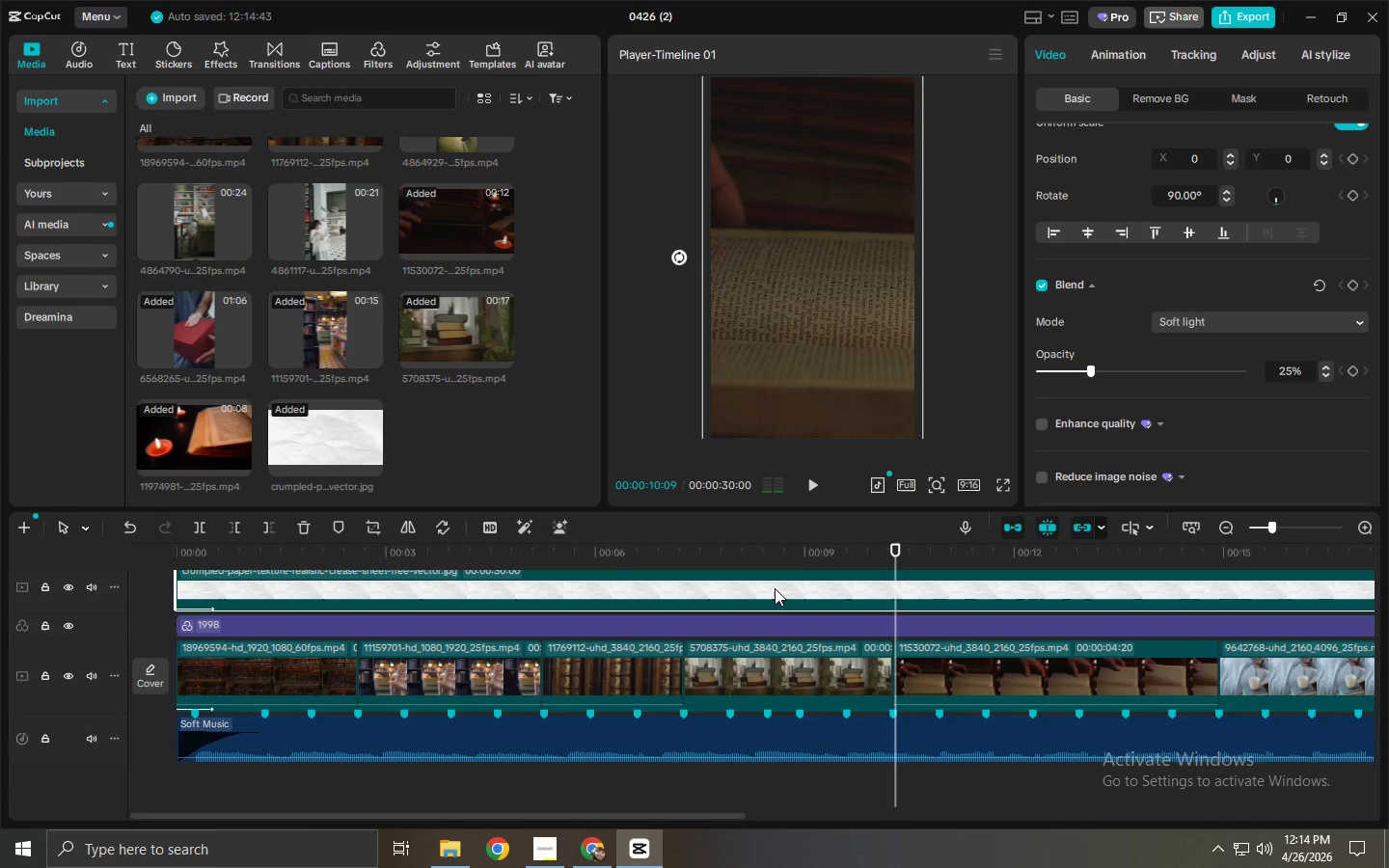 
left_click([775, 588])
 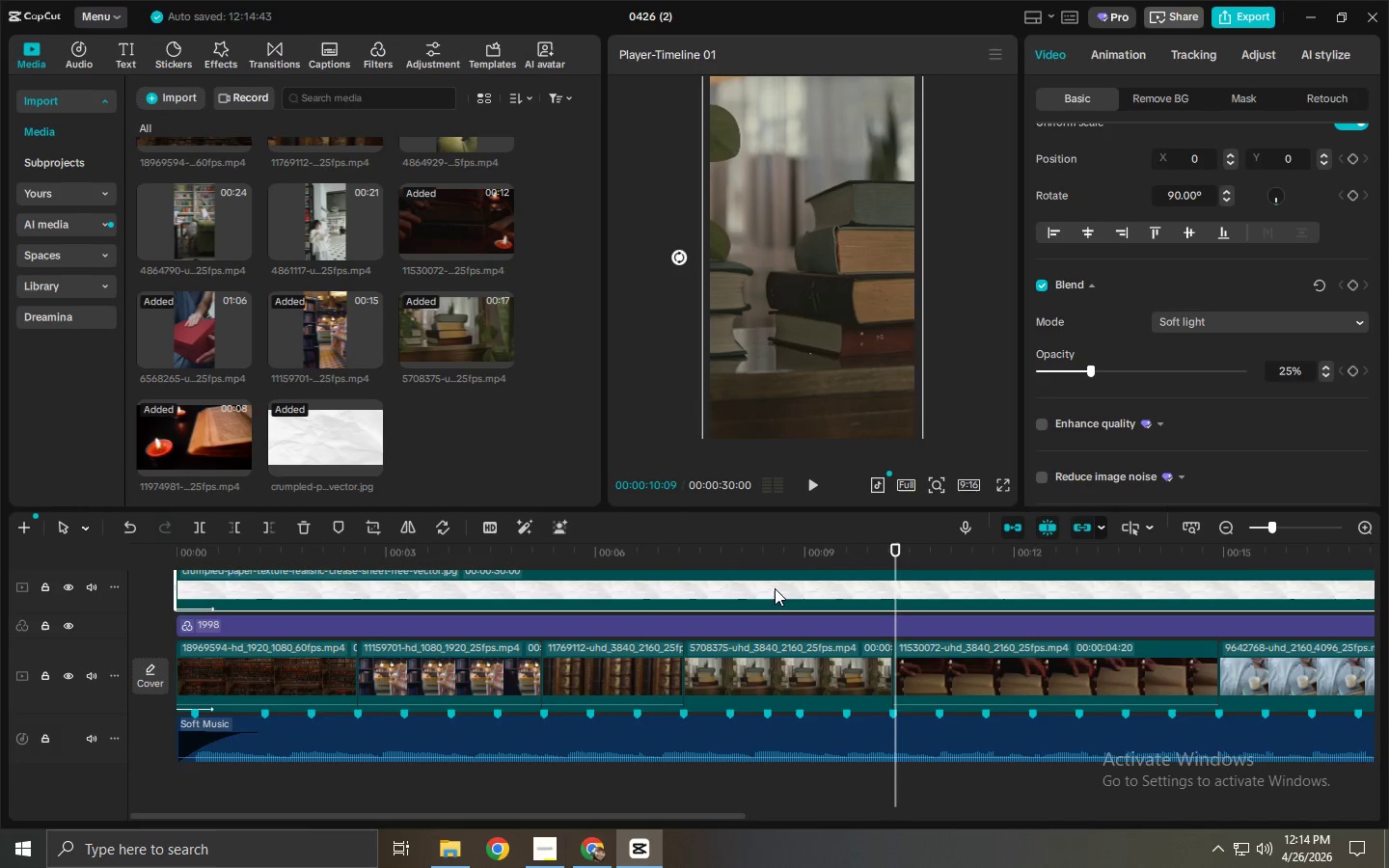 
type(vvvv )
 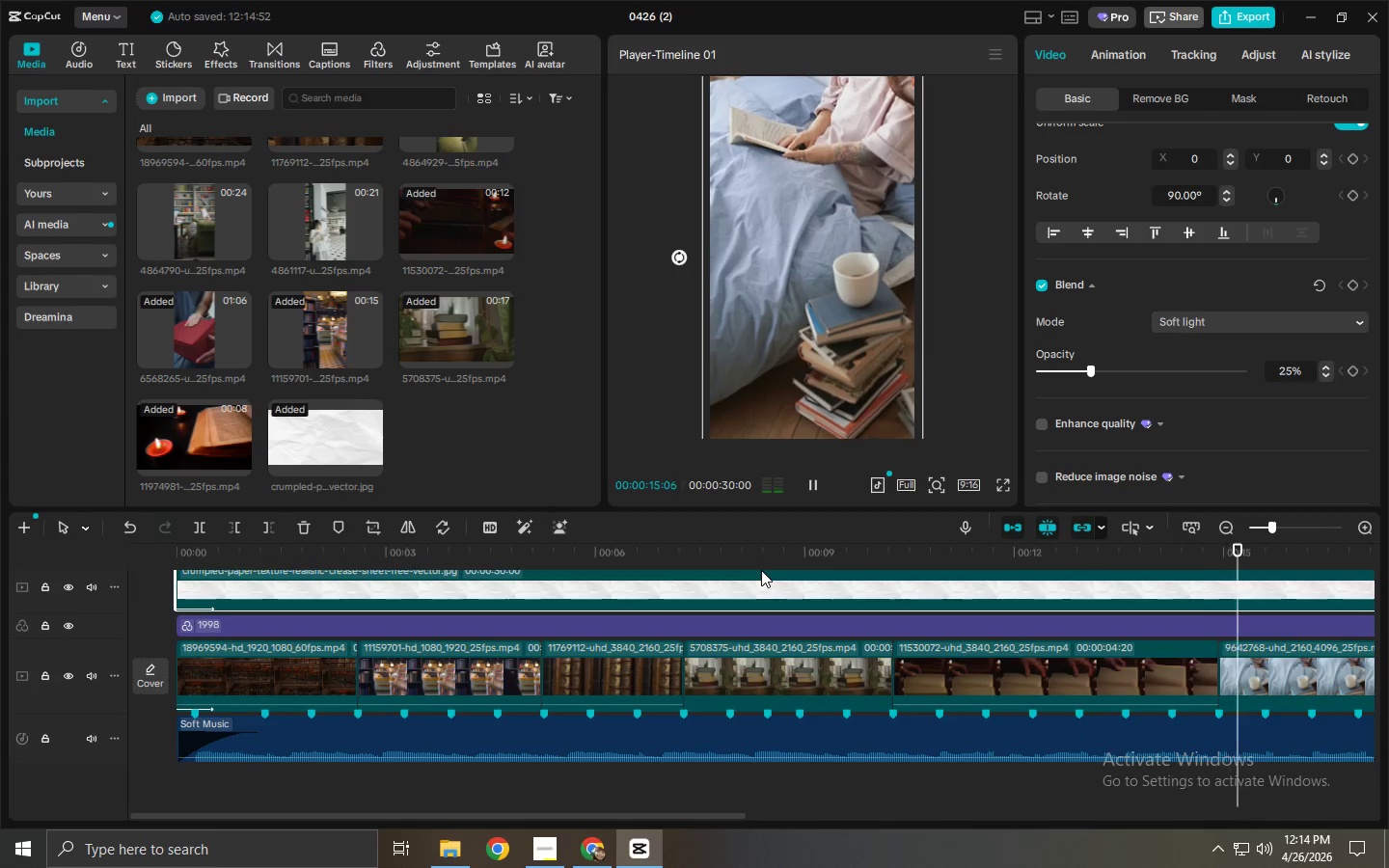 
wait(6.75)
 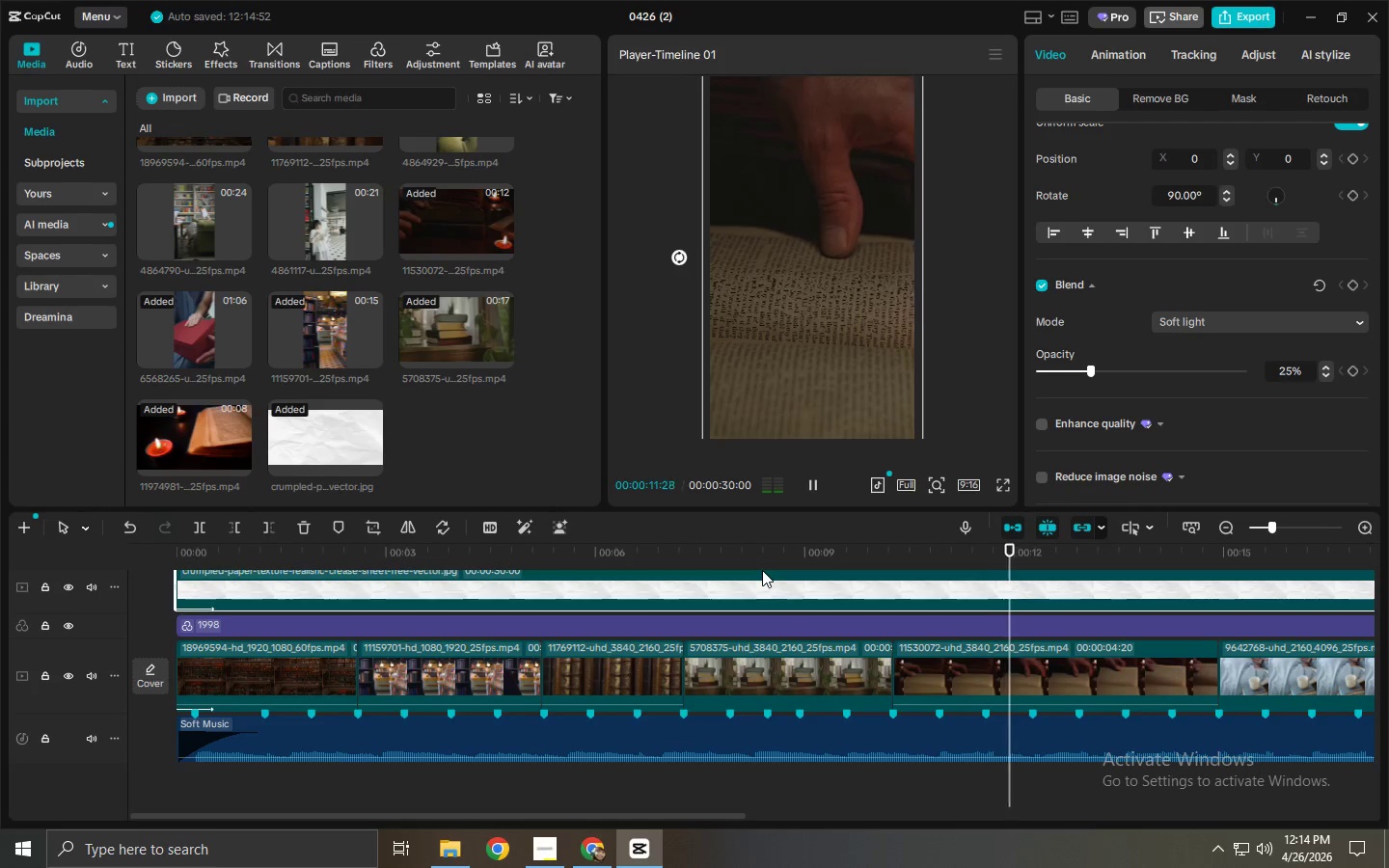 
left_click_drag(start_coordinate=[722, 815], to_coordinate=[1172, 816])
 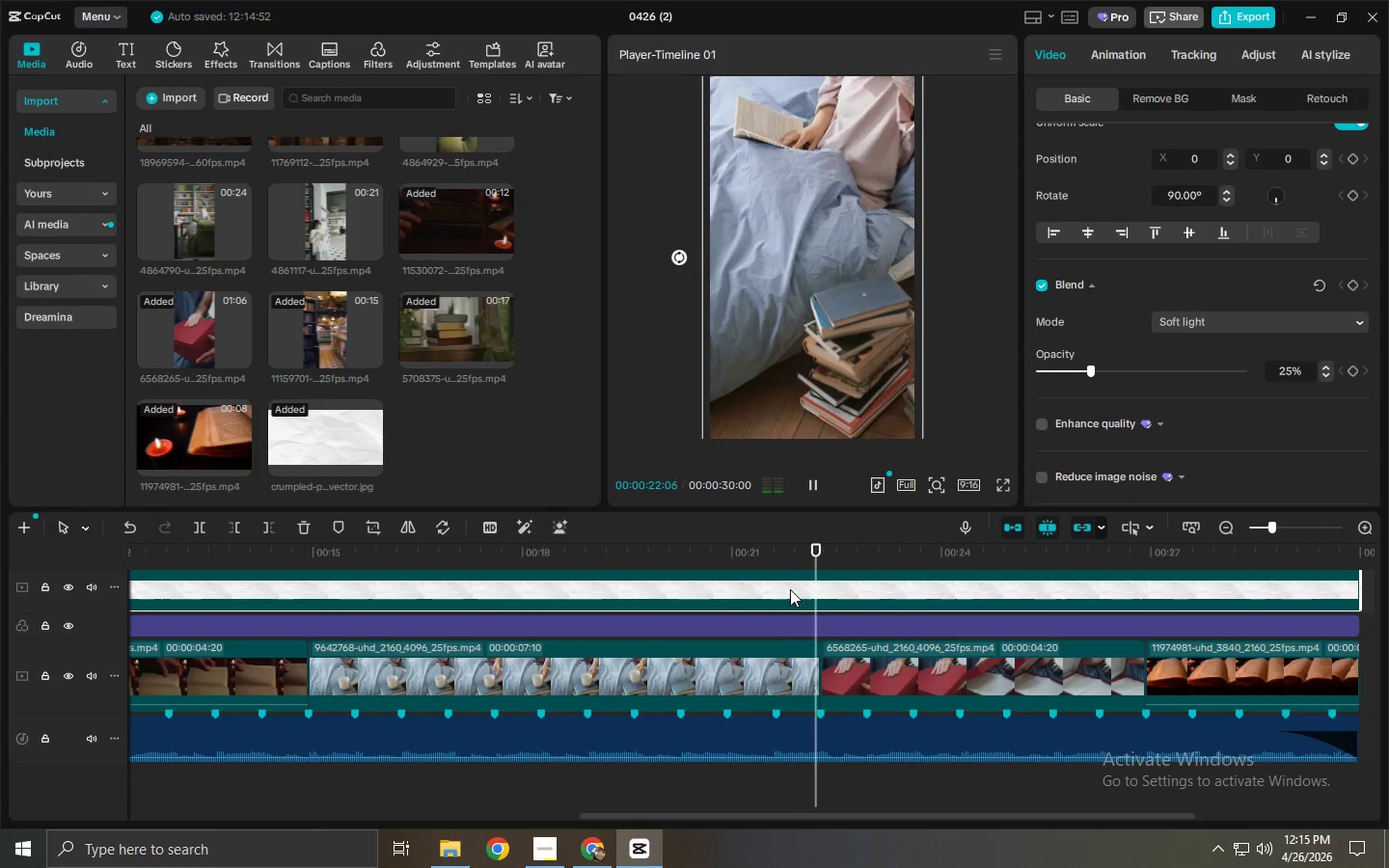 
key(Space)
 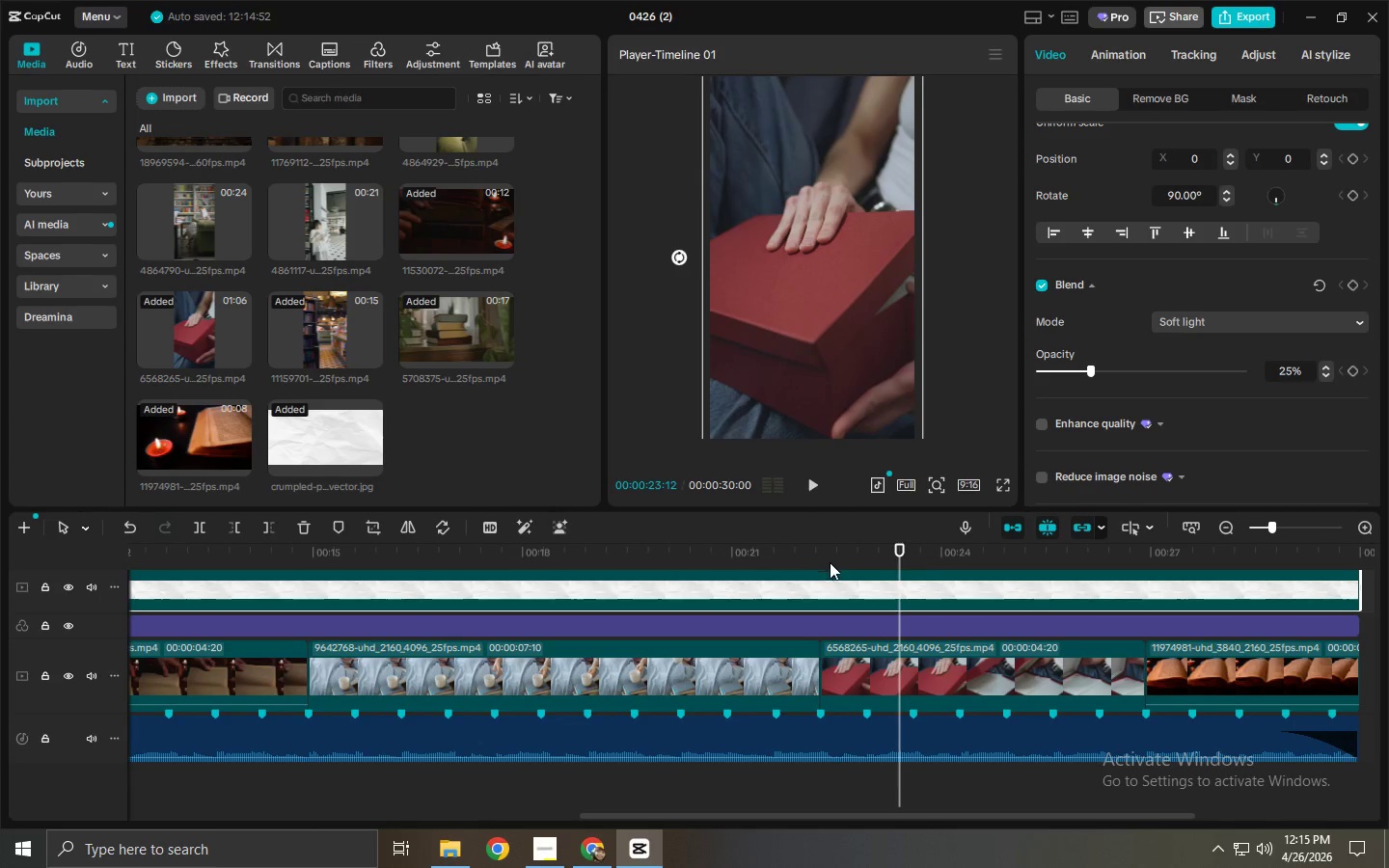 
left_click([834, 590])
 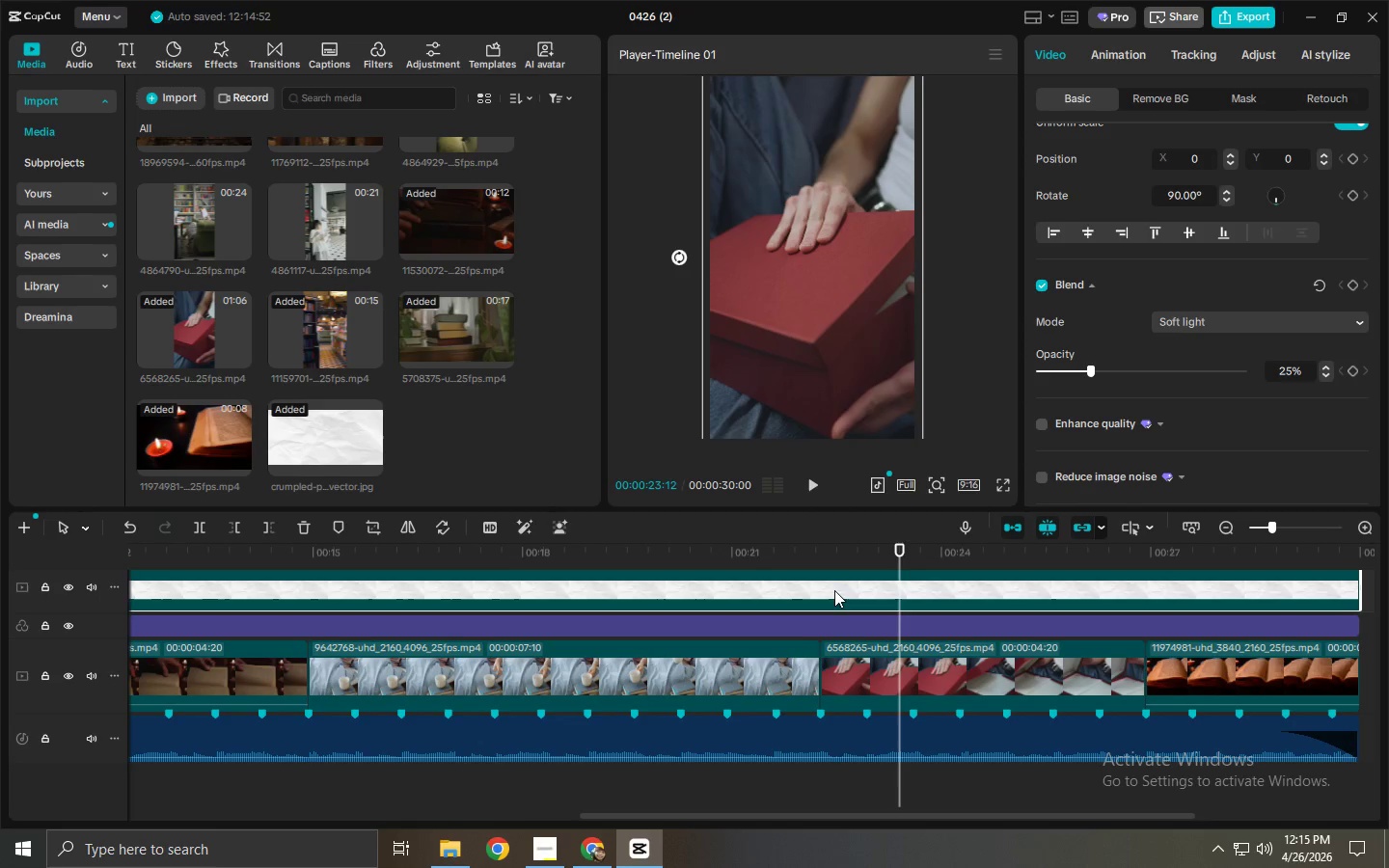 
type(bbavv )
 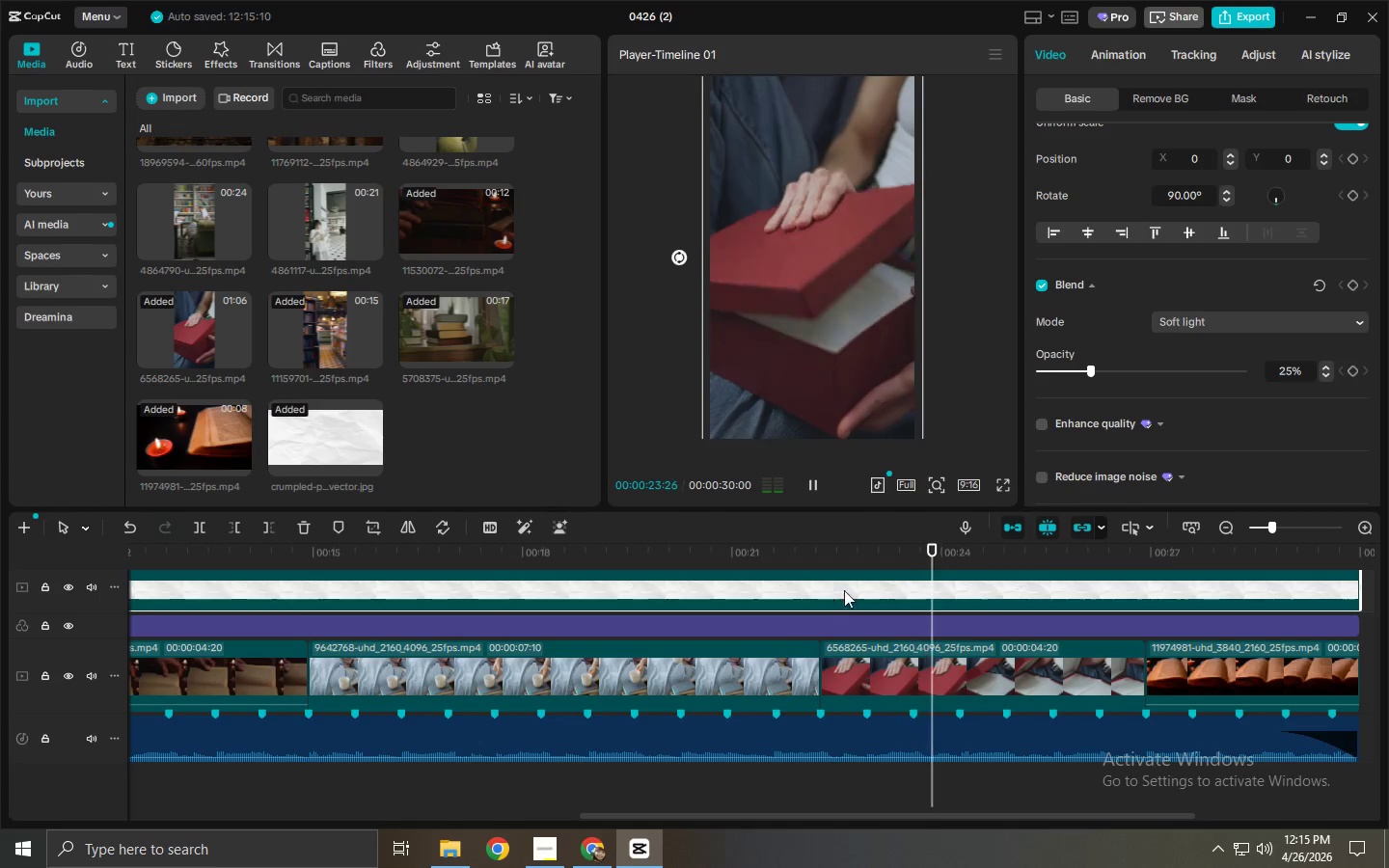 
key(Space)
 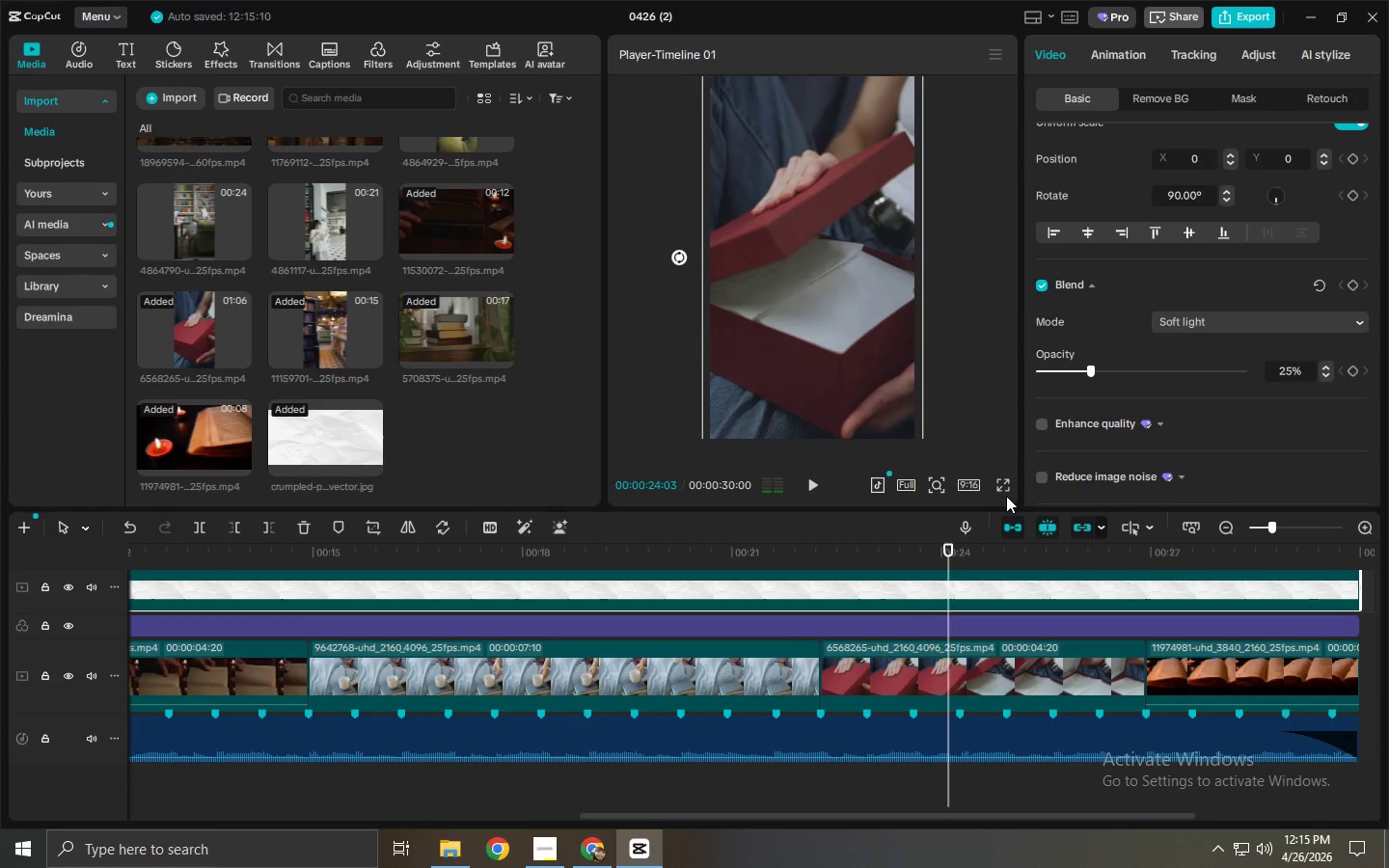 
left_click([1006, 491])
 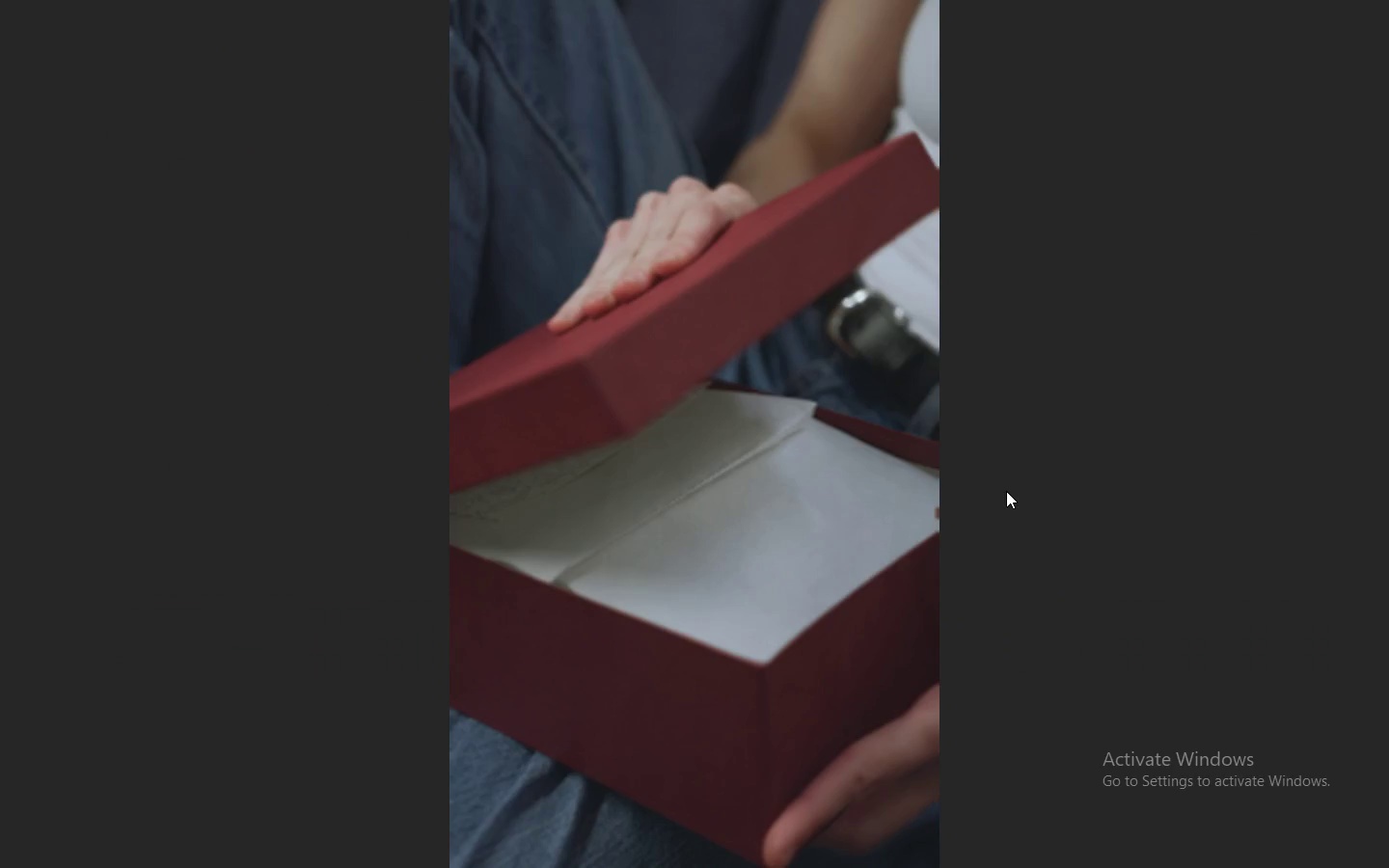 
key(Space)
 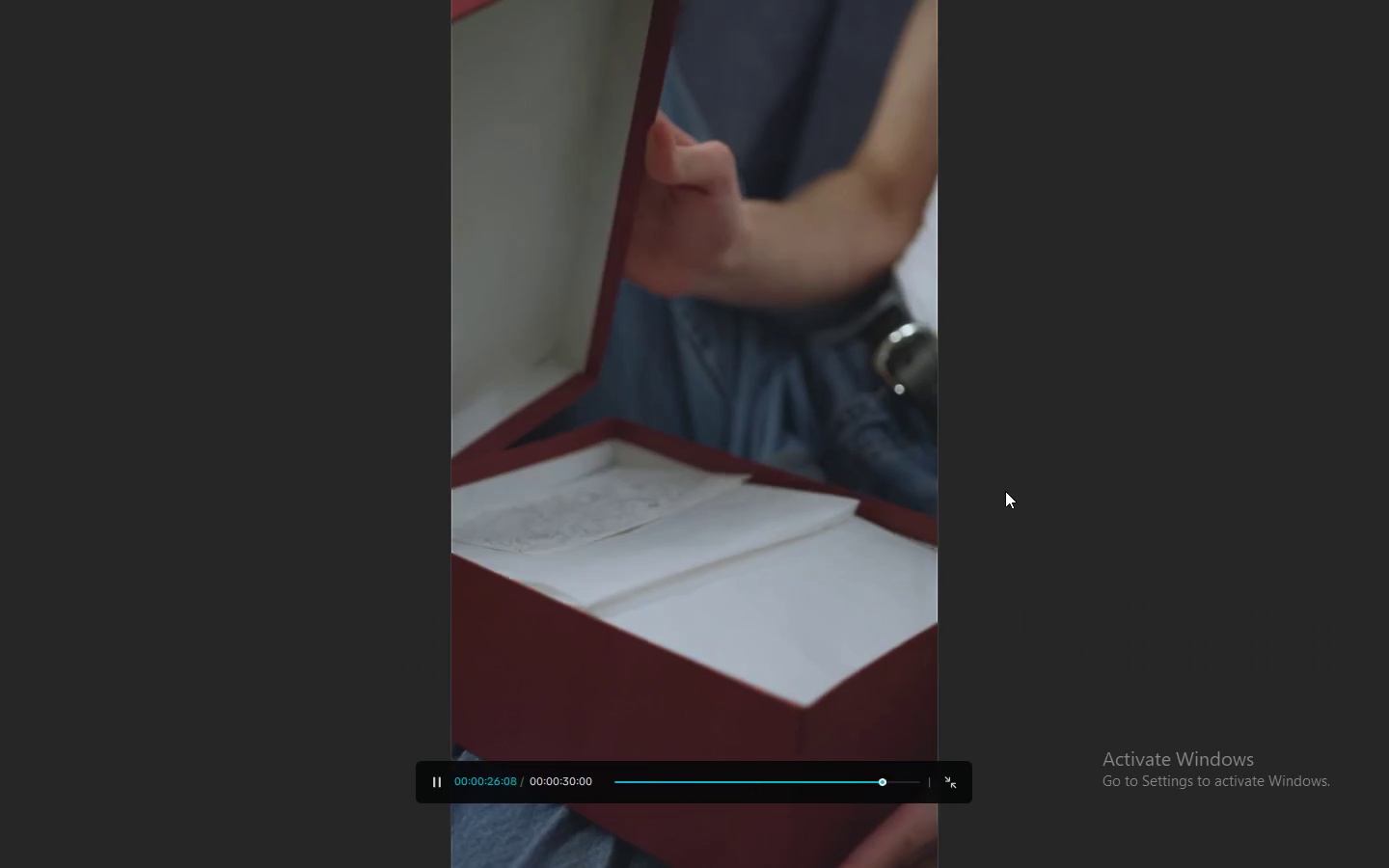 
key(Space)
 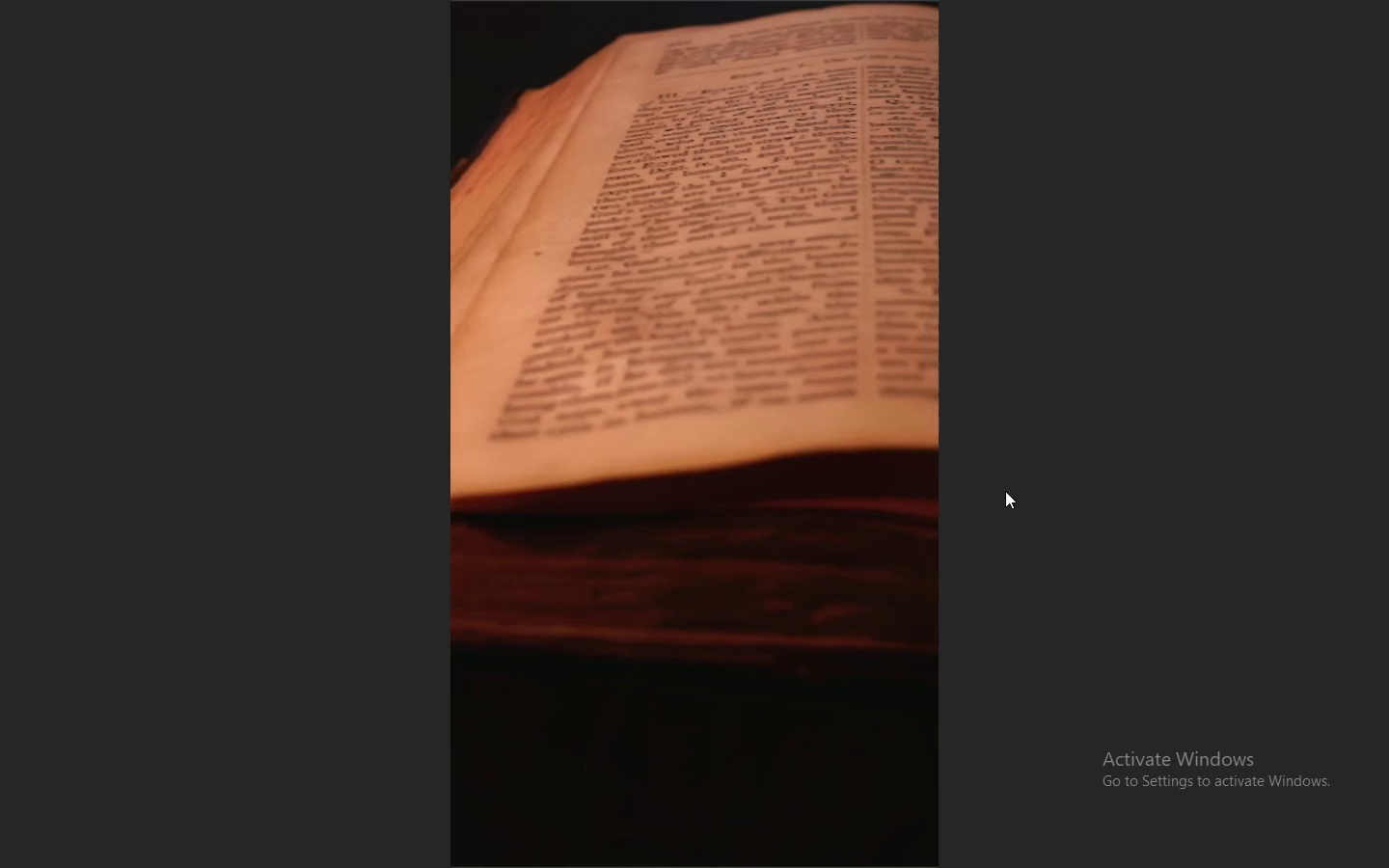 
key(Space)
 